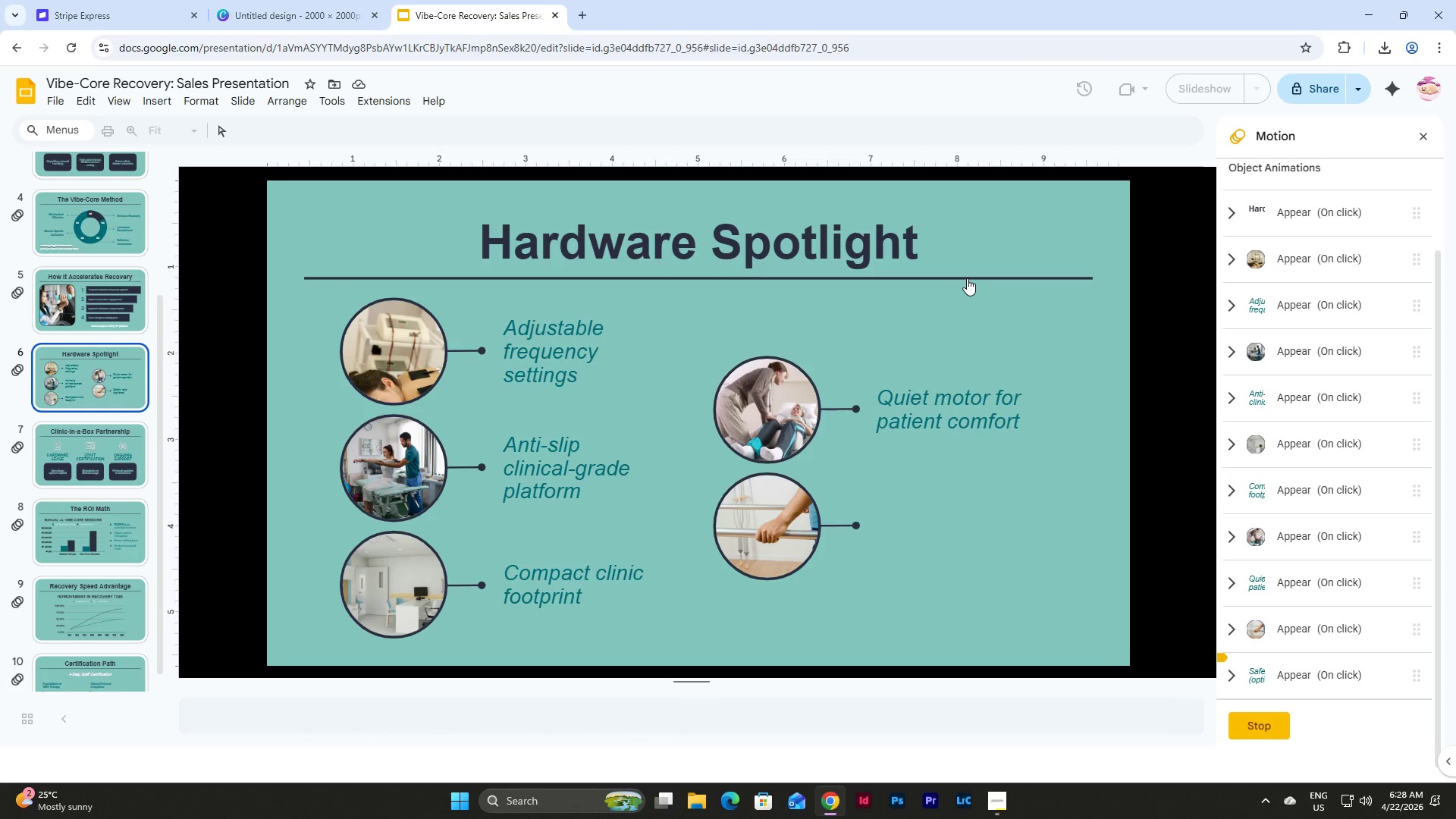 
key(ArrowRight)
 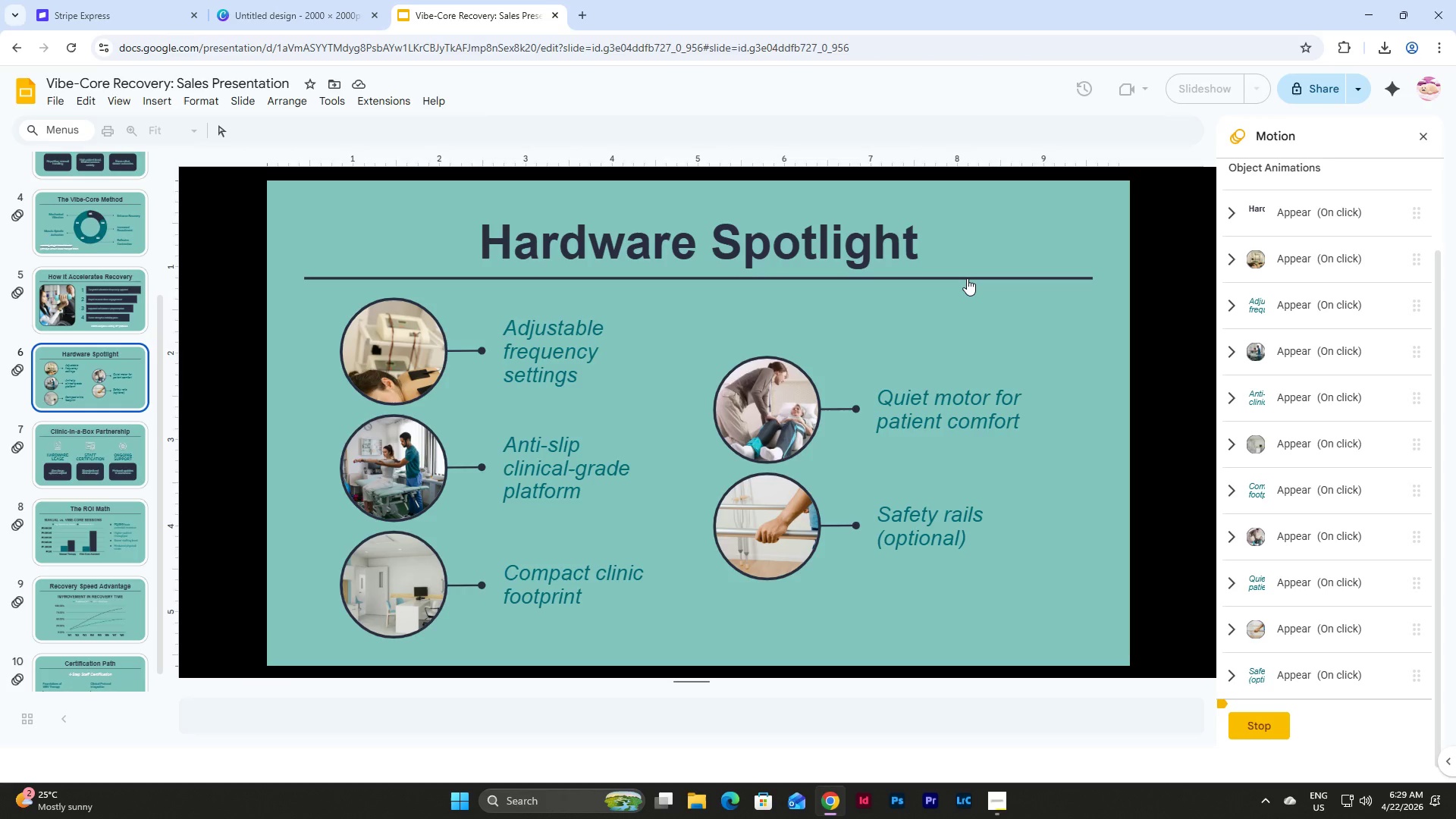 
key(Escape)
 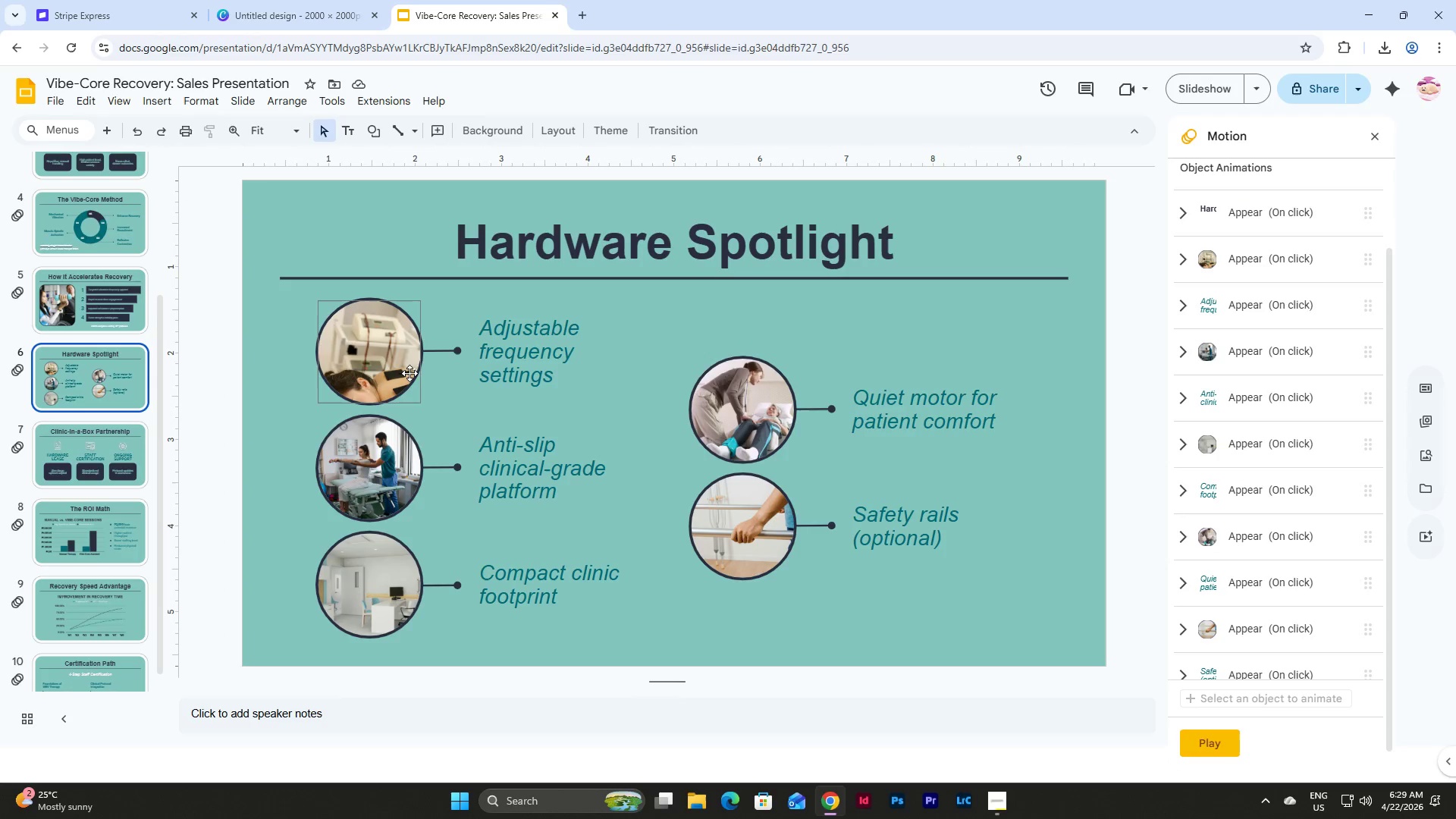 
left_click([456, 350])
 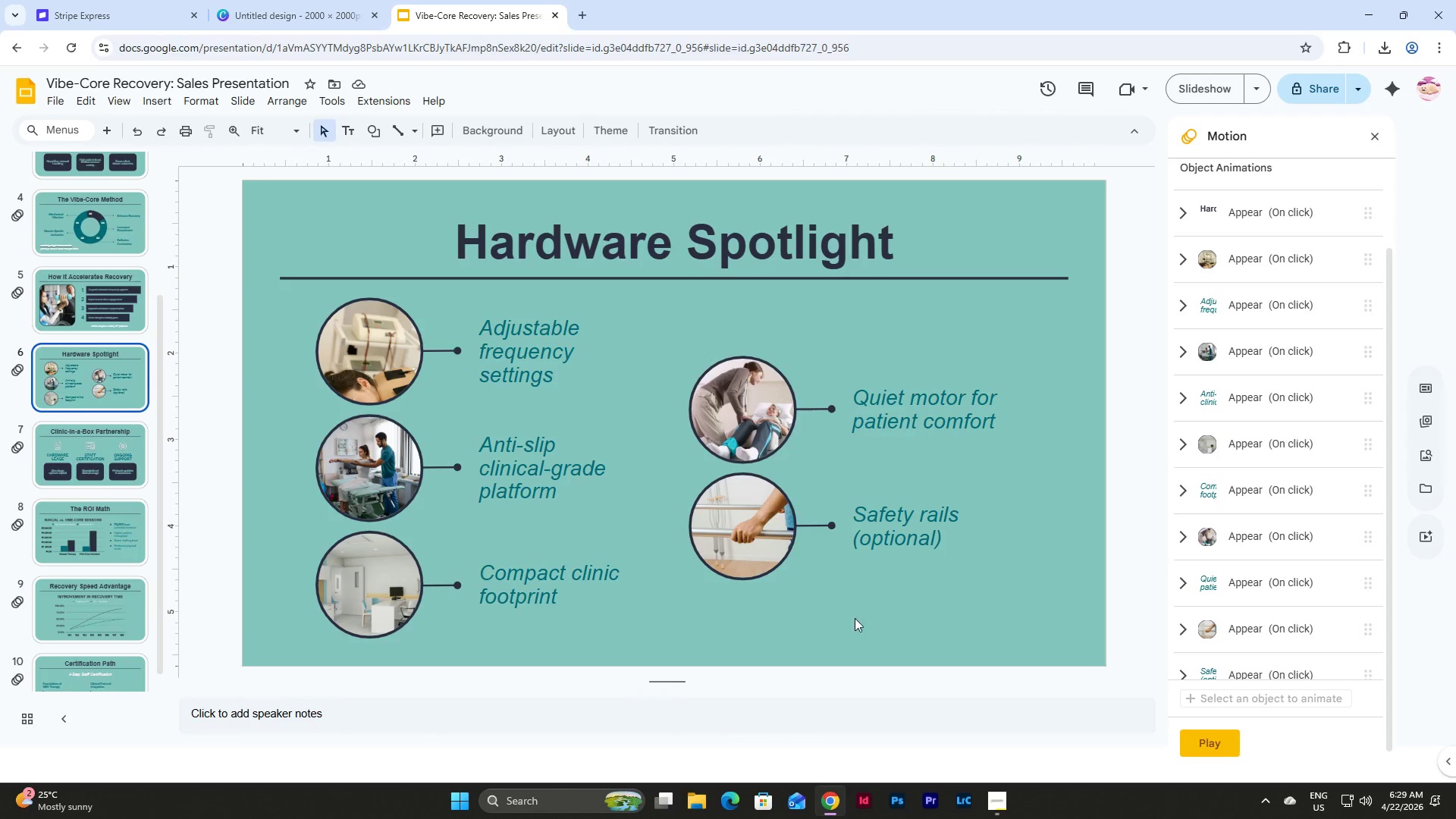 
left_click([897, 600])
 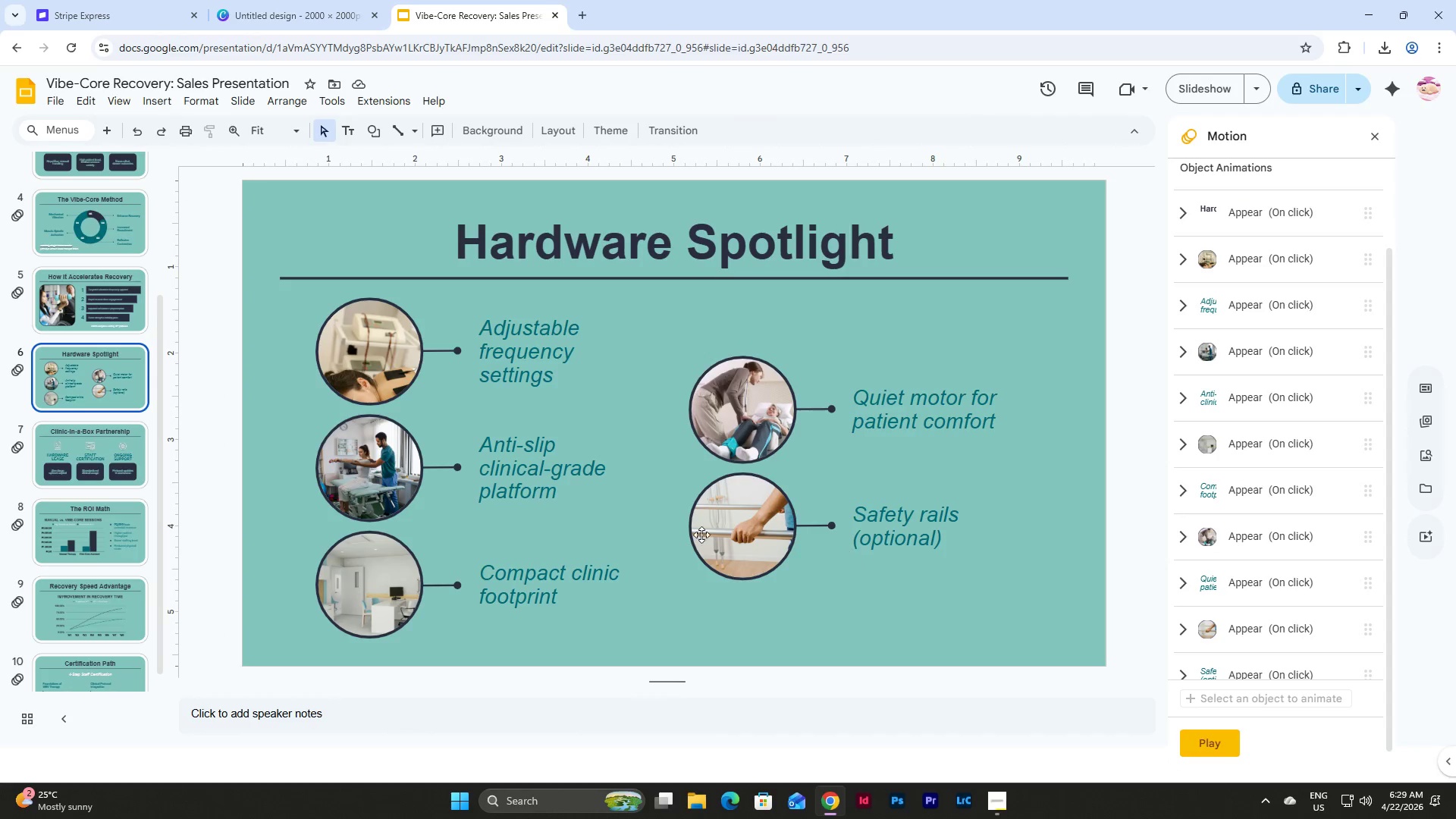 
scroll: coordinate [698, 533], scroll_direction: down, amount: 4.0
 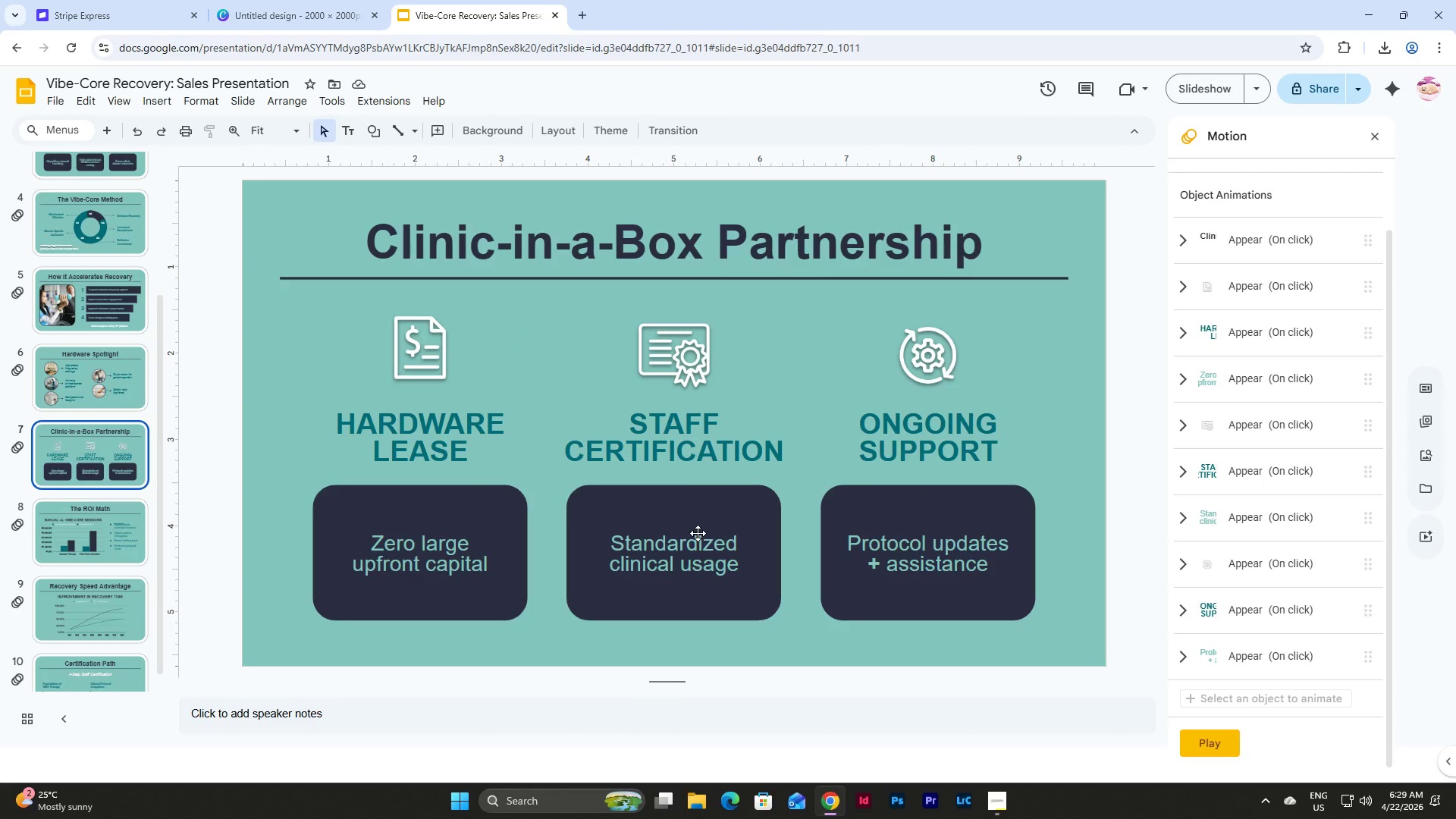 
scroll: coordinate [698, 533], scroll_direction: up, amount: 1.0
 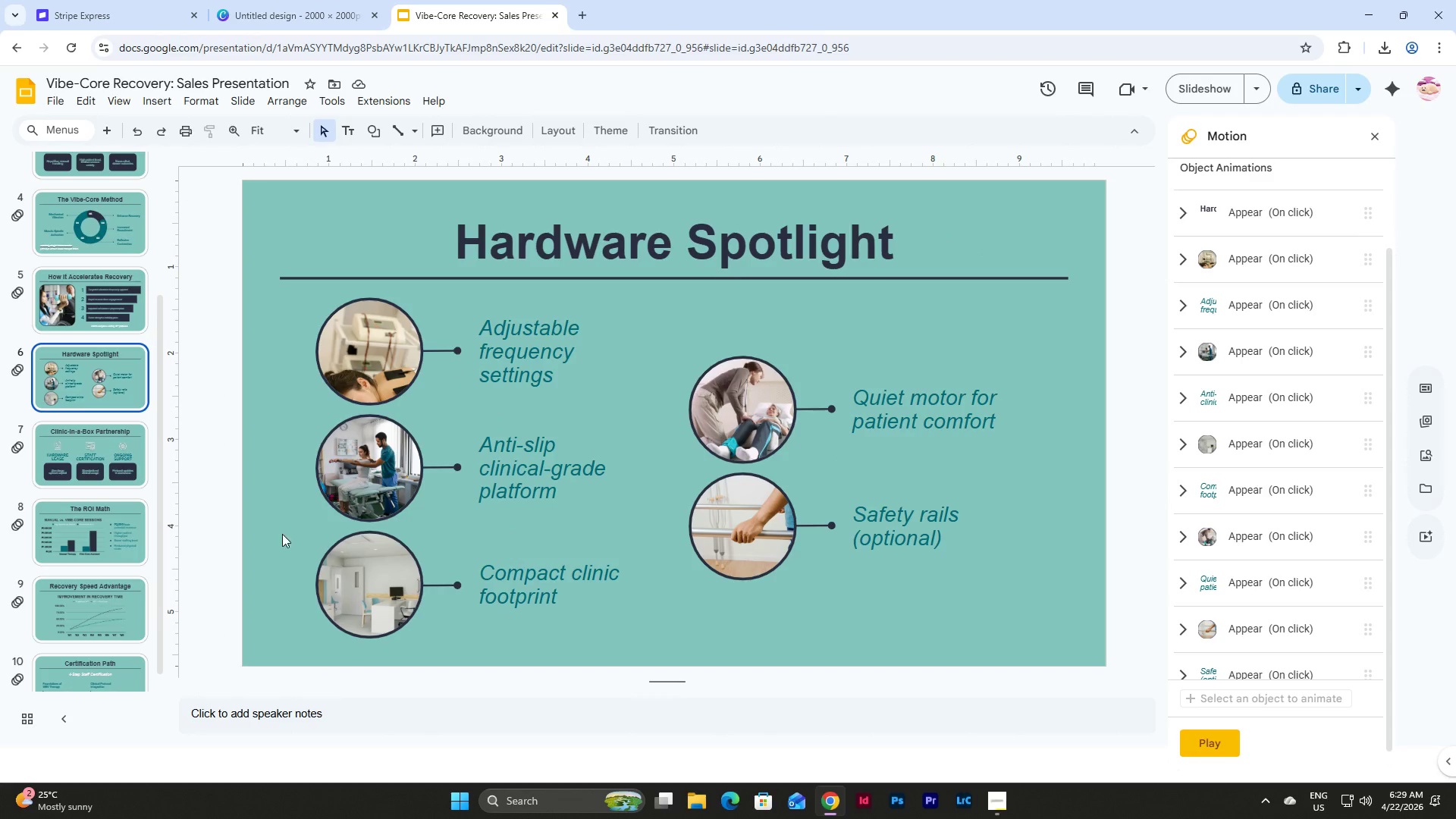 
scroll: coordinate [127, 623], scroll_direction: down, amount: 10.0
 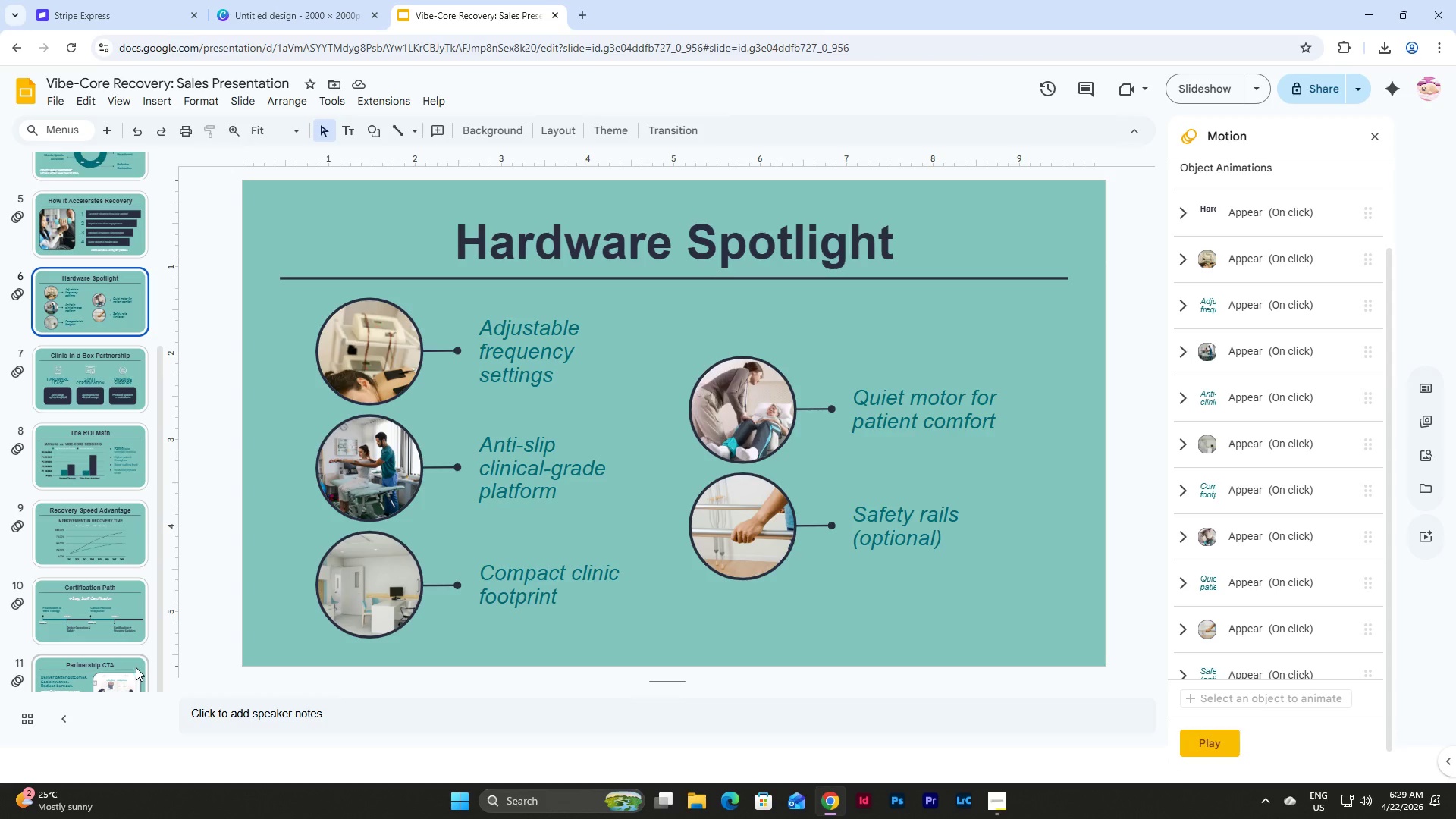 
left_click([135, 667])
 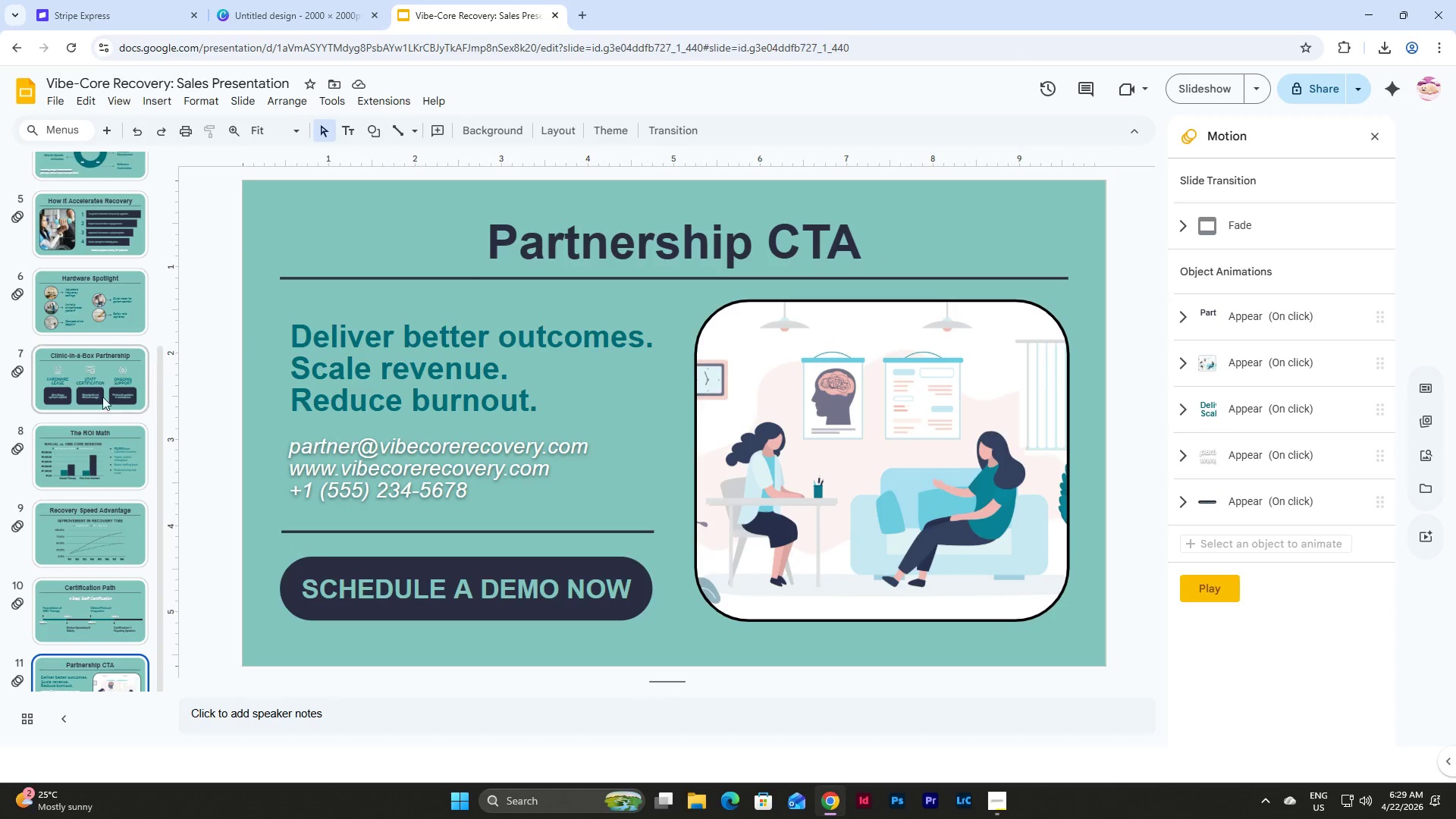 
left_click([93, 275])
 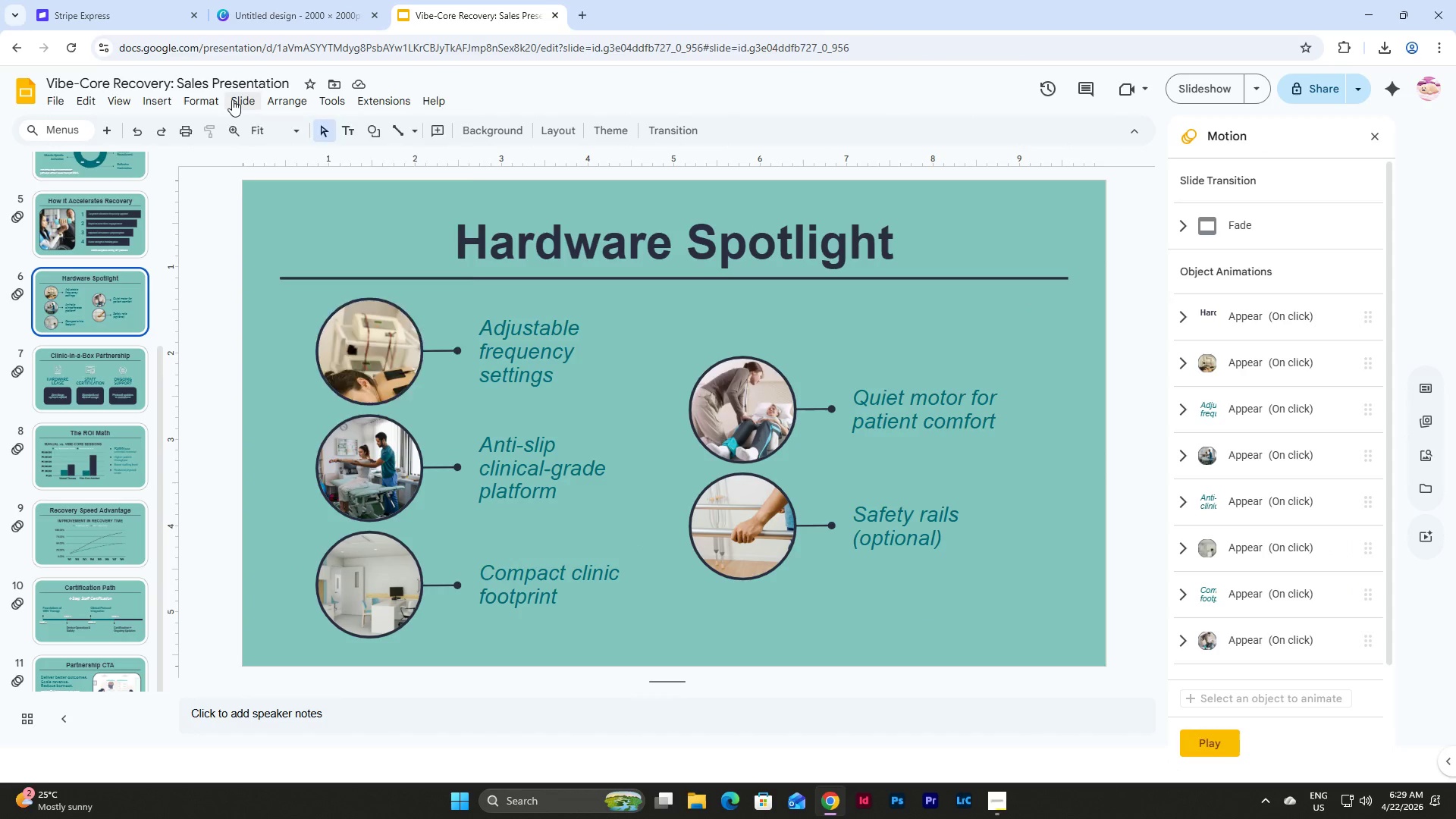 
left_click([319, 376])
 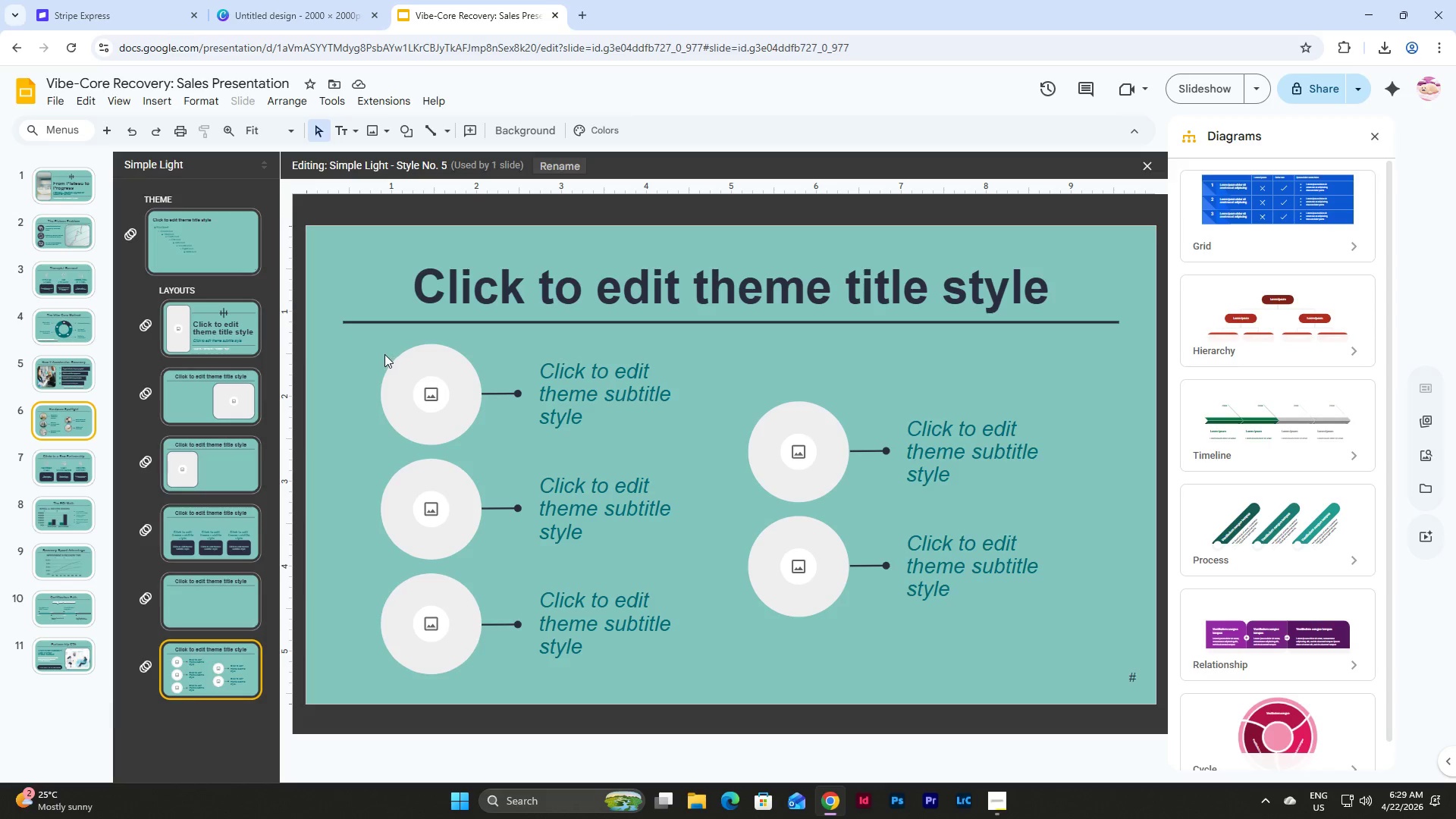 
left_click_drag(start_coordinate=[377, 352], to_coordinate=[503, 427])
 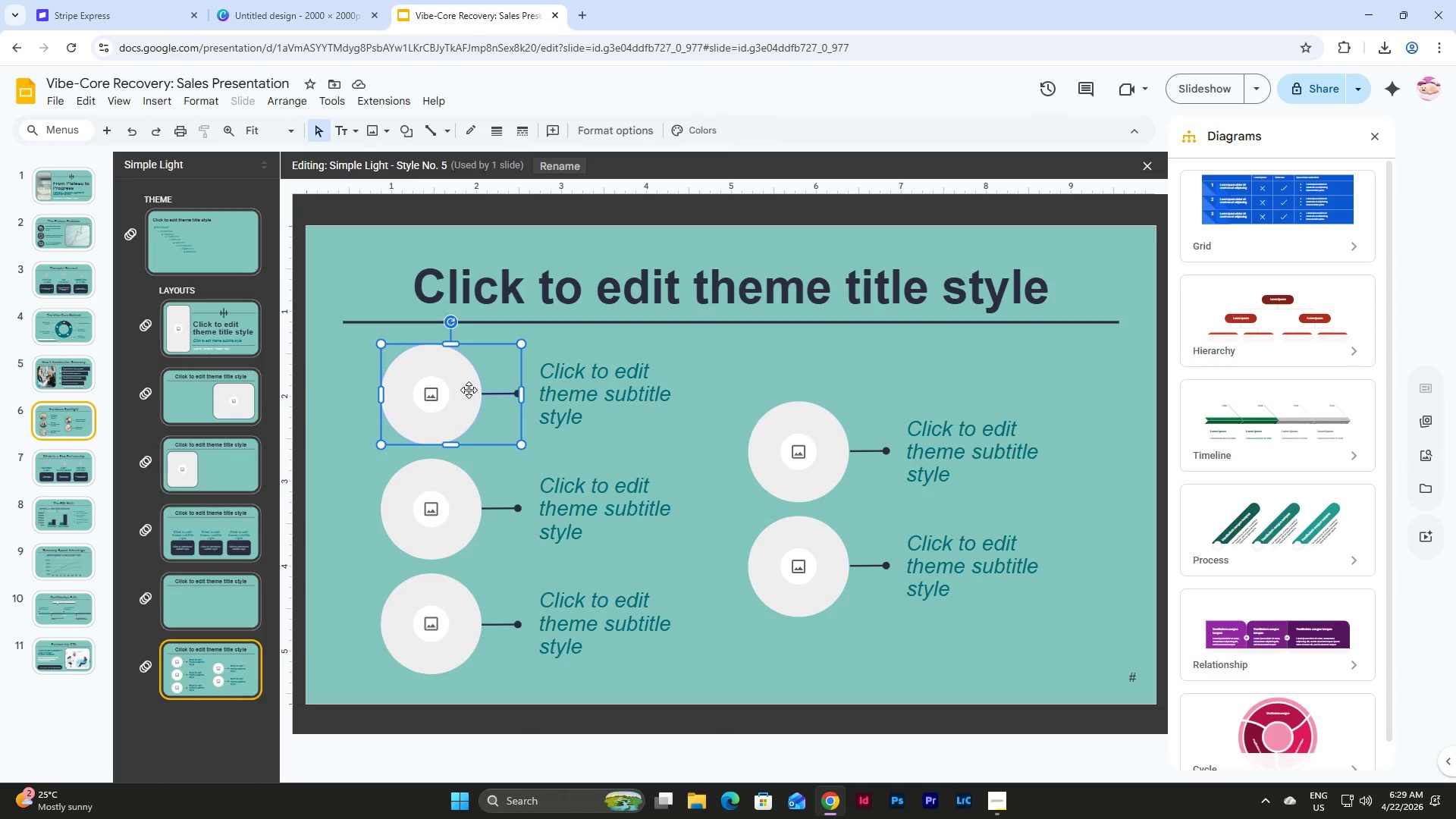 
right_click([469, 390])
 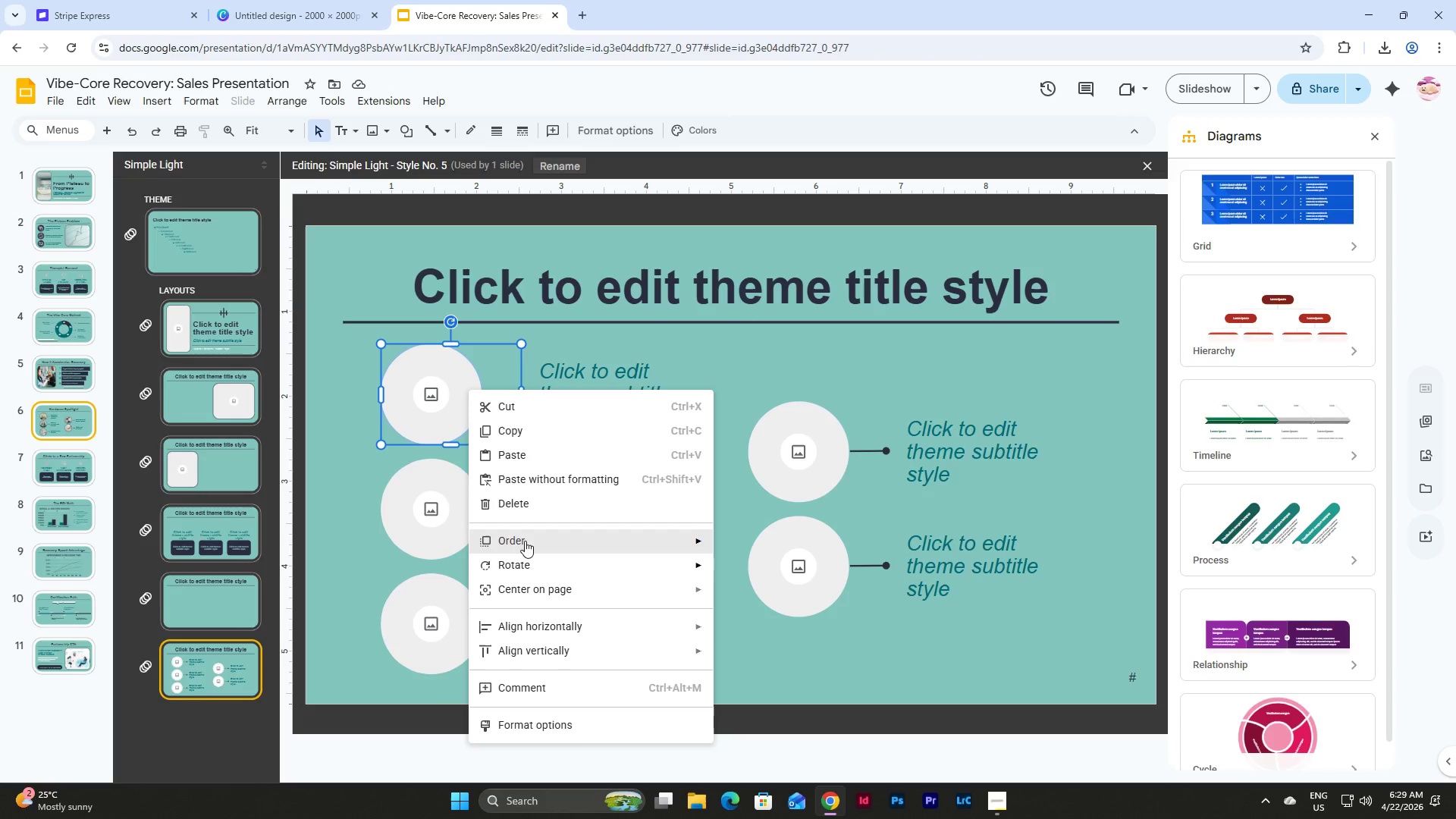 
wait(5.81)
 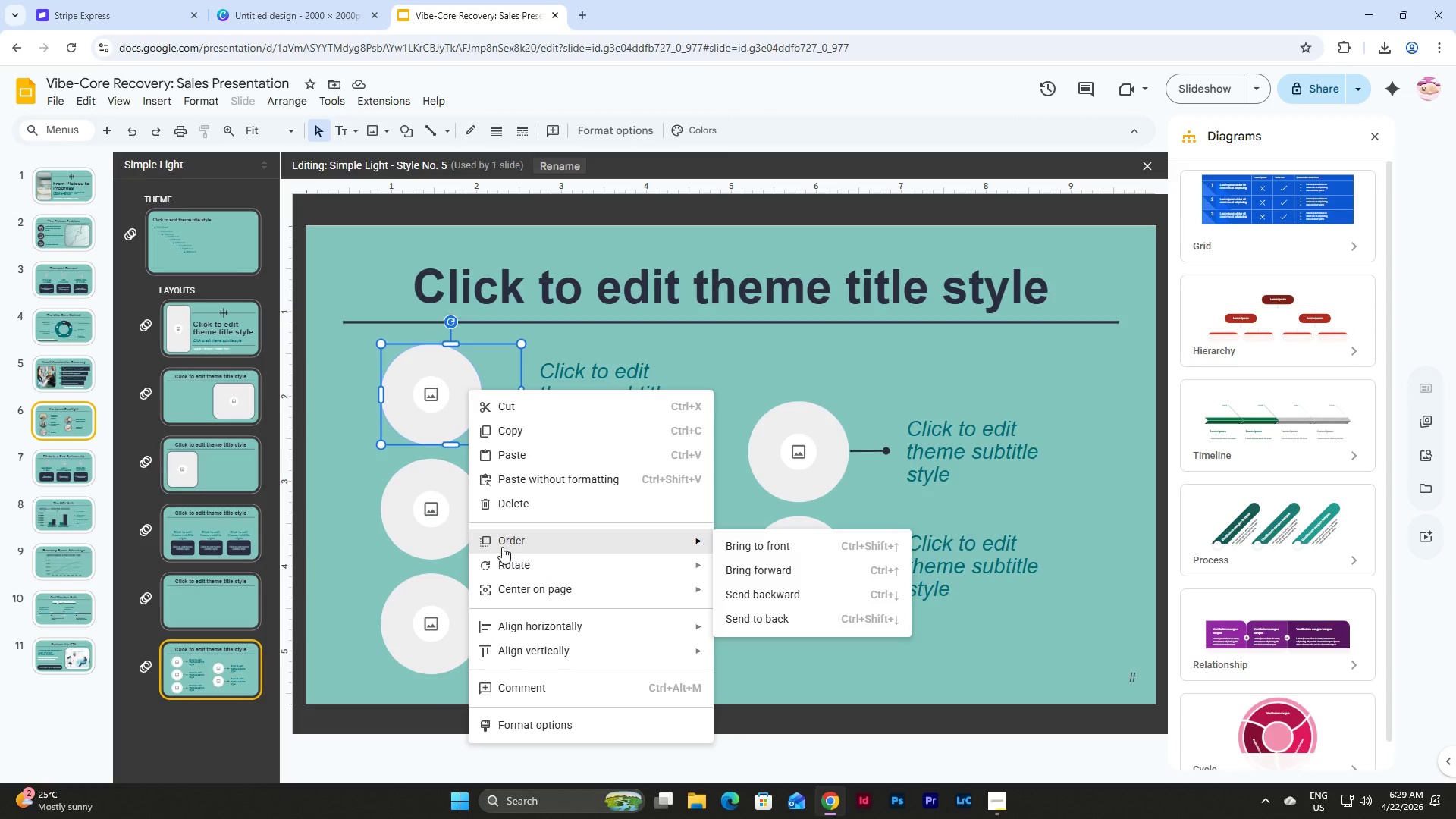 
double_click([426, 372])
 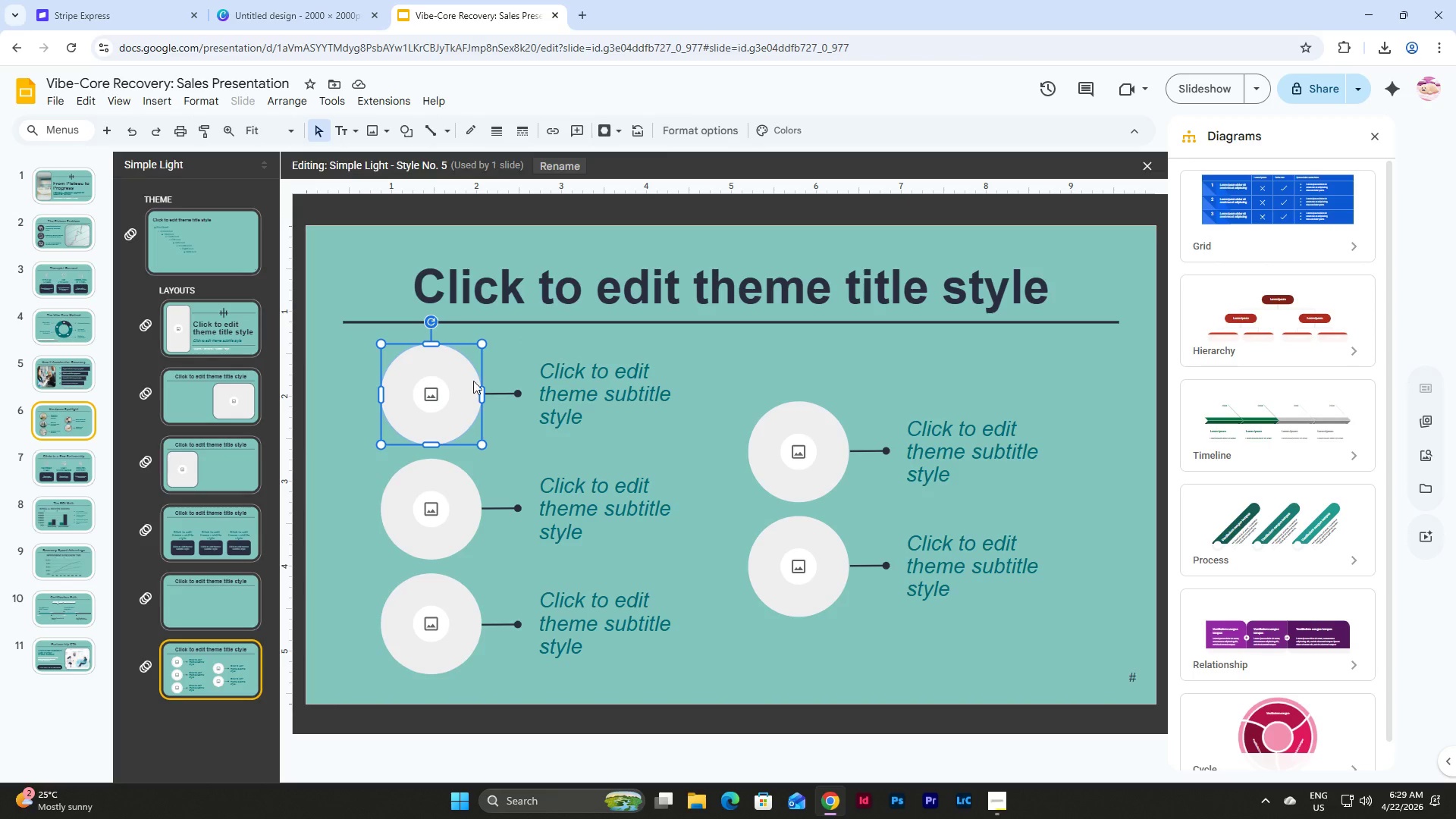 
hold_key(key=ShiftLeft, duration=1.06)
left_click([514, 395])
 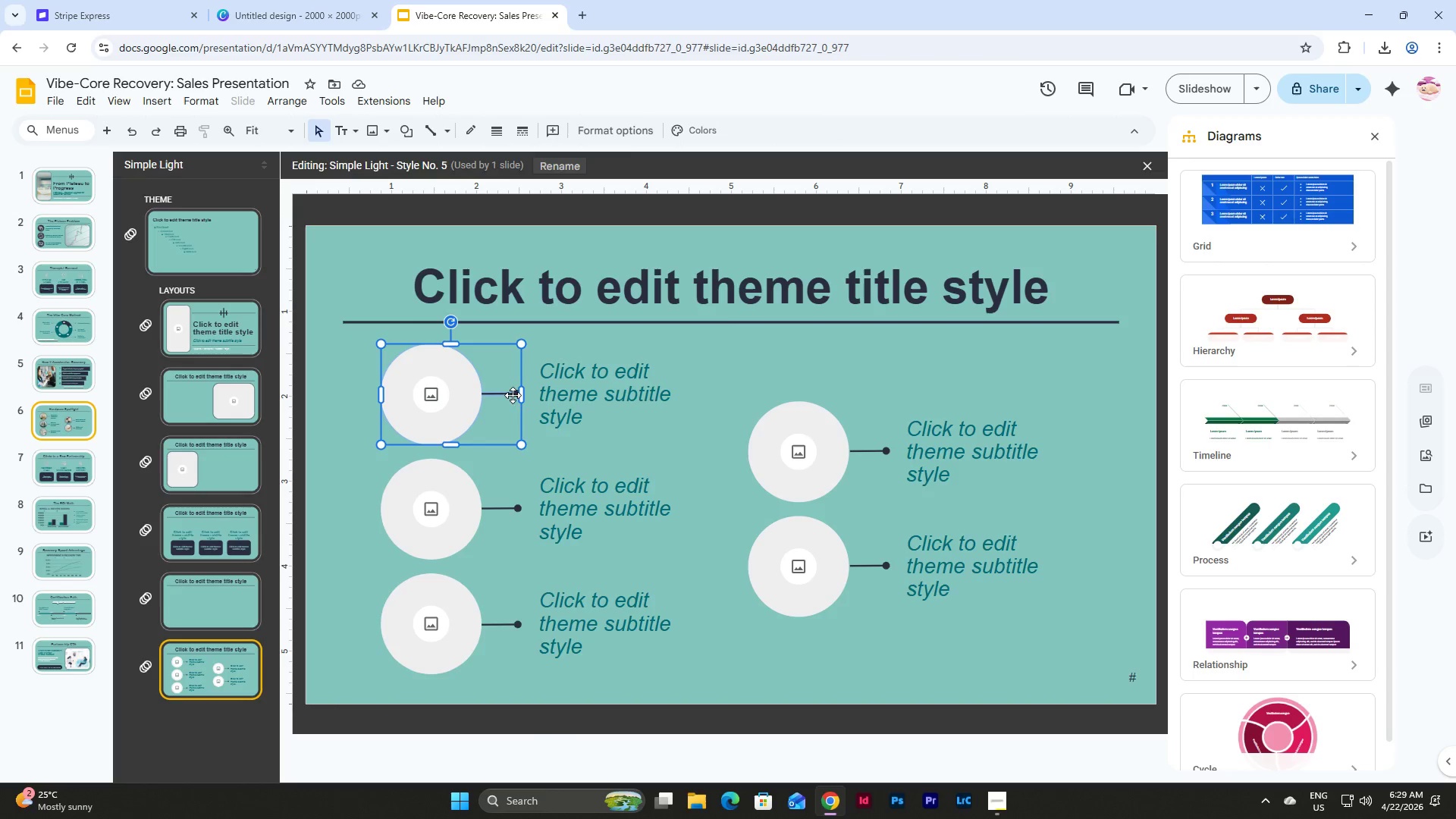 
right_click([513, 395])
 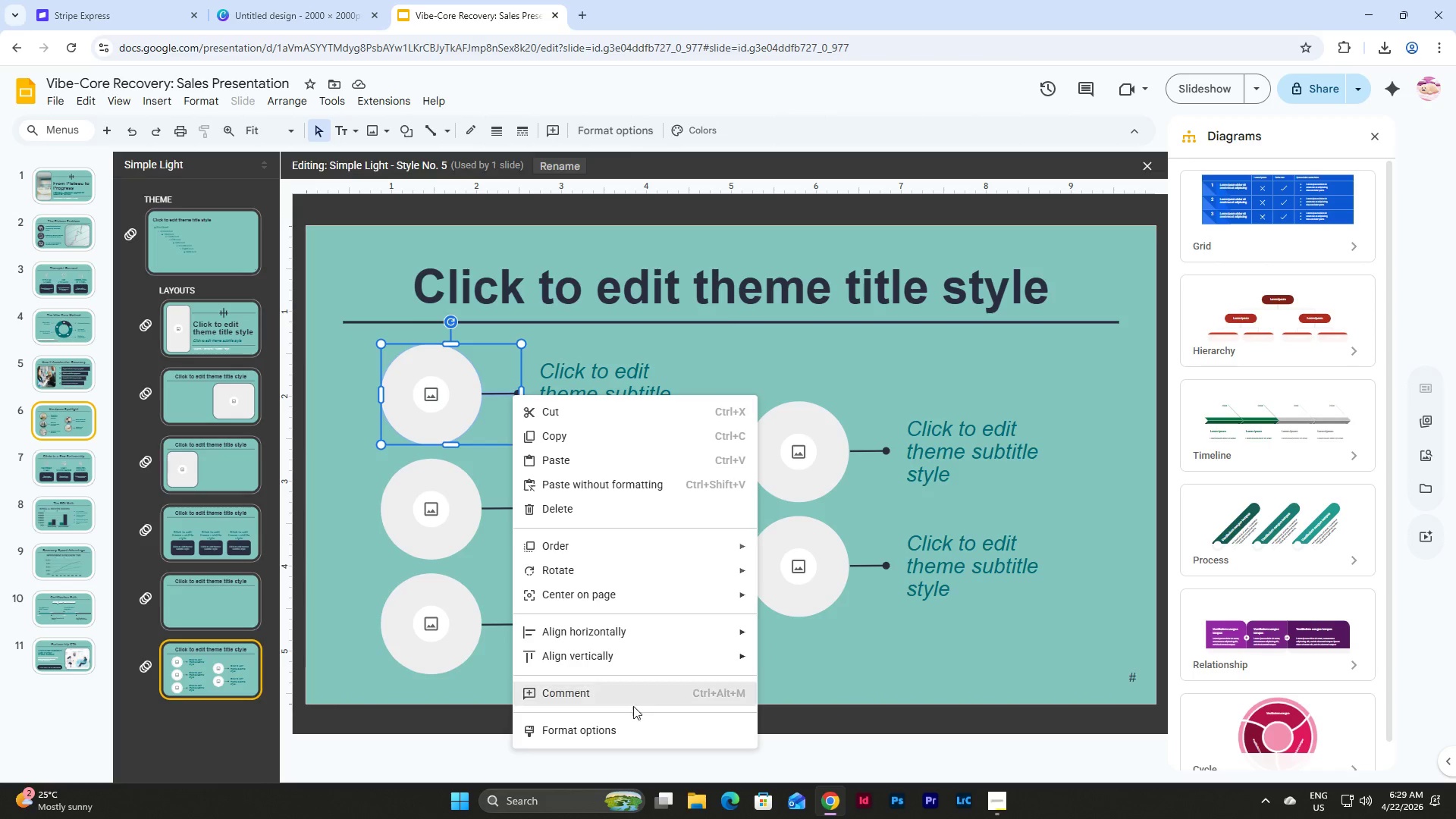 
left_click([614, 722])
 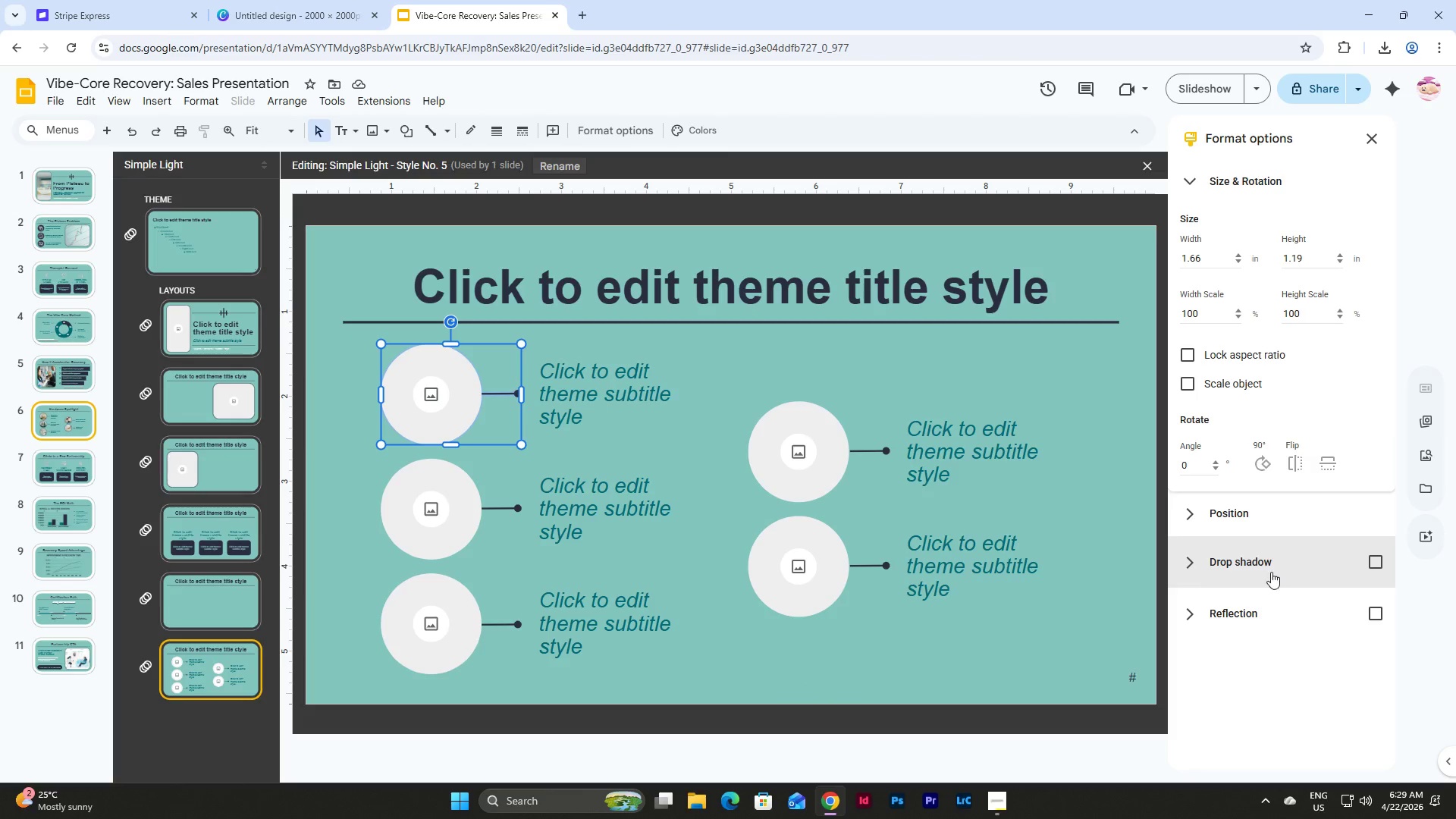 
scroll: coordinate [1260, 568], scroll_direction: up, amount: 5.0
 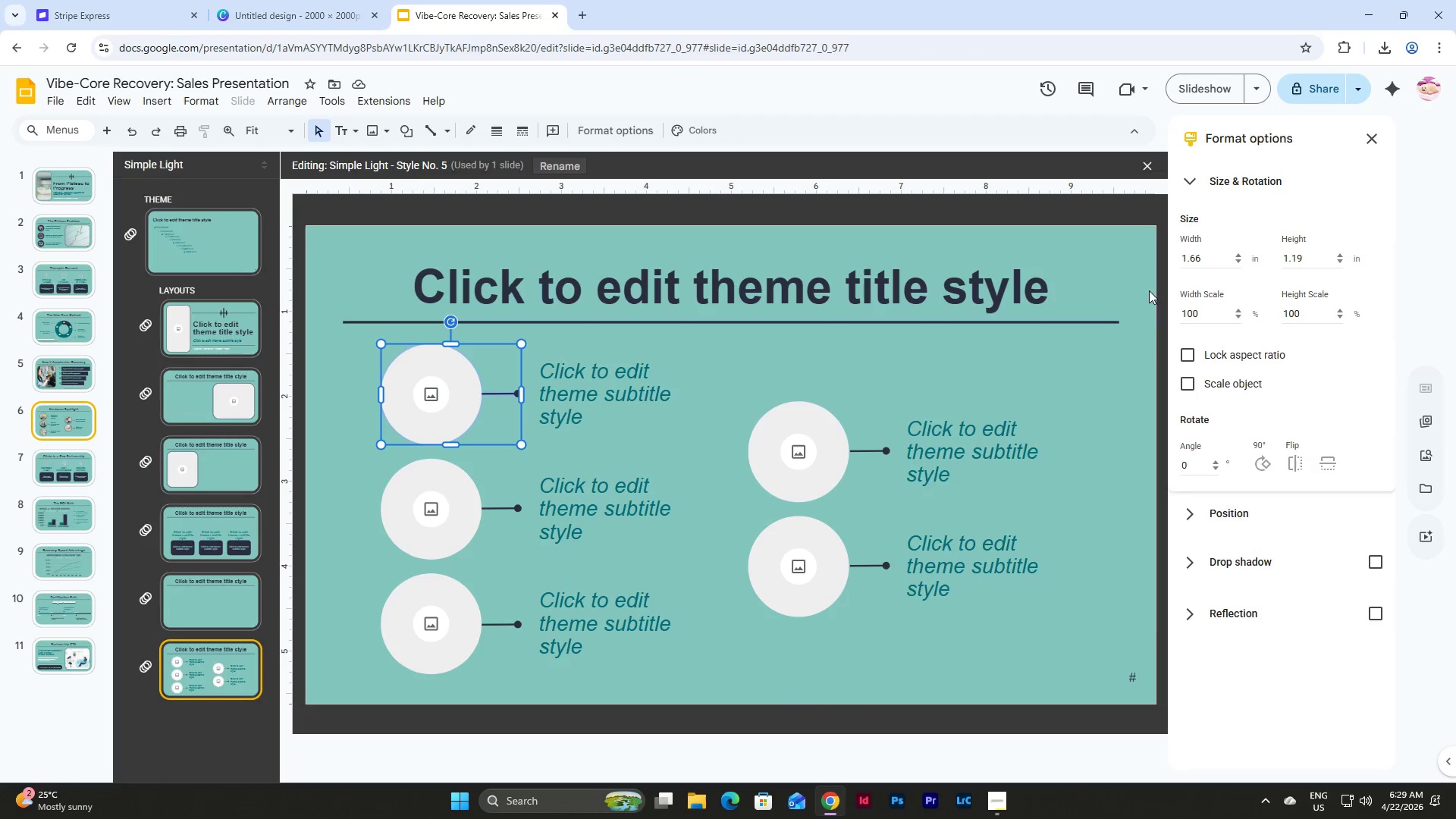 
left_click([354, 384])
 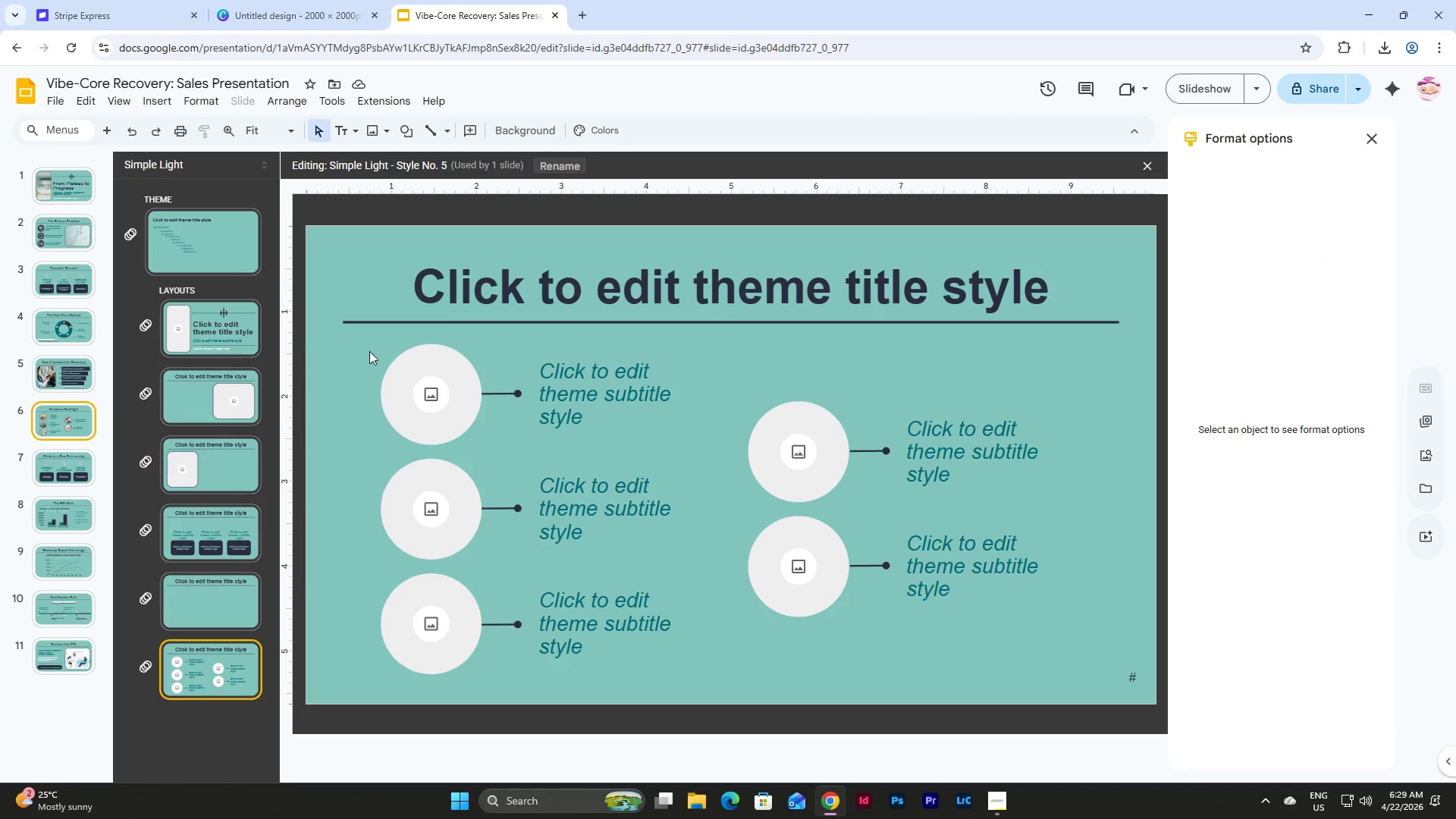 
left_click_drag(start_coordinate=[370, 350], to_coordinate=[625, 444])
 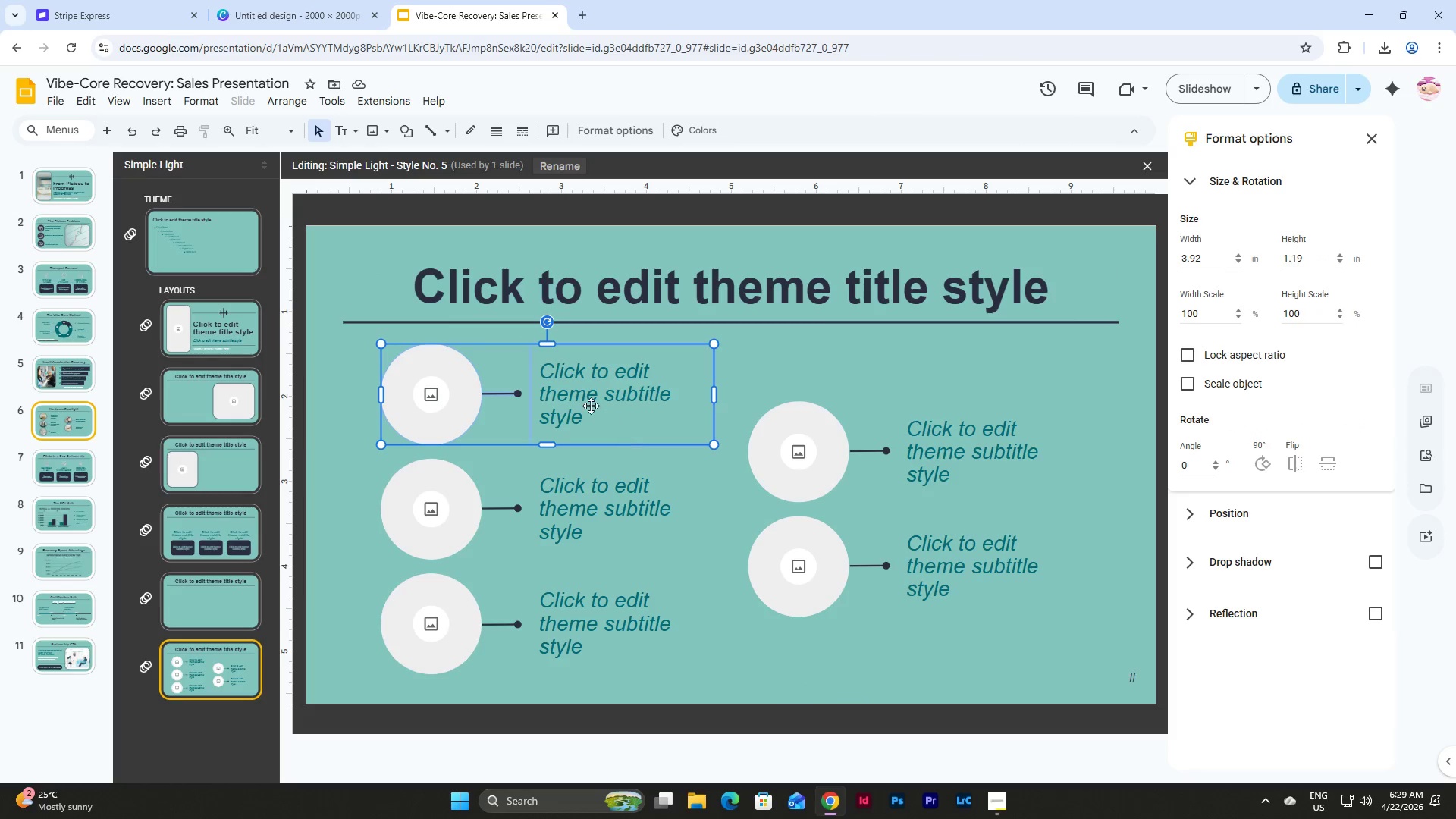 
right_click([588, 402])
 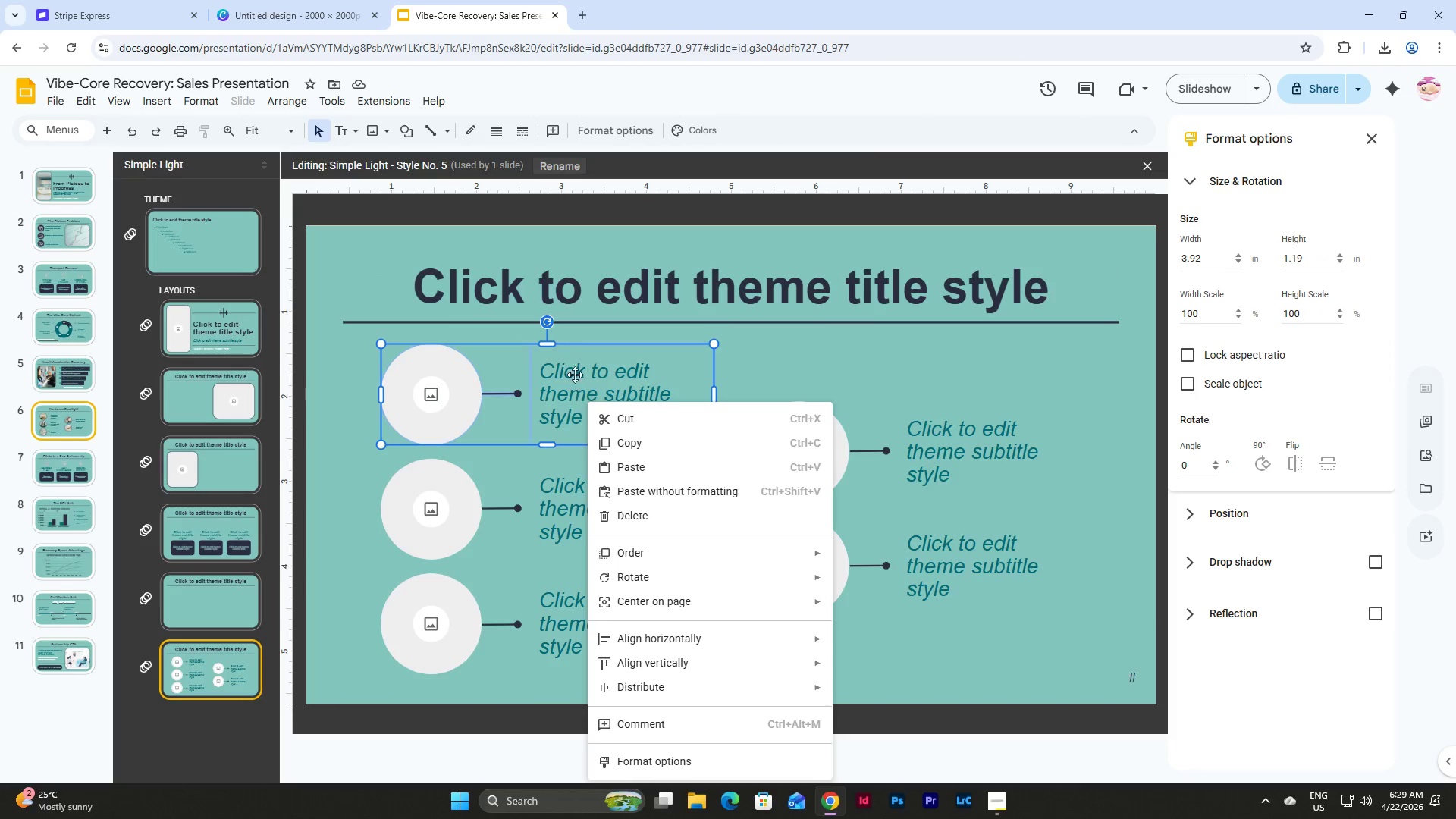 
right_click([570, 354])
 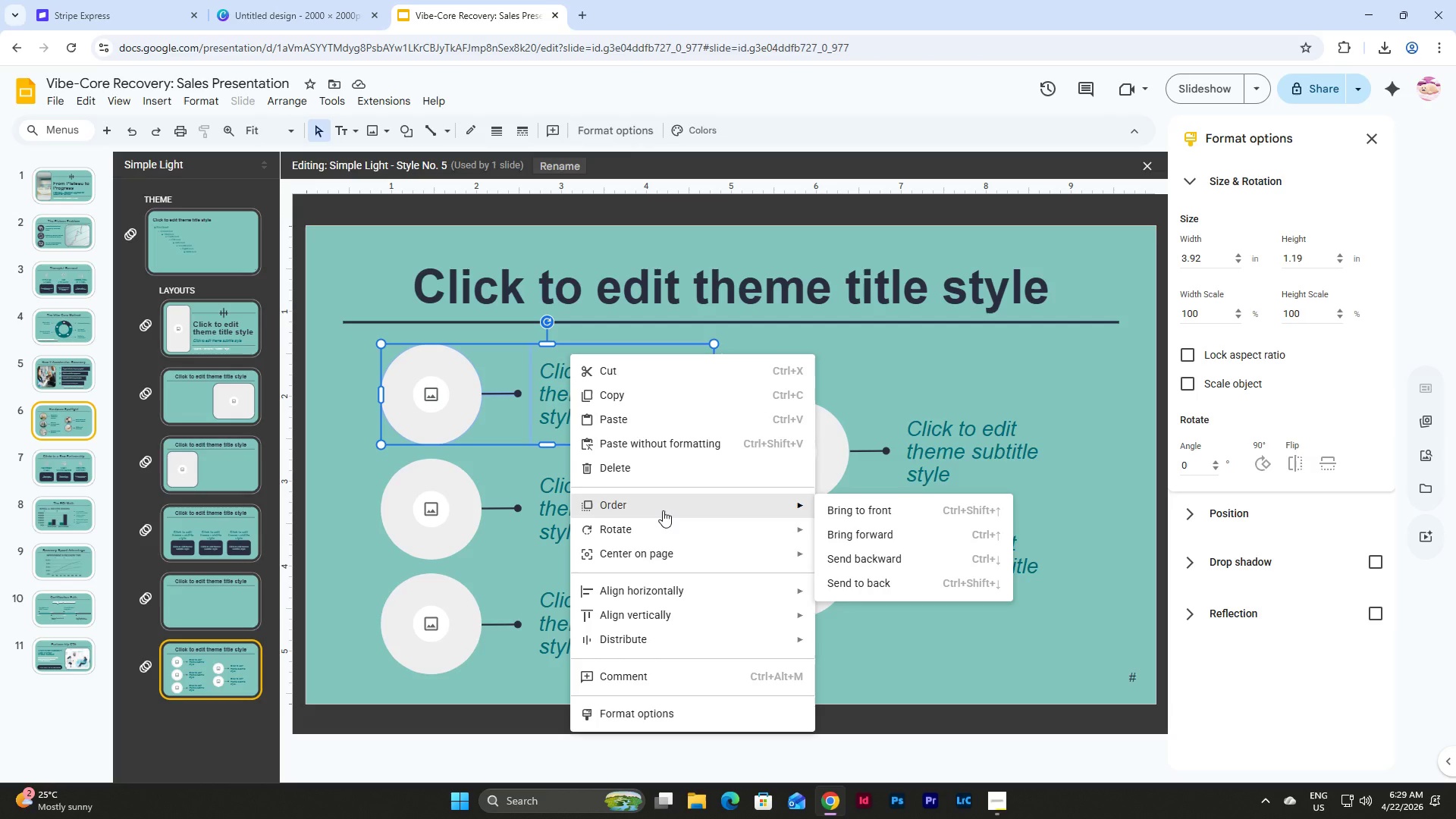 
wait(8.36)
 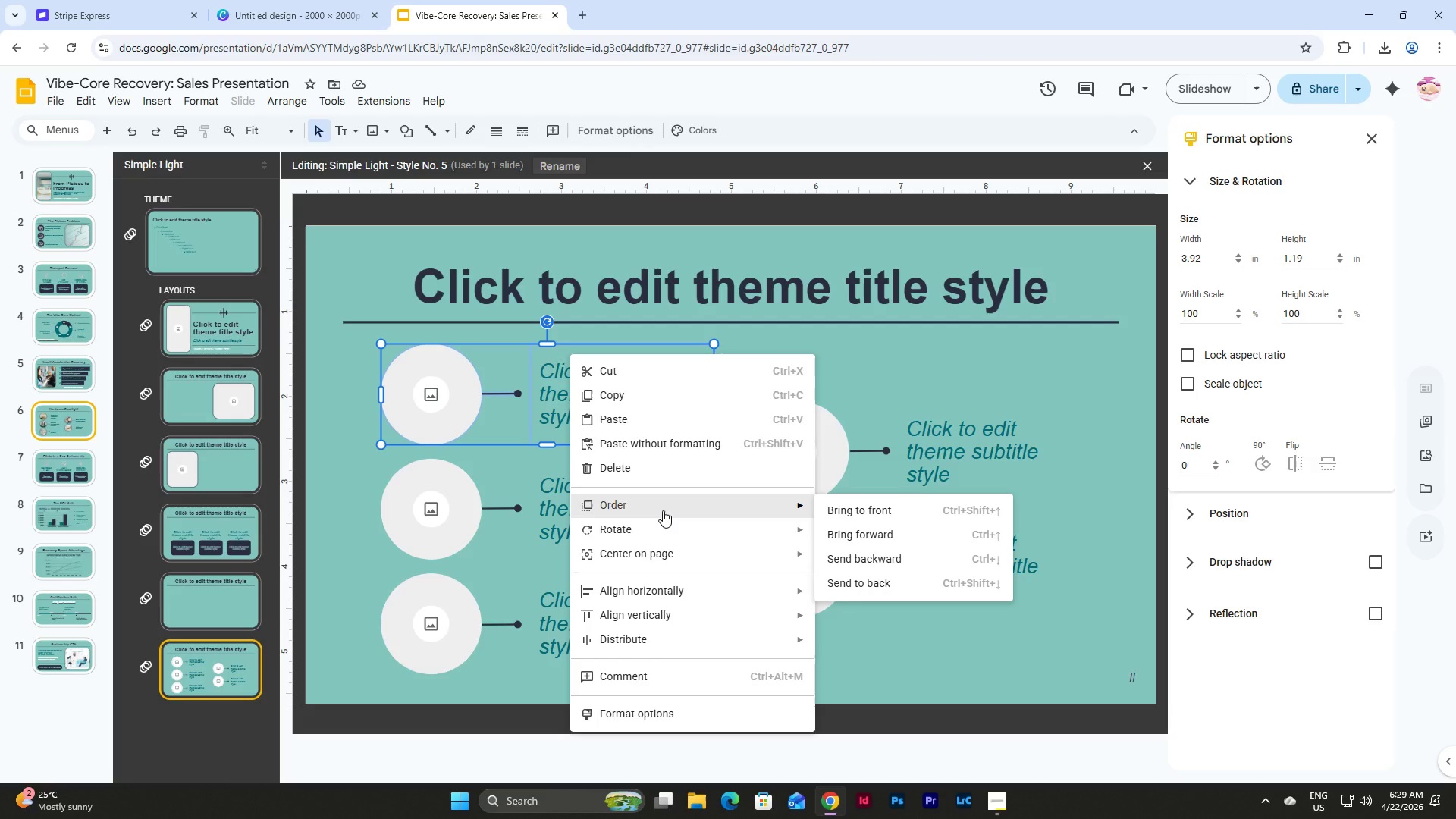 
left_click([349, 380])
 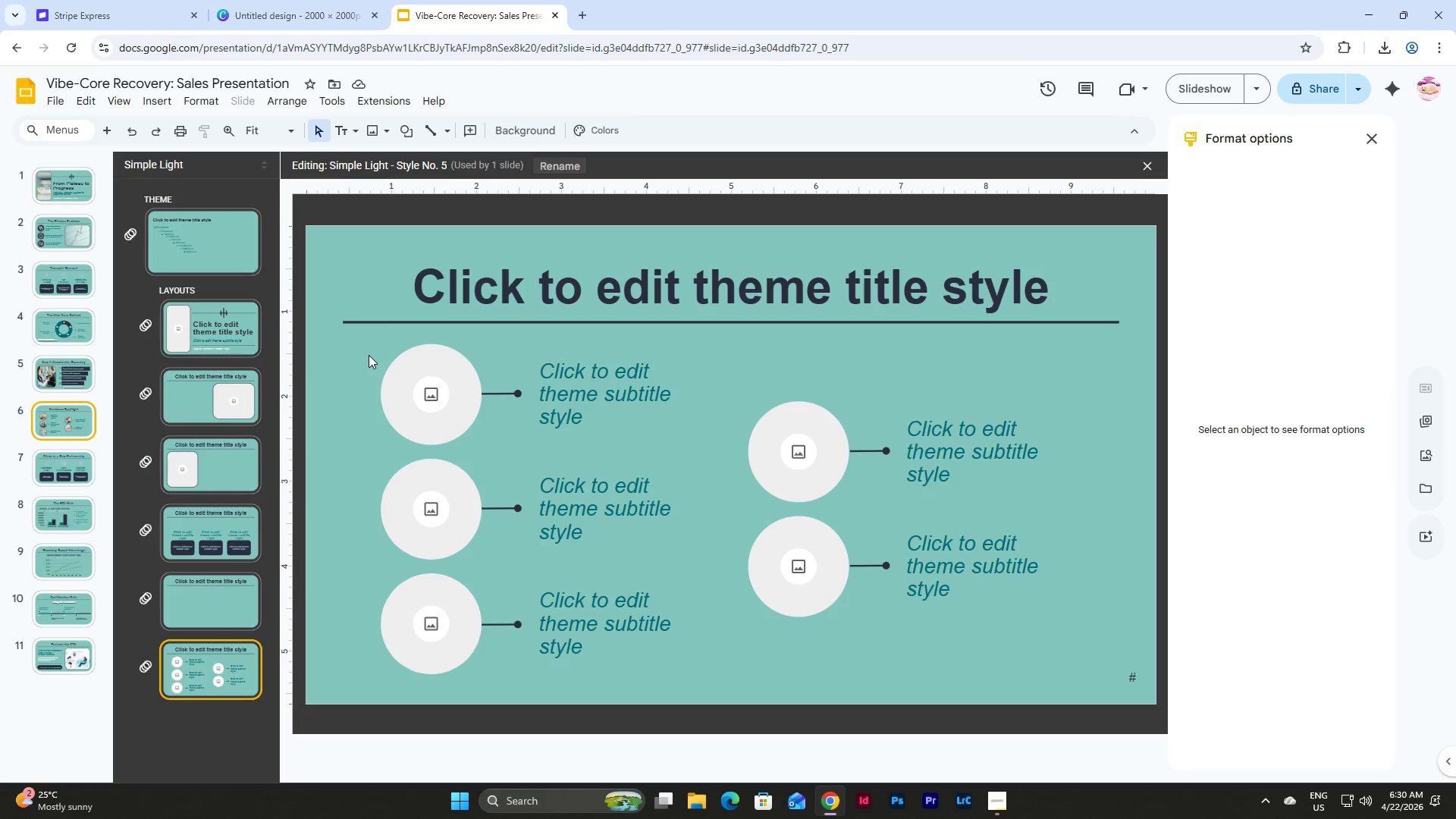 
wait(19.88)
 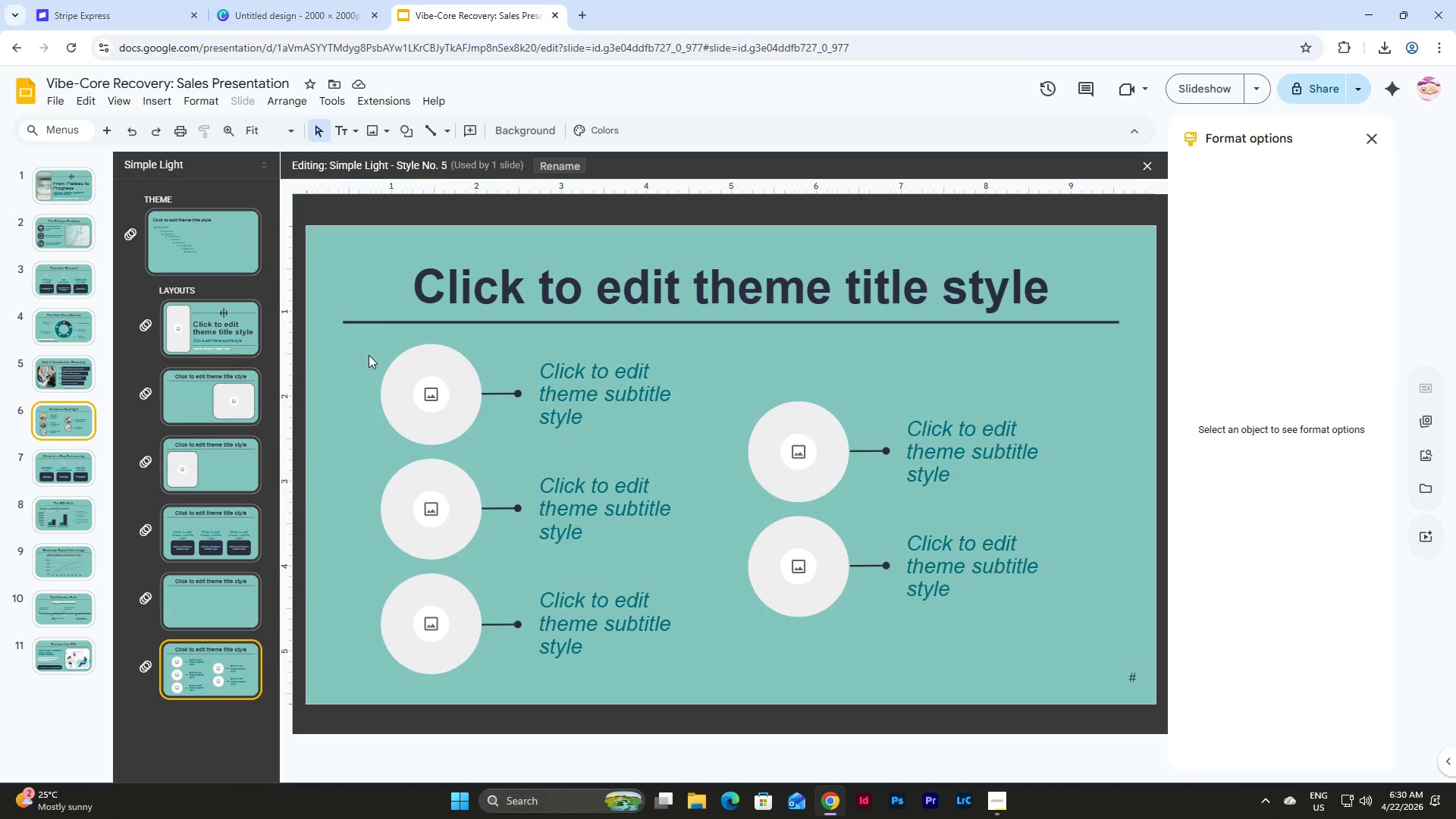 
left_click([502, 394])
 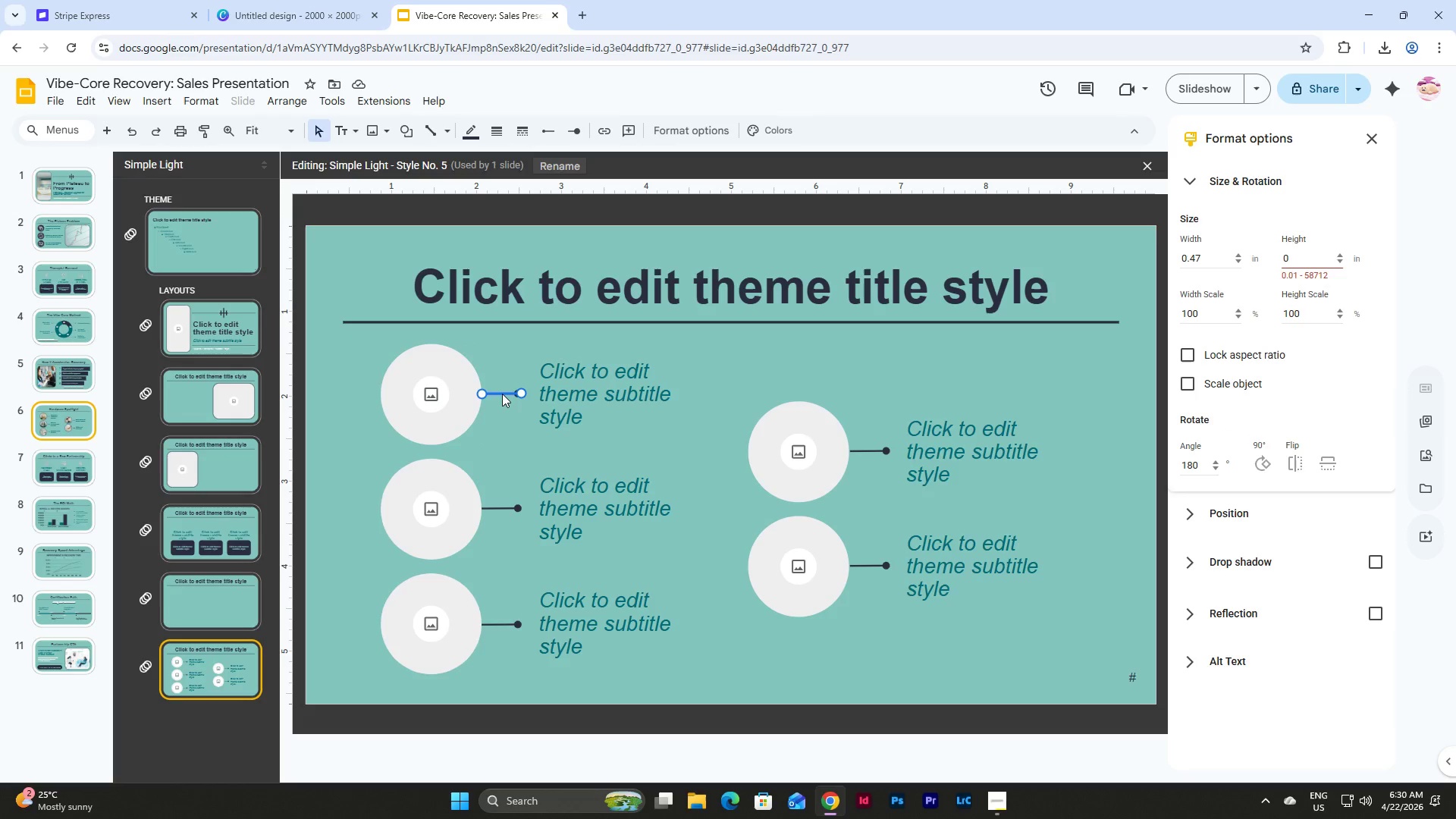 
left_click_drag(start_coordinate=[349, 341], to_coordinate=[507, 431])
 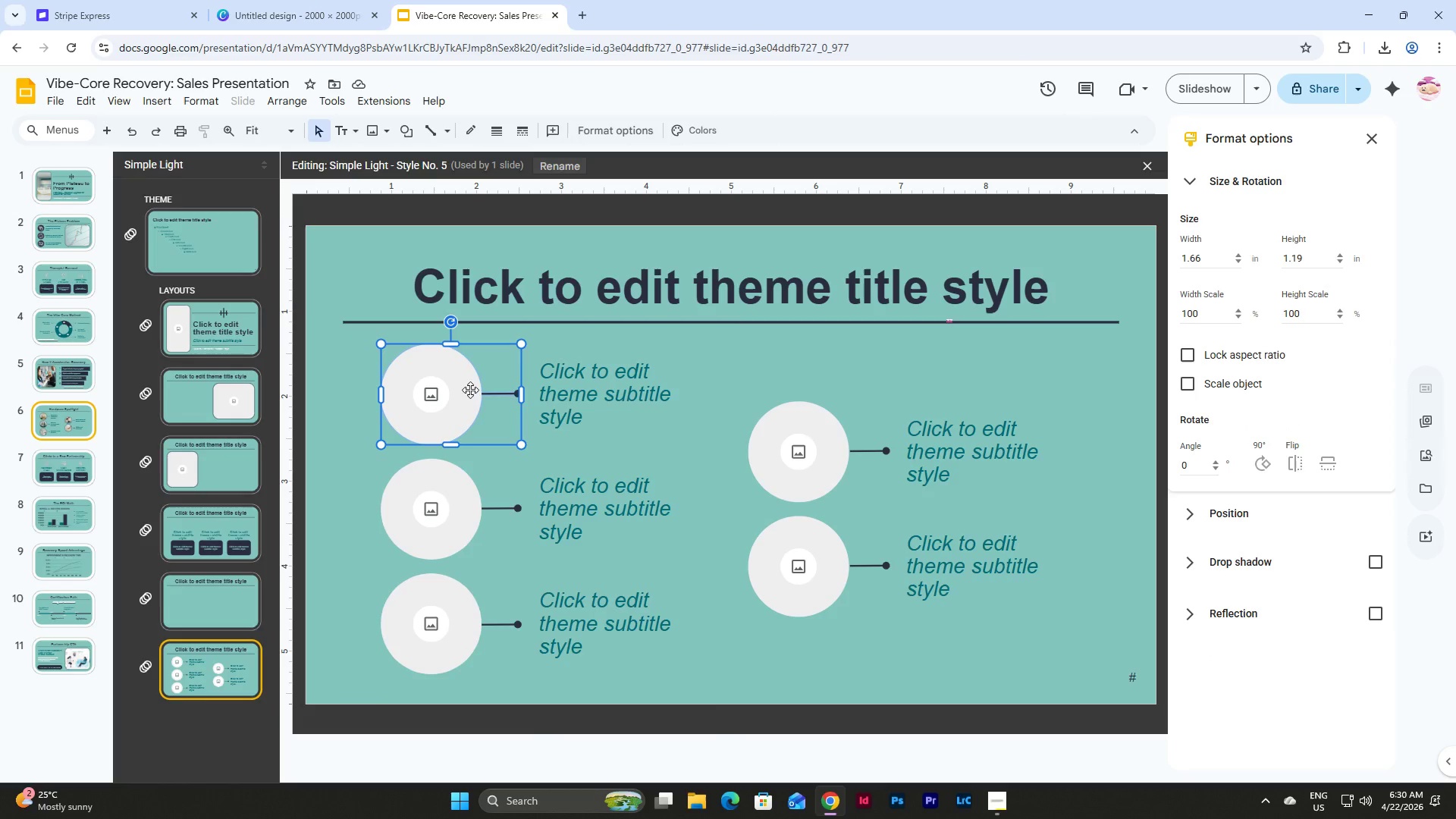 
right_click([470, 390])
 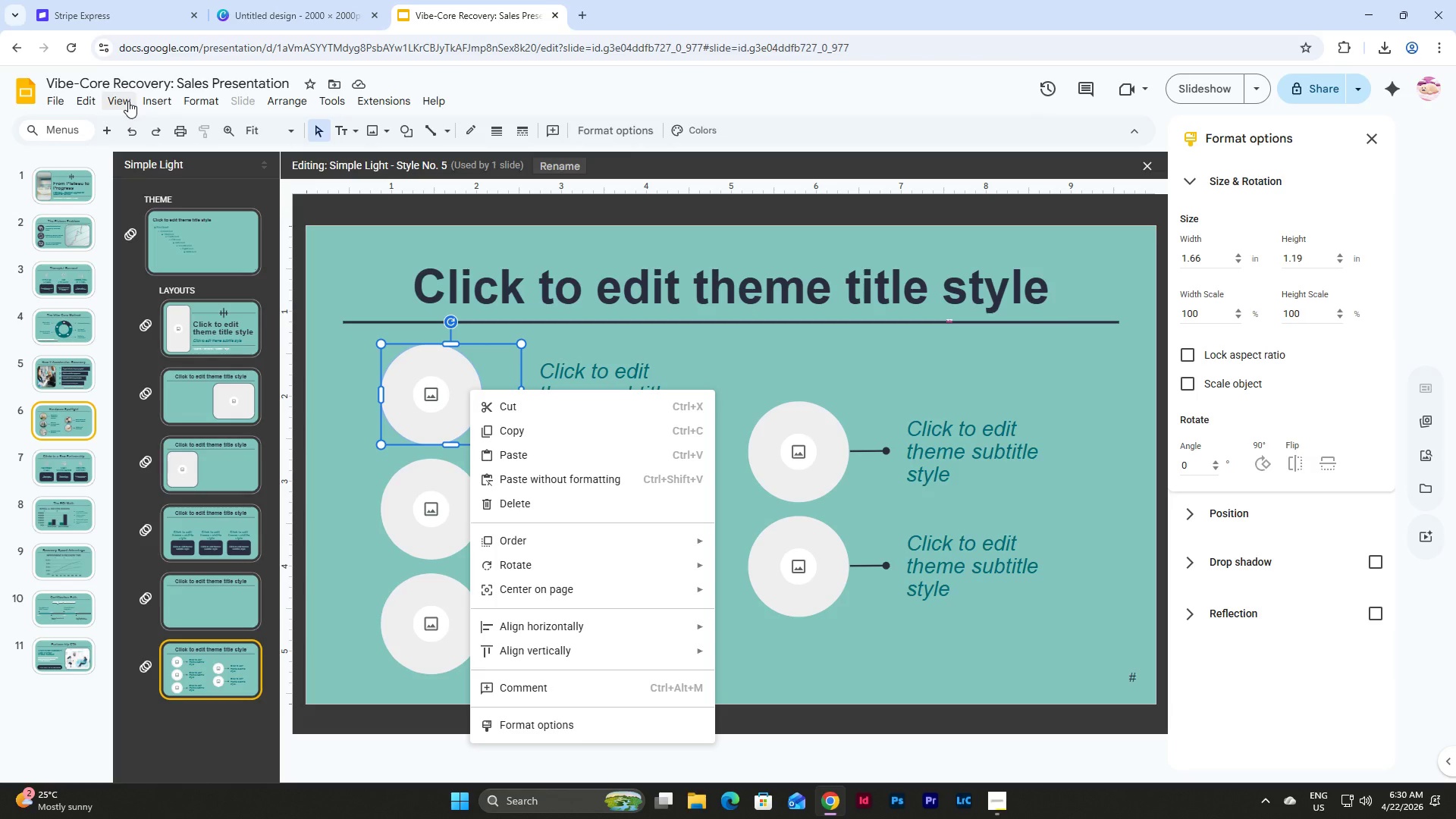 
wait(5.33)
 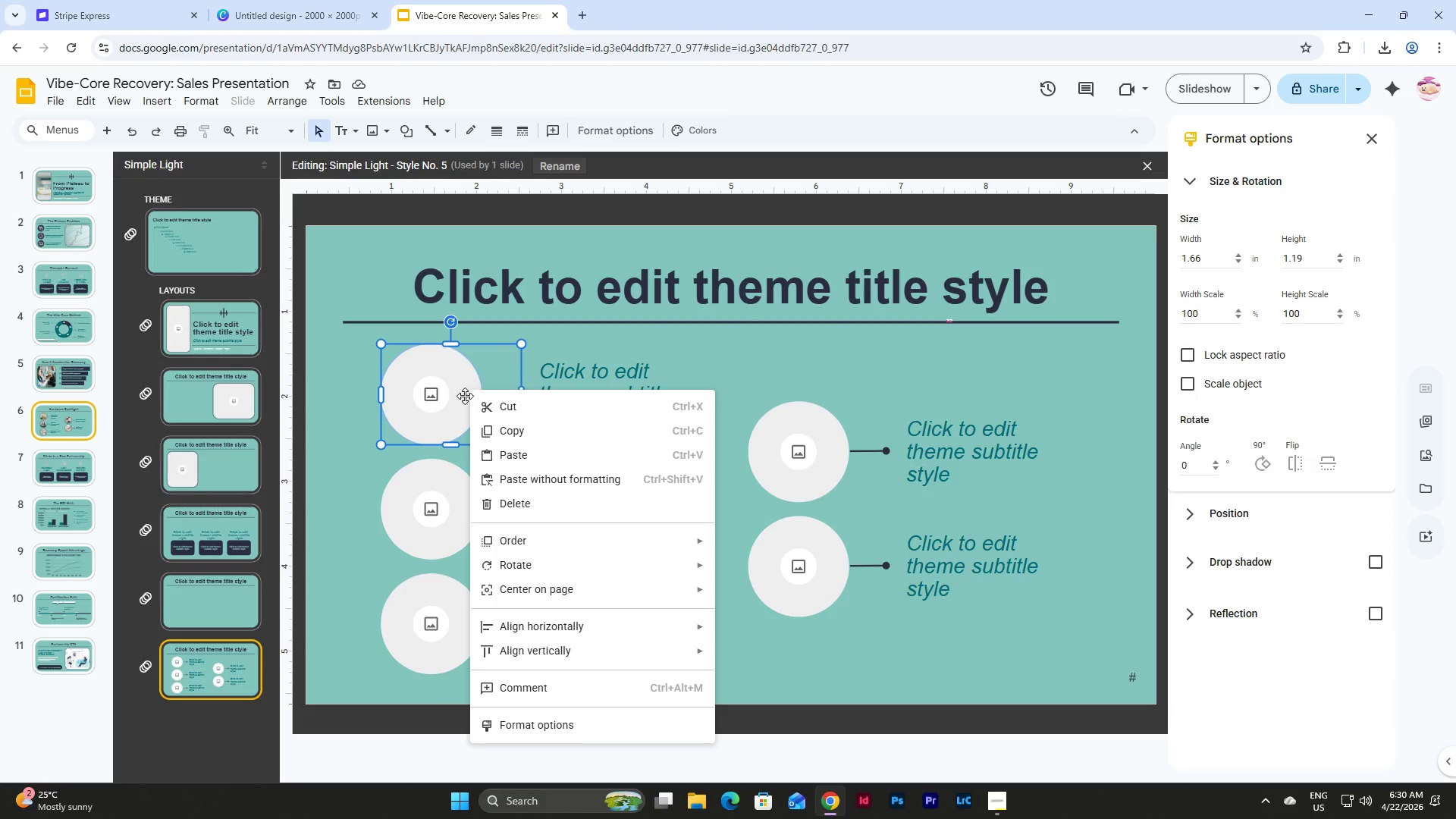 
left_click([94, 103])
 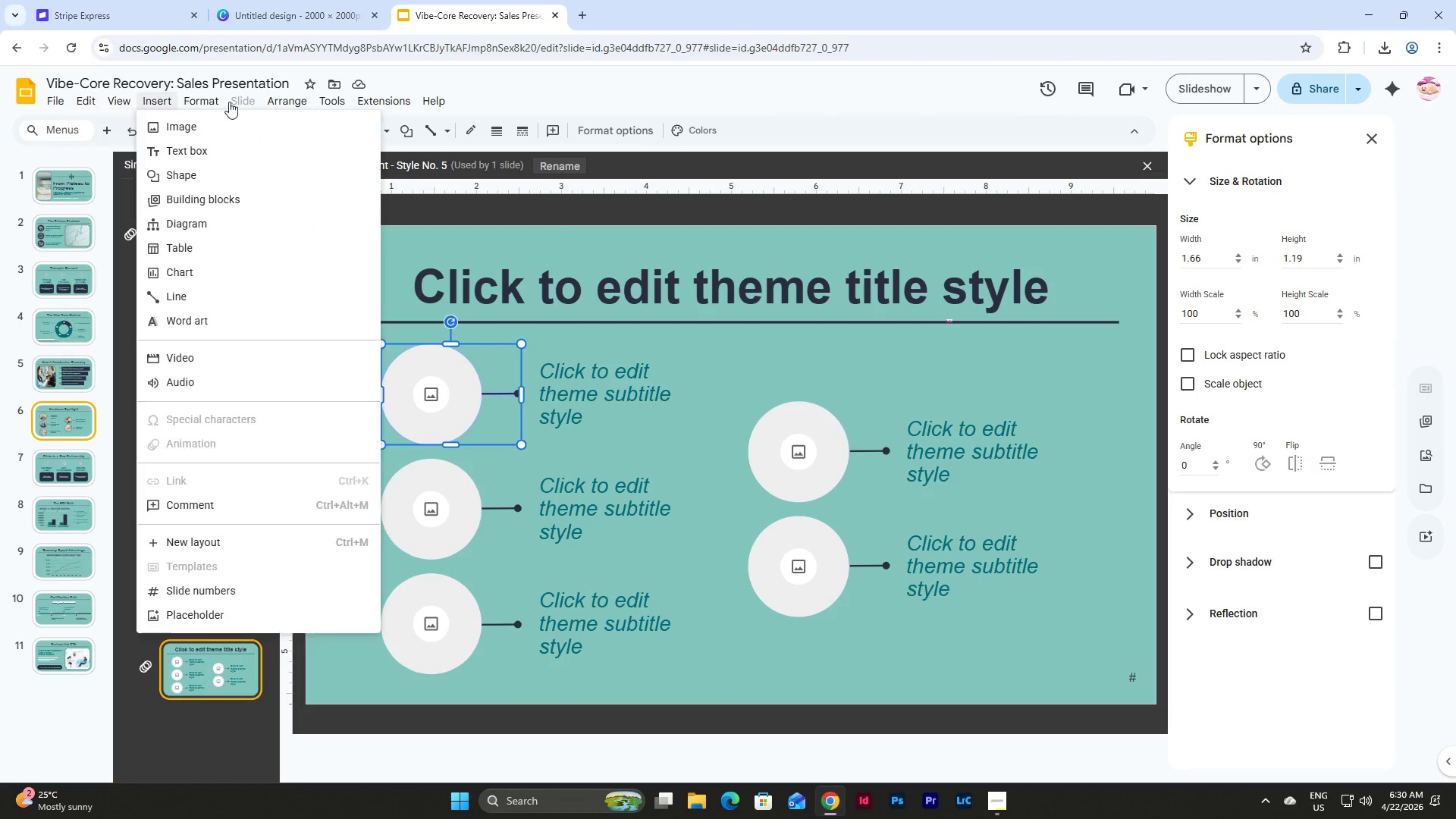 
mouse_move([314, 104])
 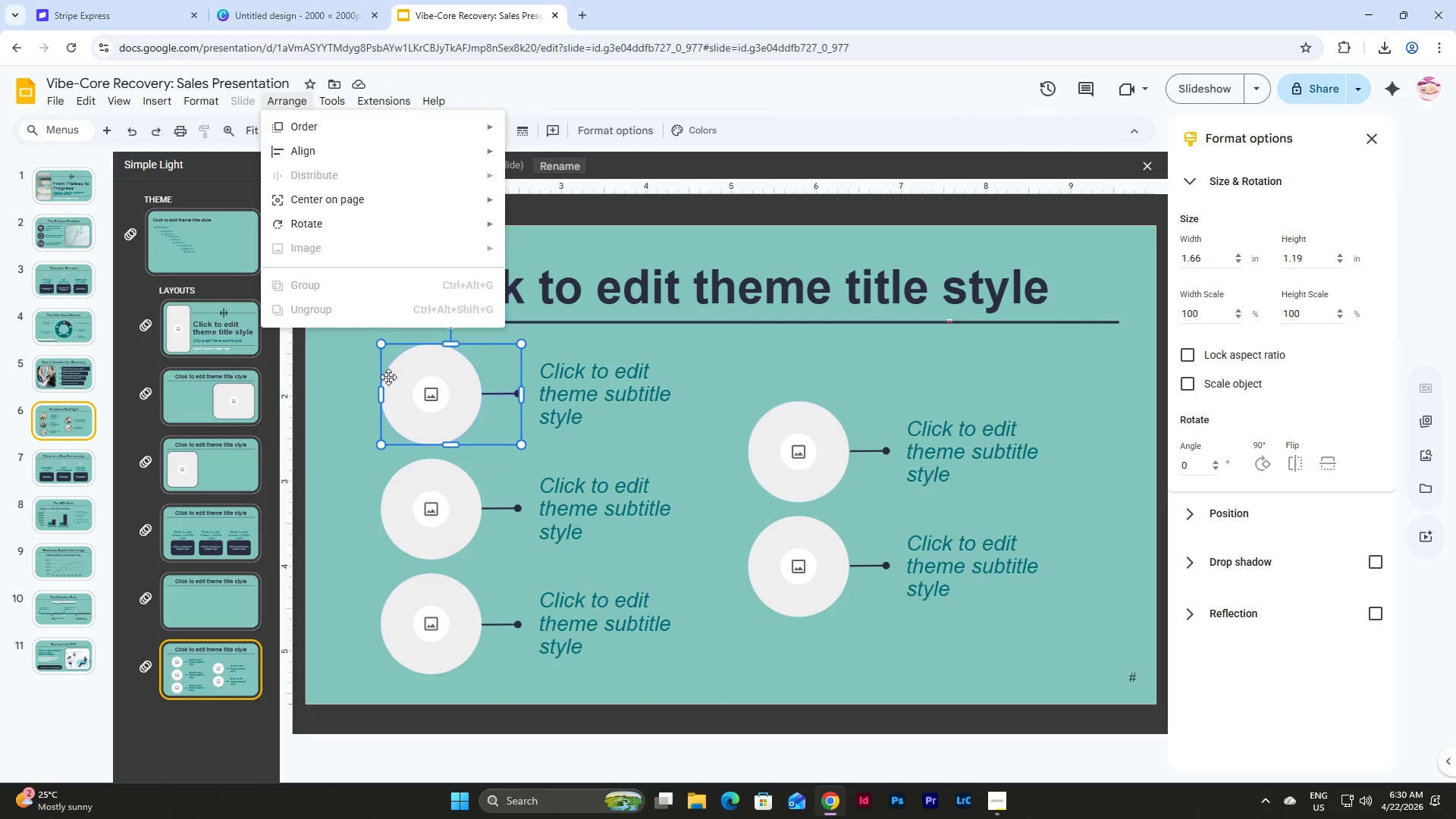 
left_click([555, 379])
 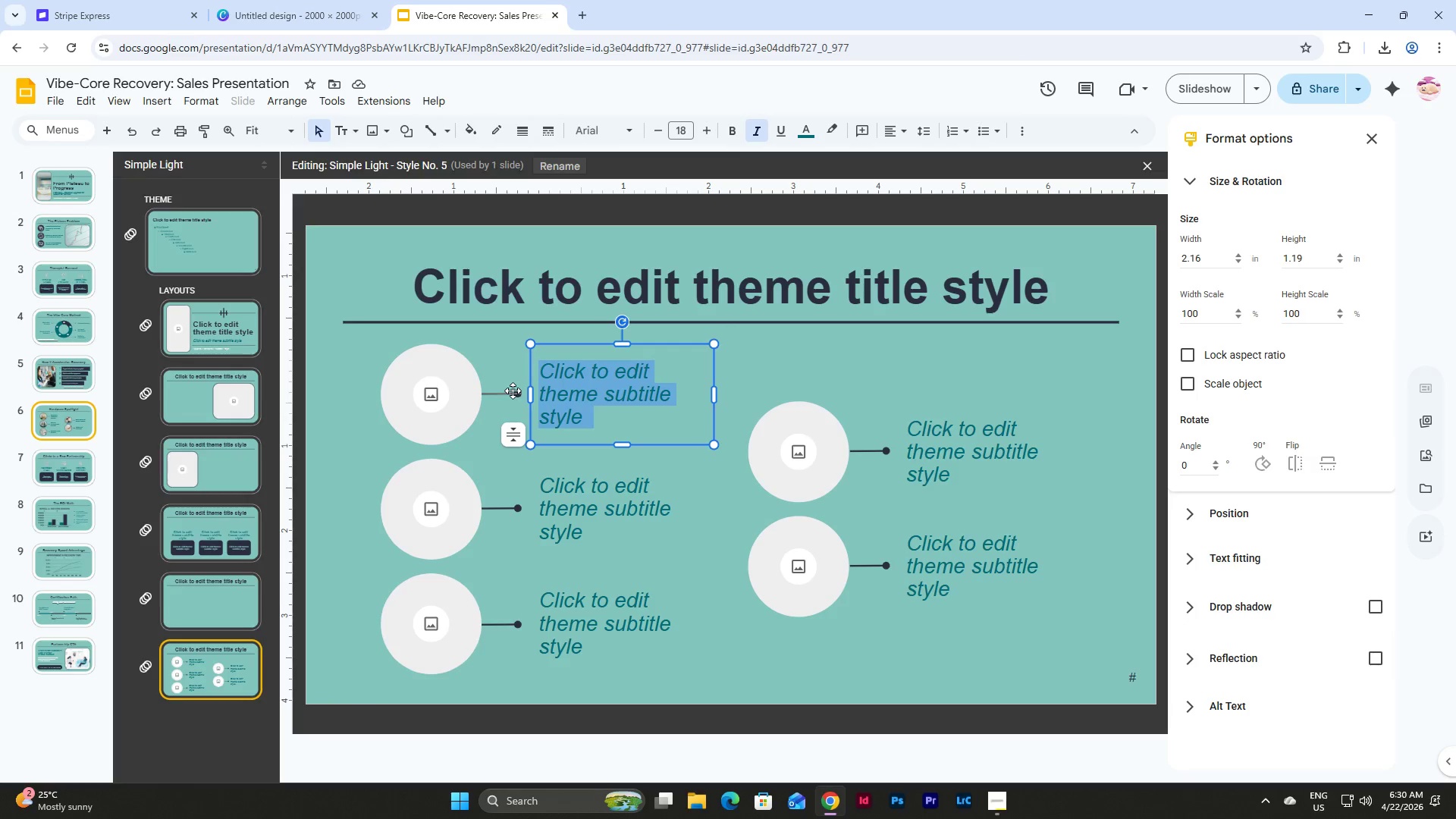 
hold_key(key=CapsLock, duration=0.48)
 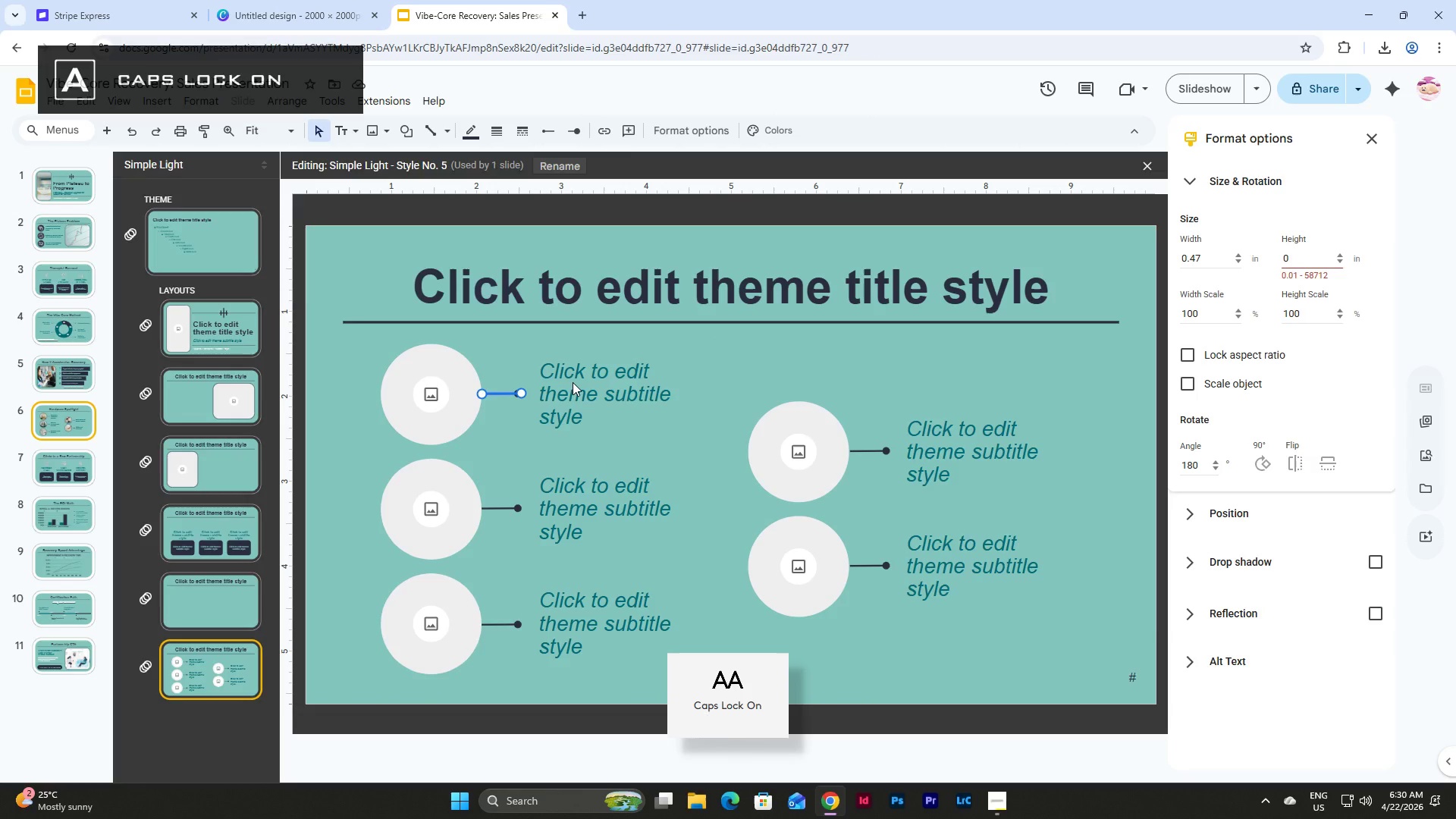 
left_click([513, 391])
 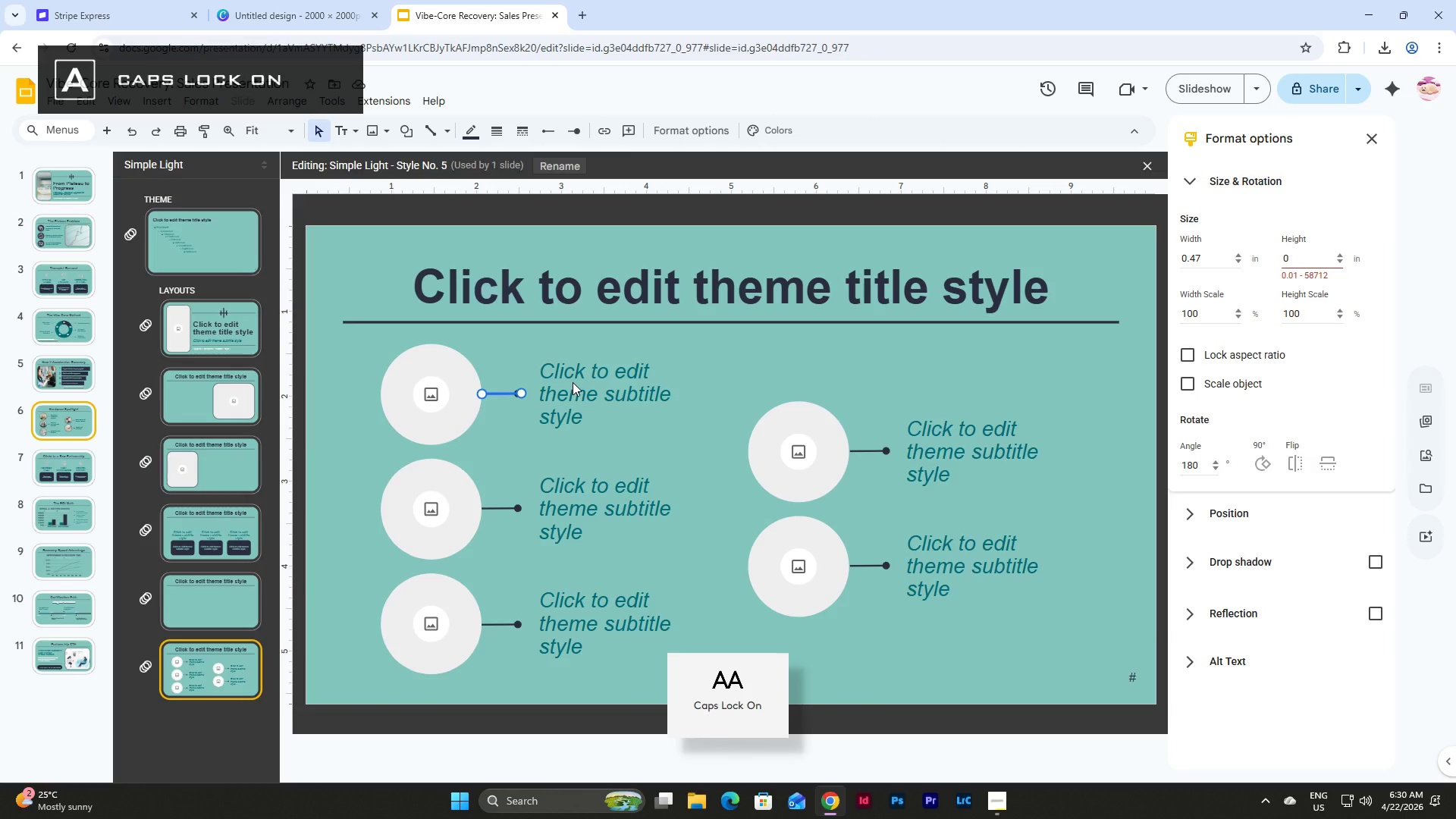 
key(CapsLock)
 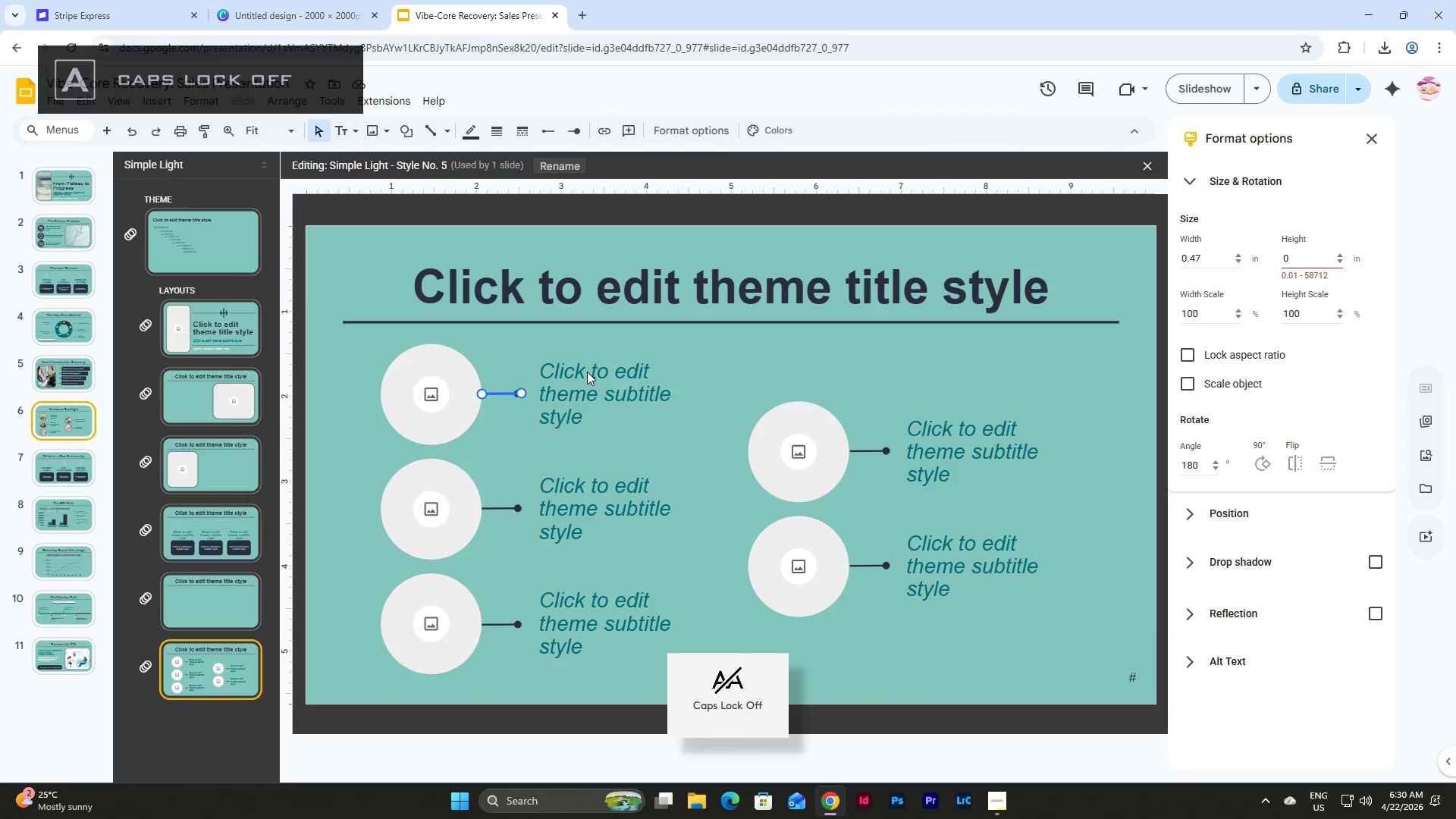 
hold_key(key=ShiftLeft, duration=0.45)
left_click([587, 372])
 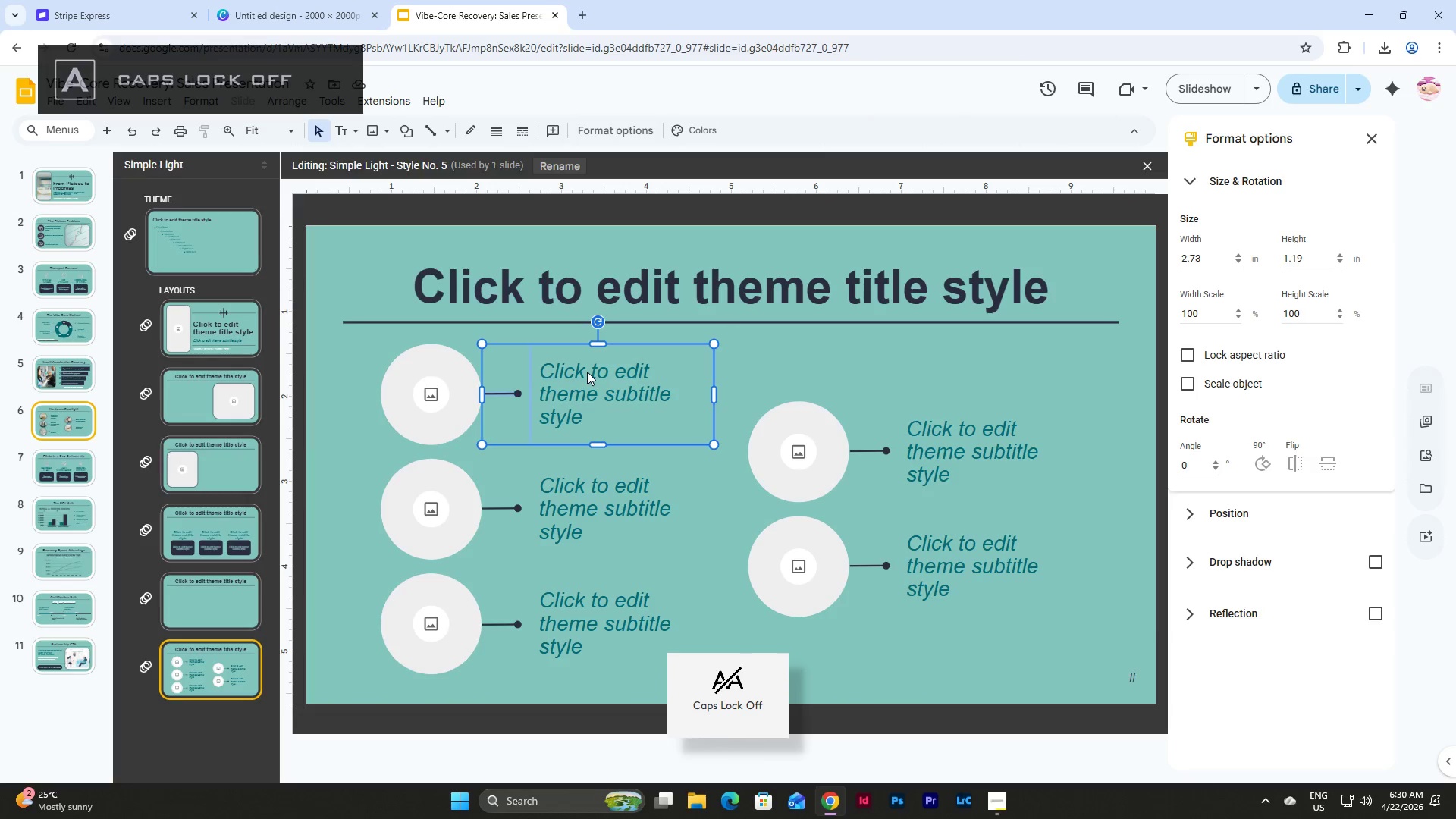 
right_click([587, 372])
 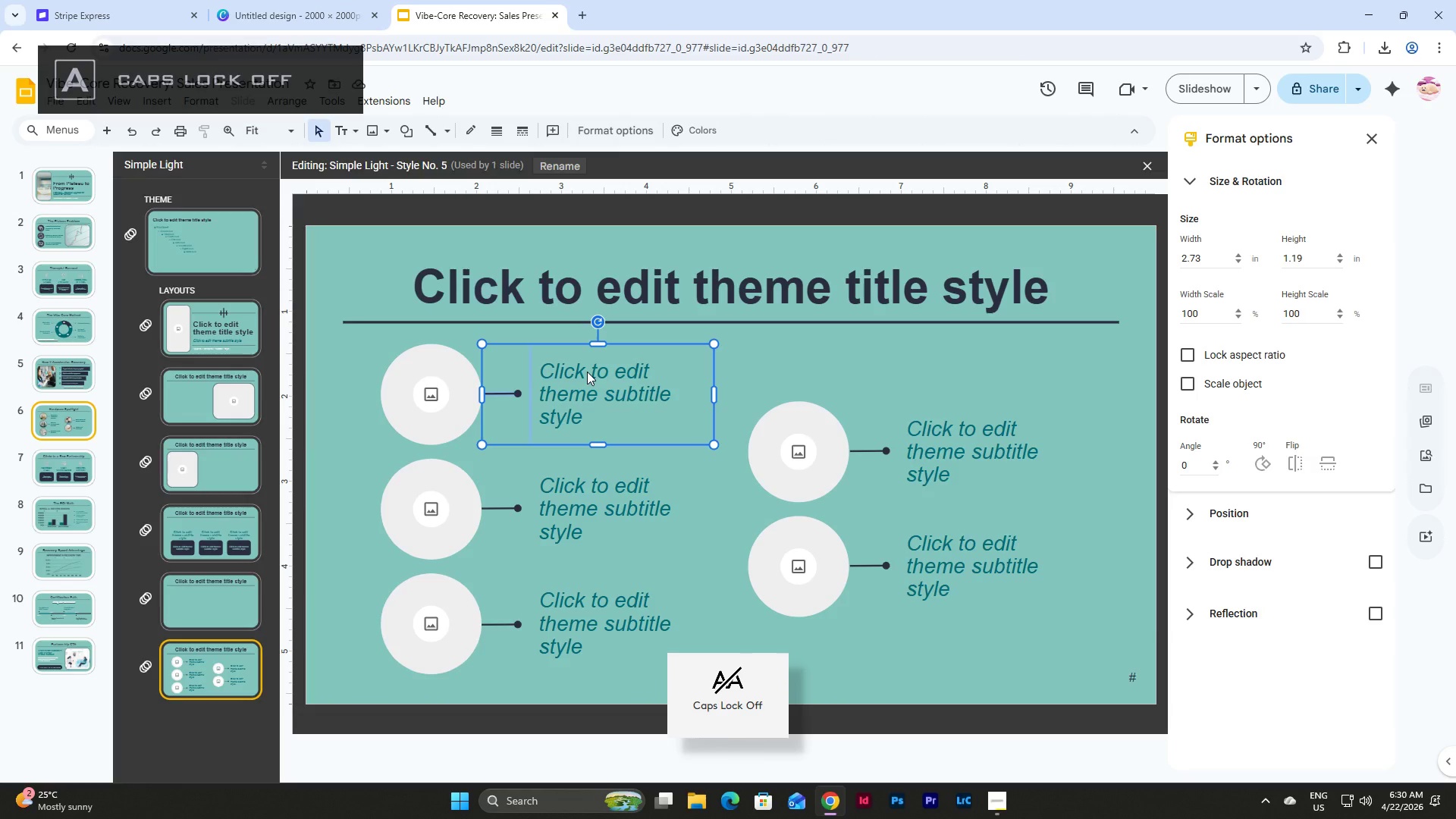 
right_click([587, 372])
 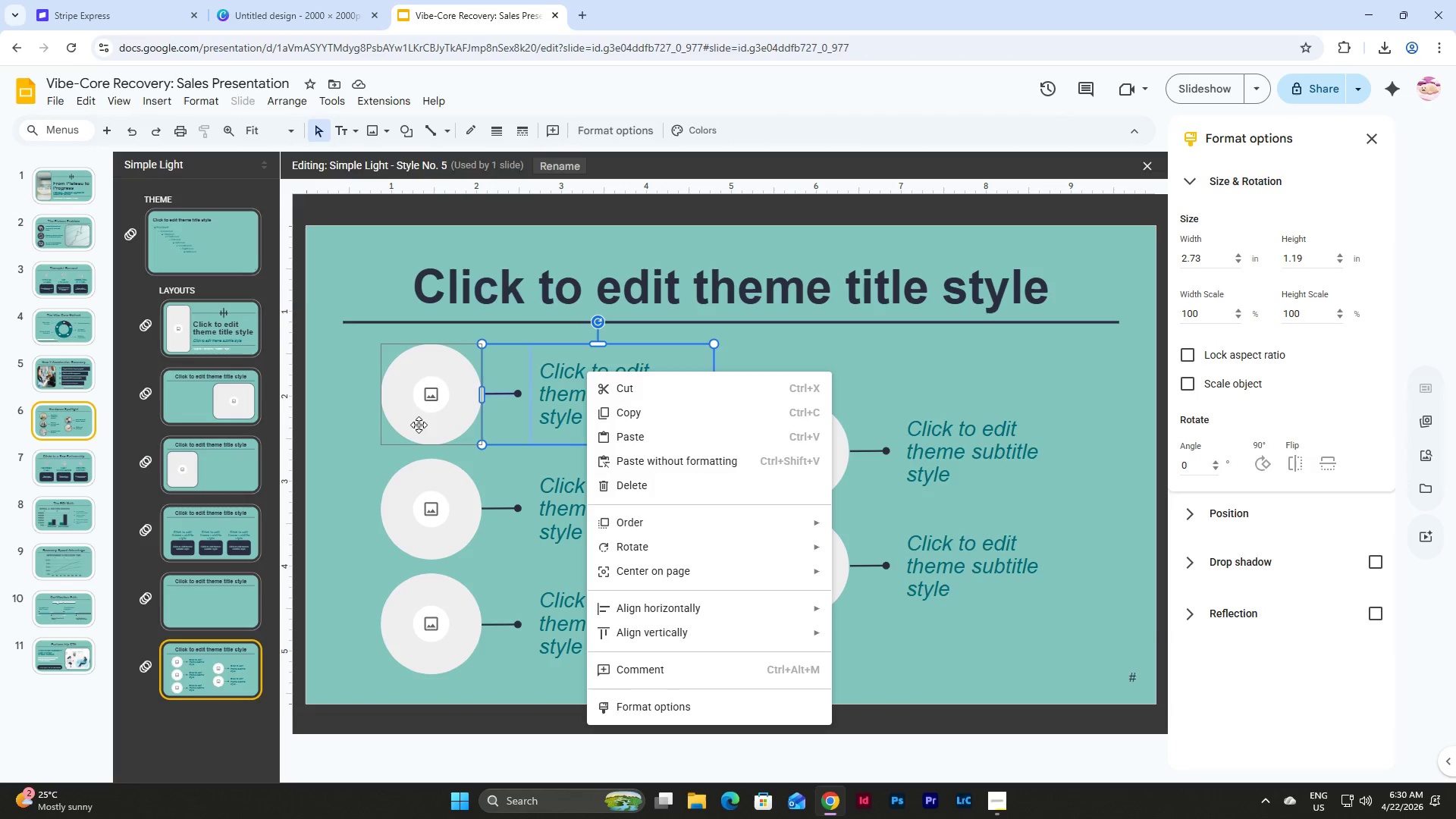 
left_click([363, 368])
 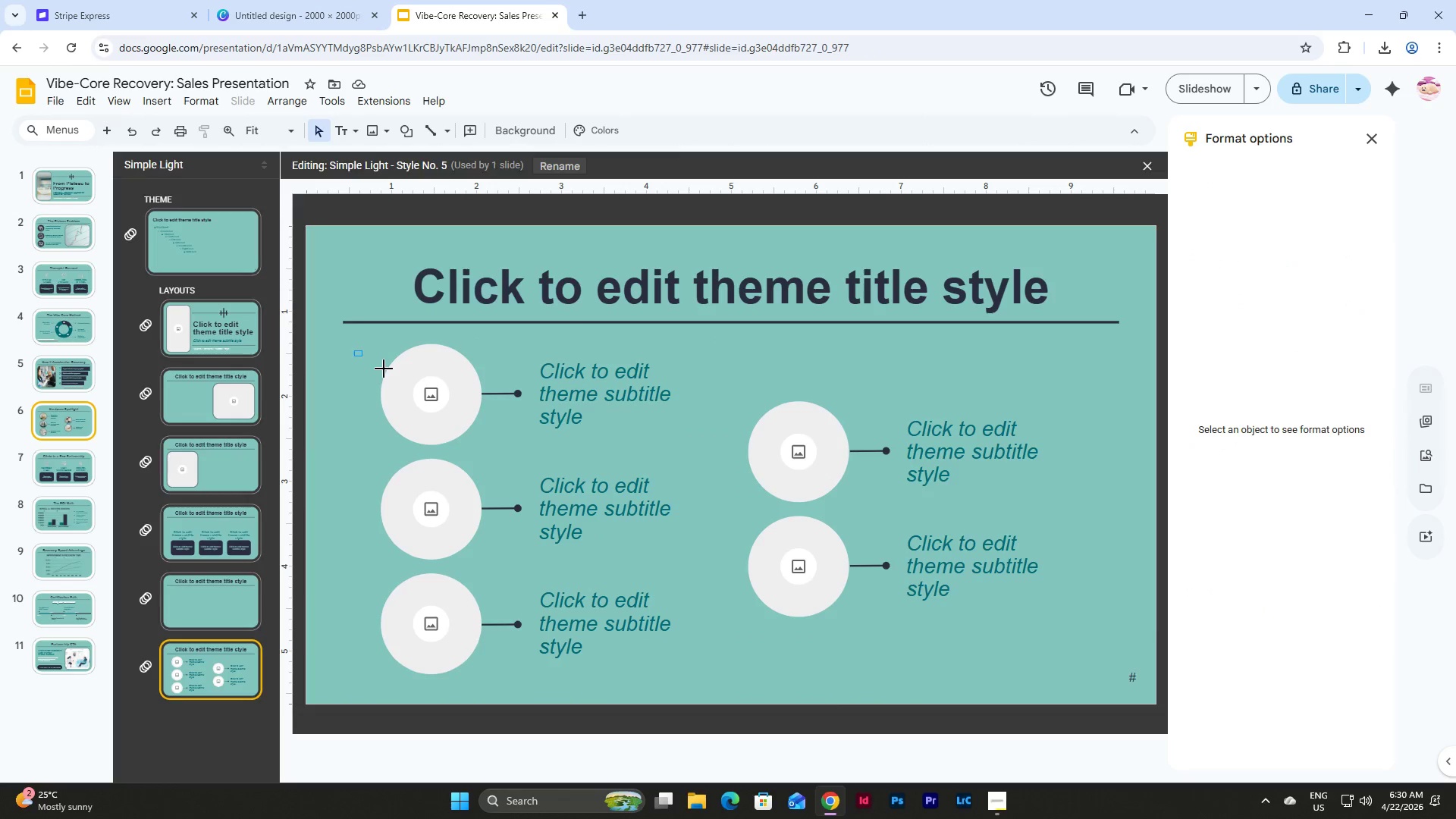 
left_click_drag(start_coordinate=[353, 350], to_coordinate=[504, 417])
 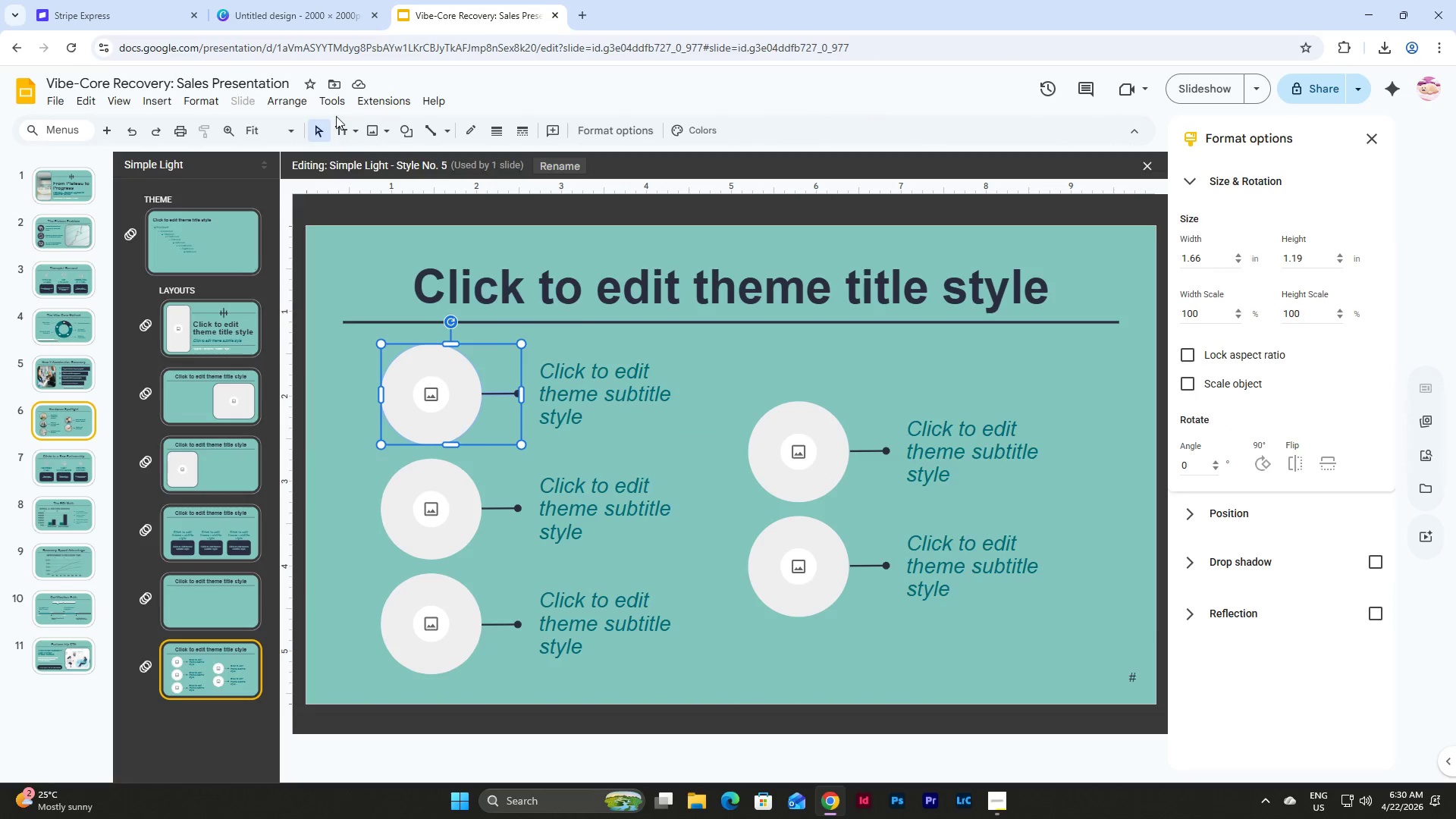 
left_click([286, 102])
 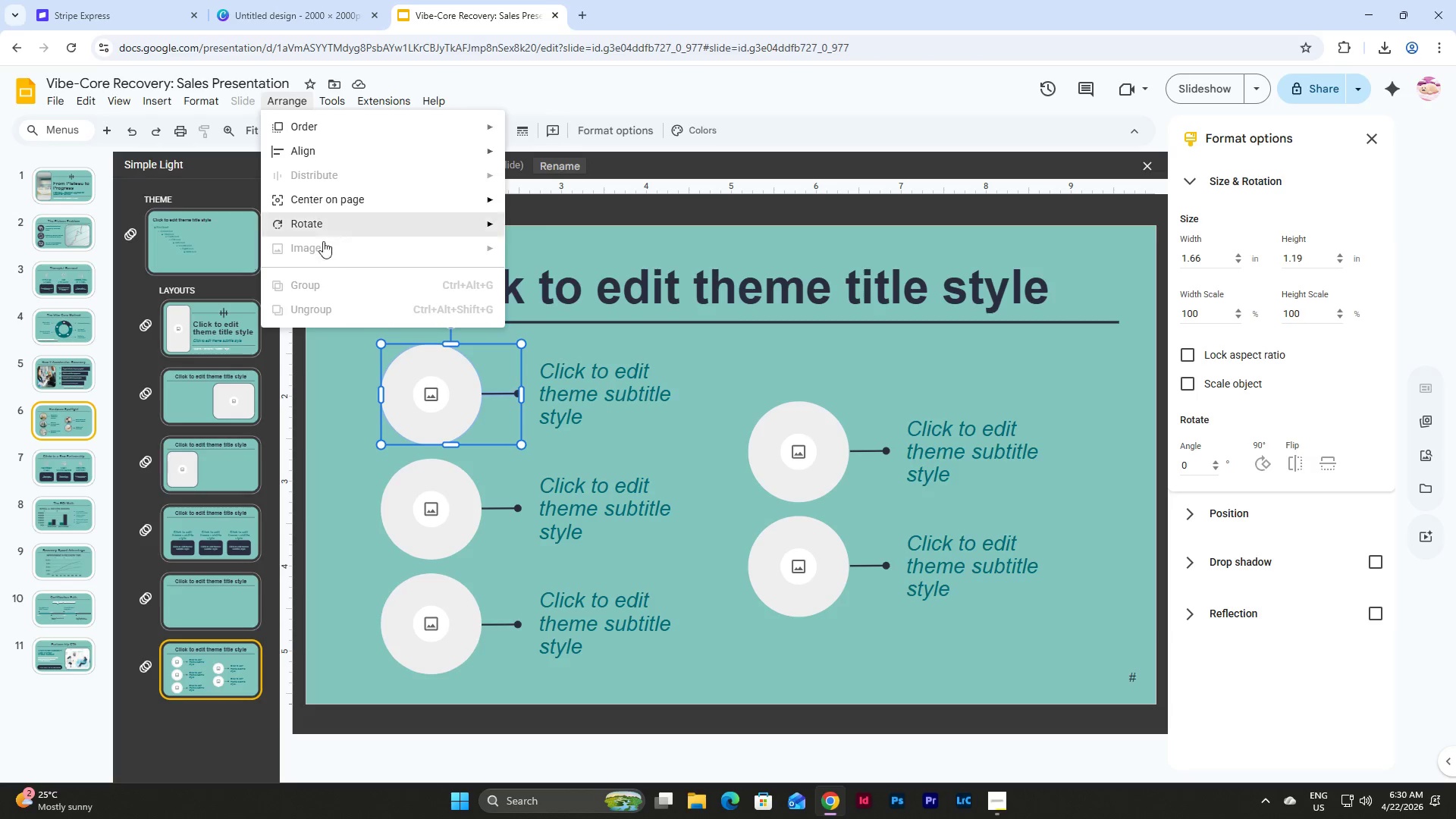 
left_click([341, 284])
 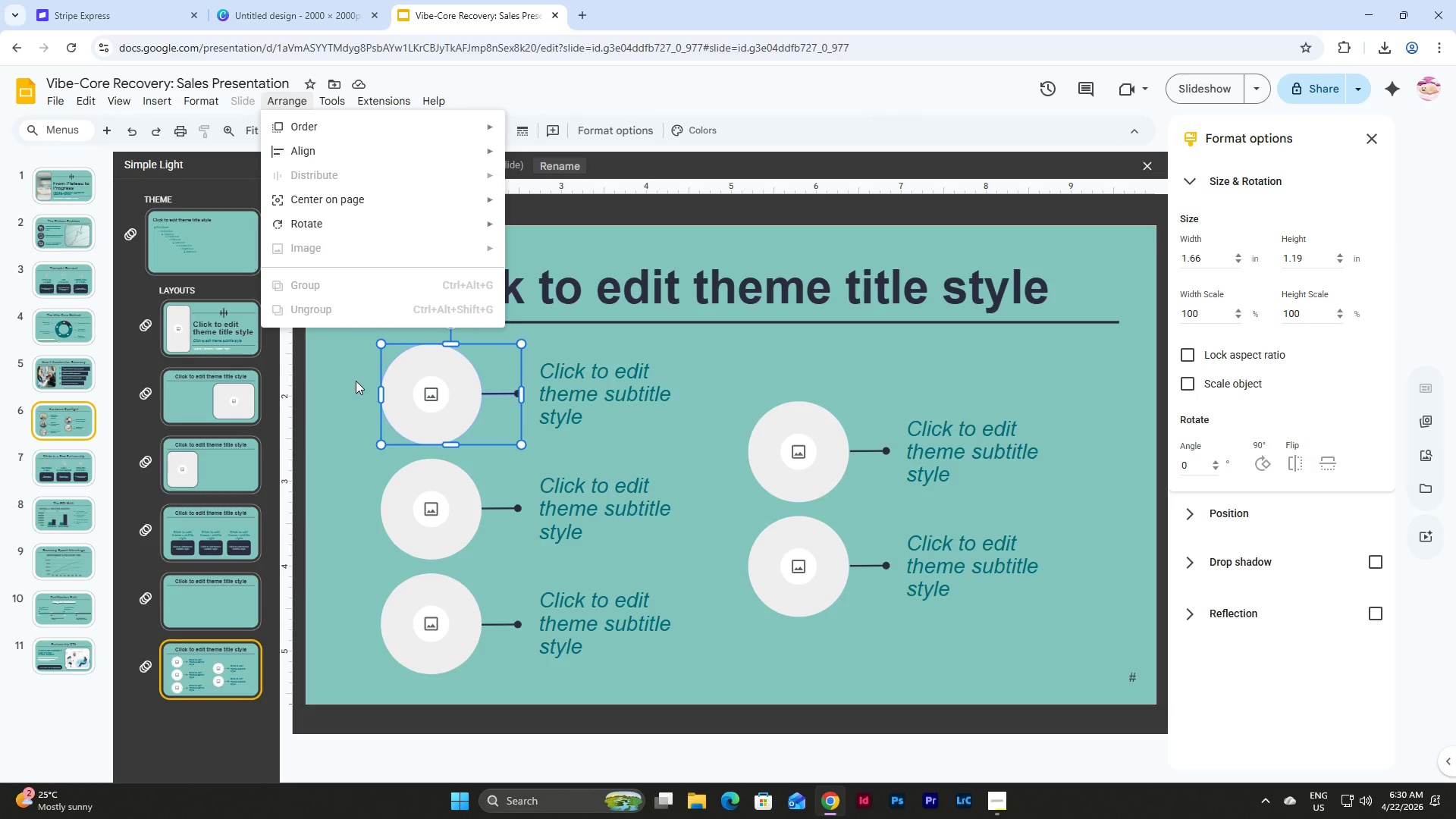 
left_click([339, 381])
 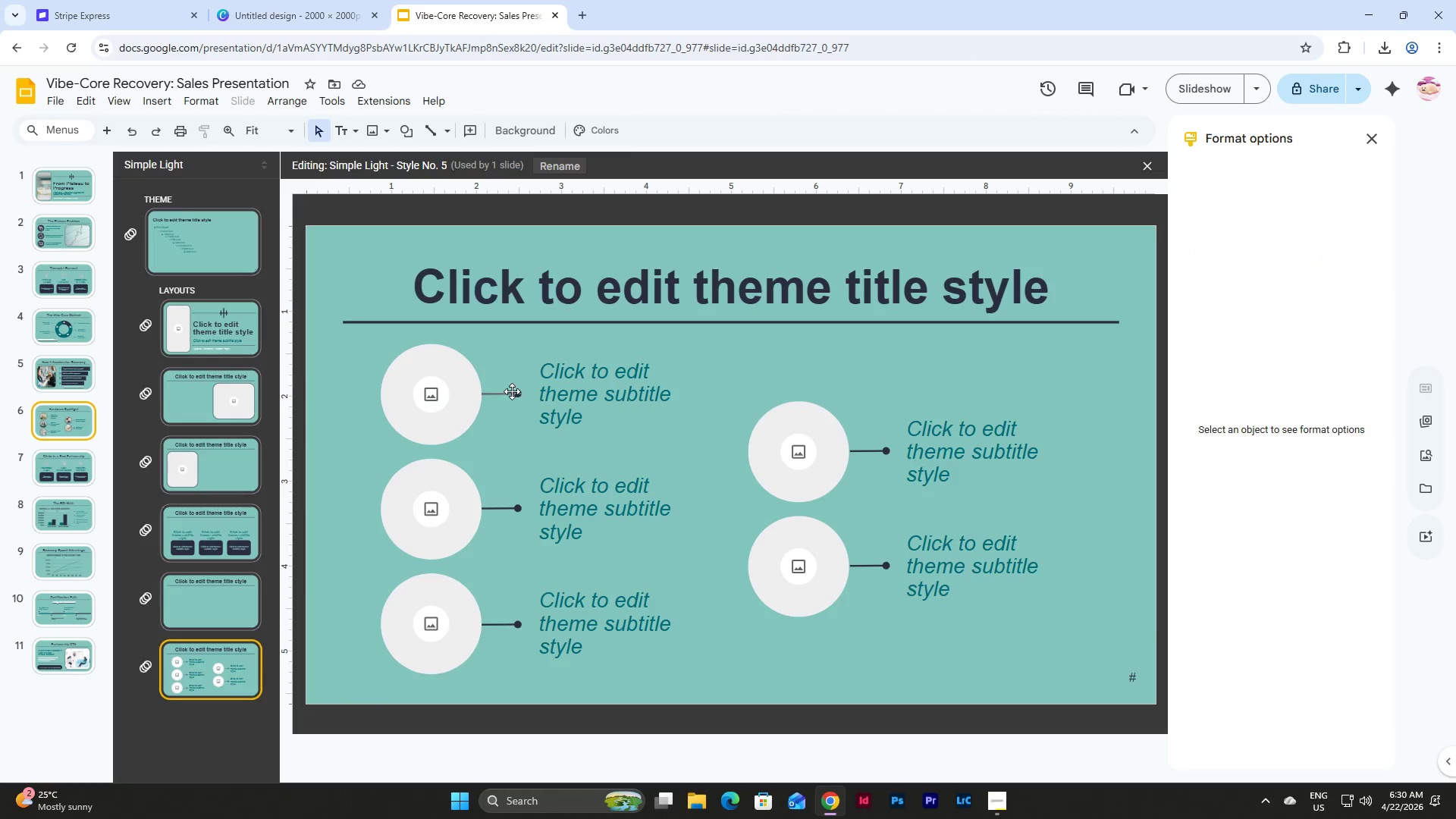 
left_click([512, 393])
 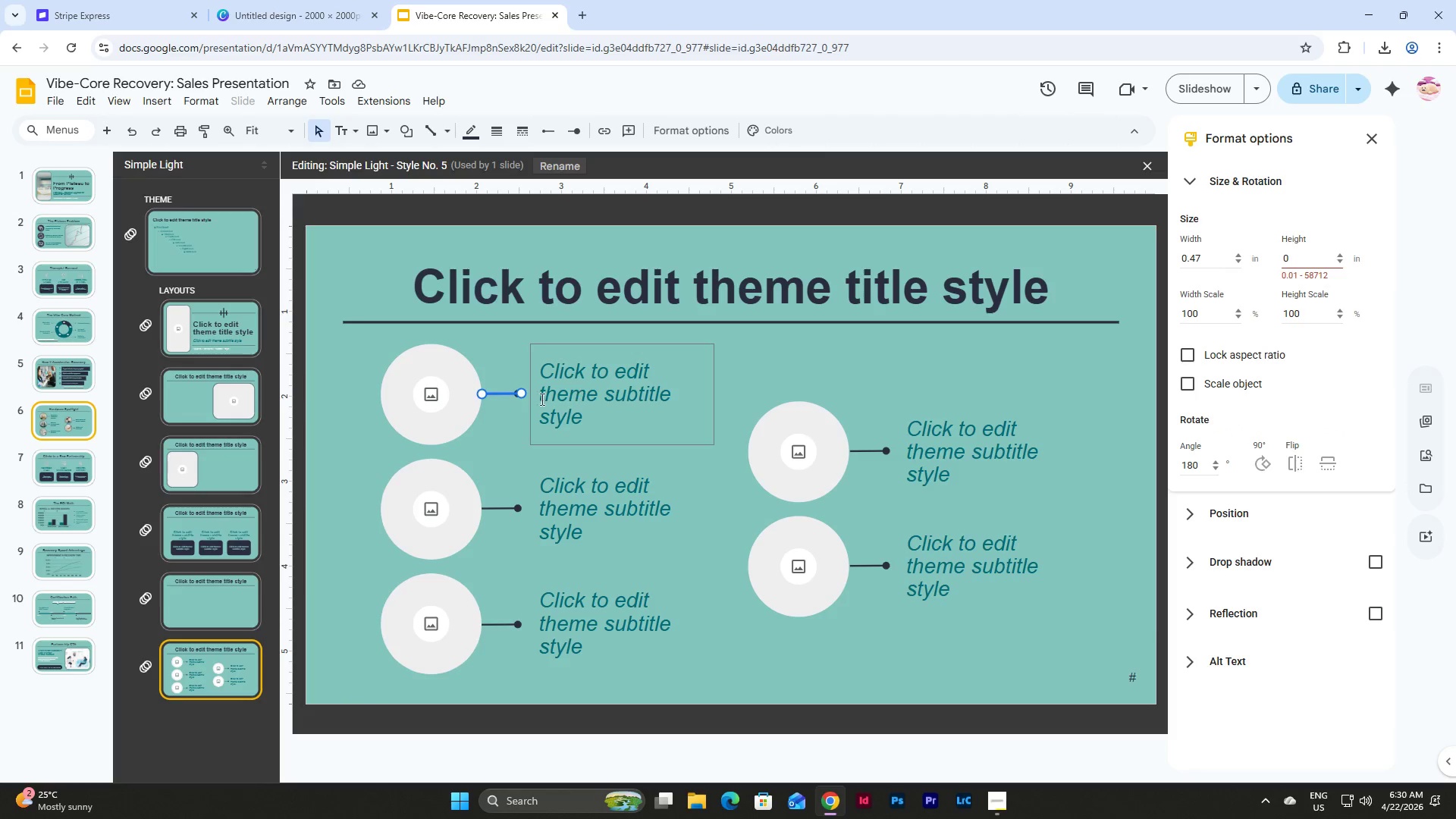 
left_click([357, 347])
 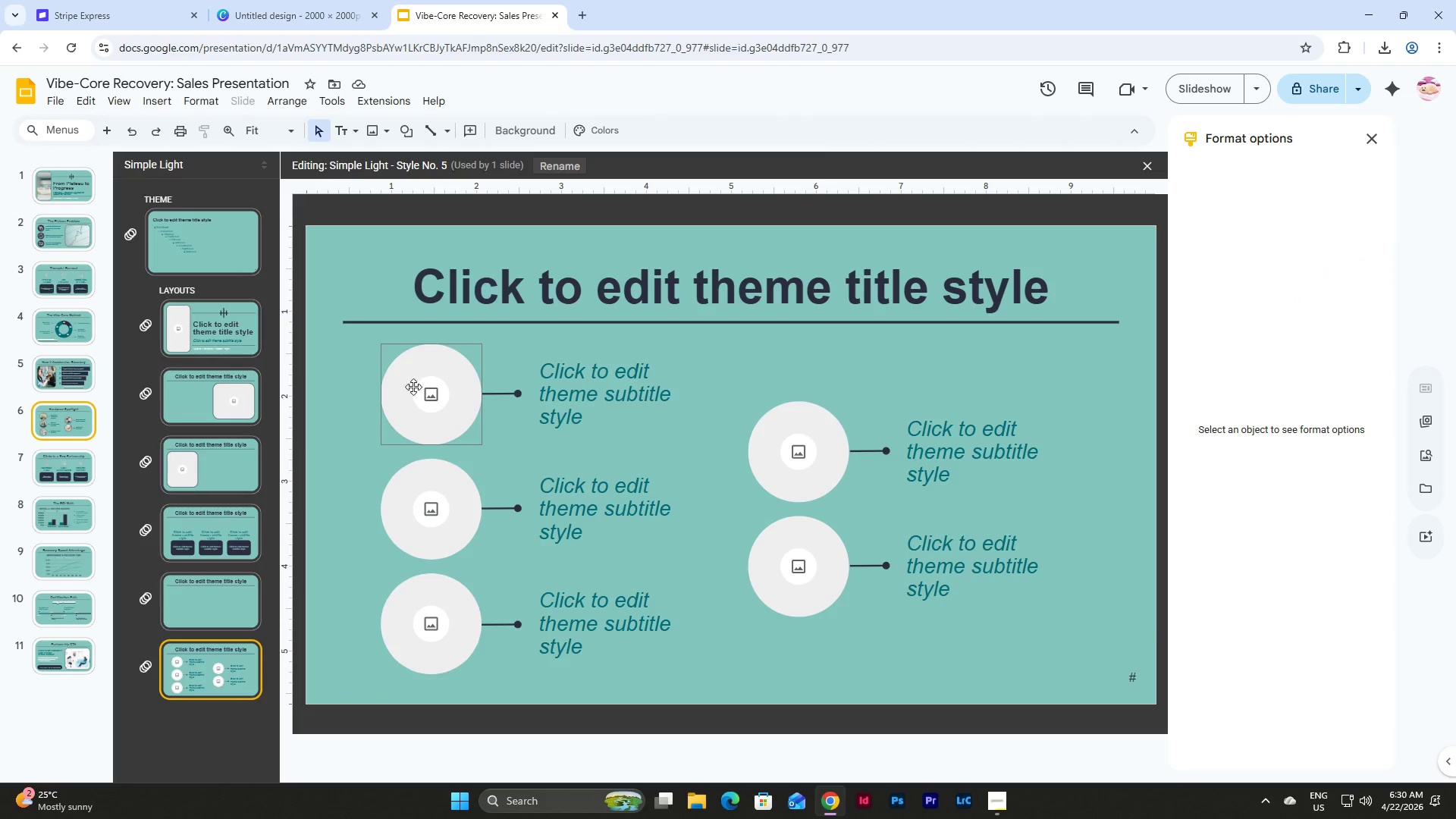 
left_click([429, 391])
 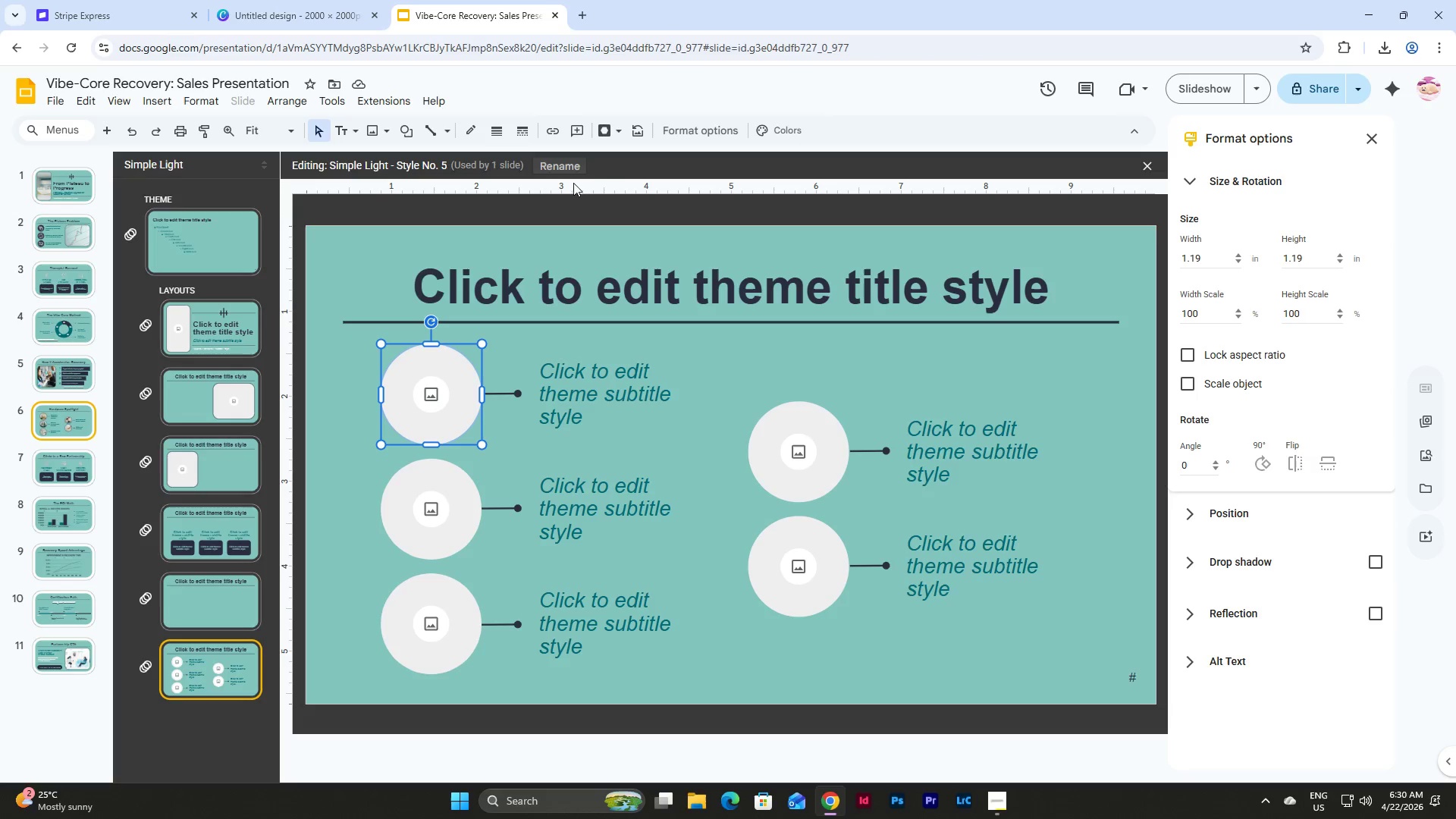 
left_click([617, 124])
 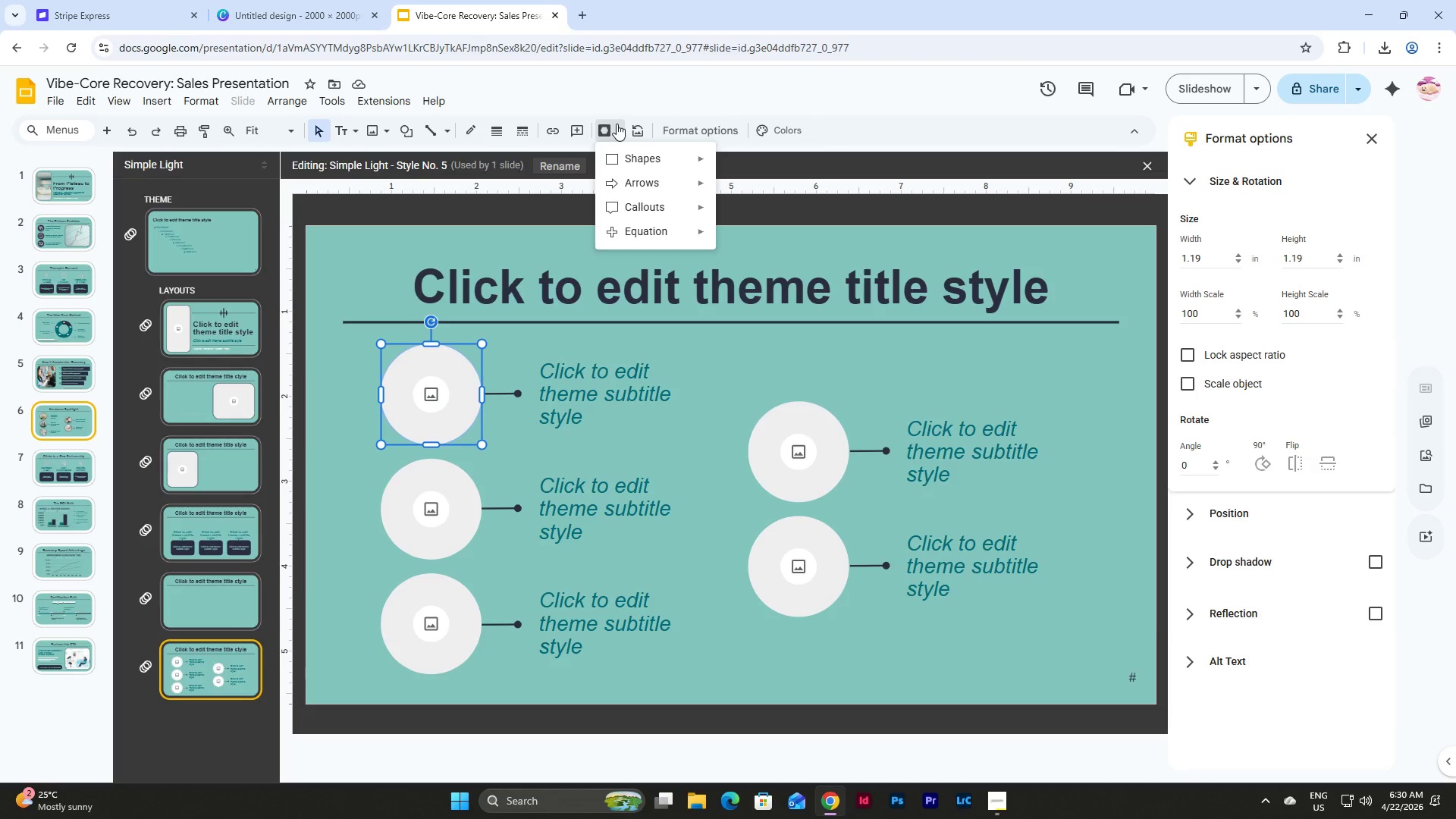 
left_click([617, 124])
 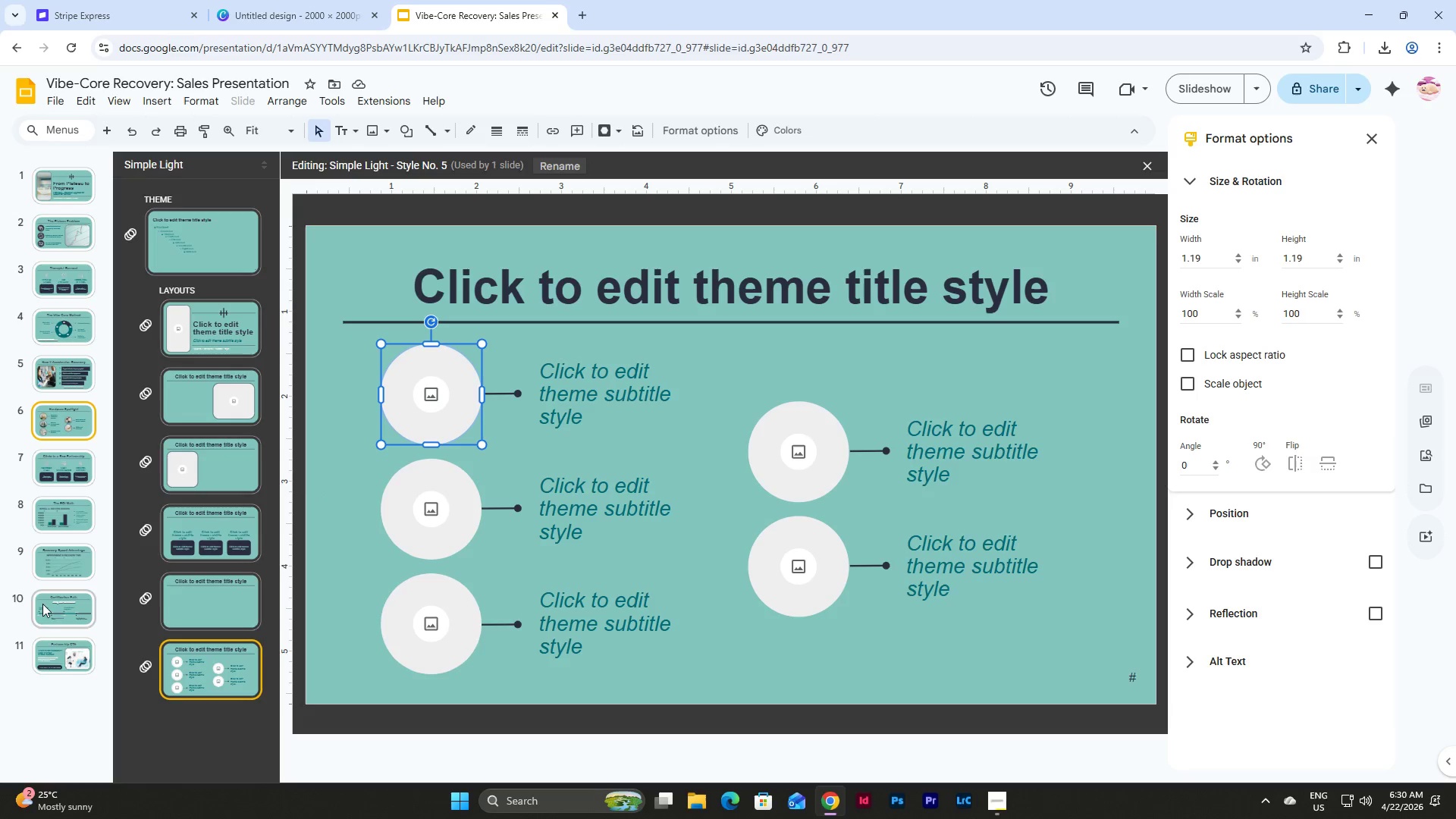 
left_click([73, 465])
 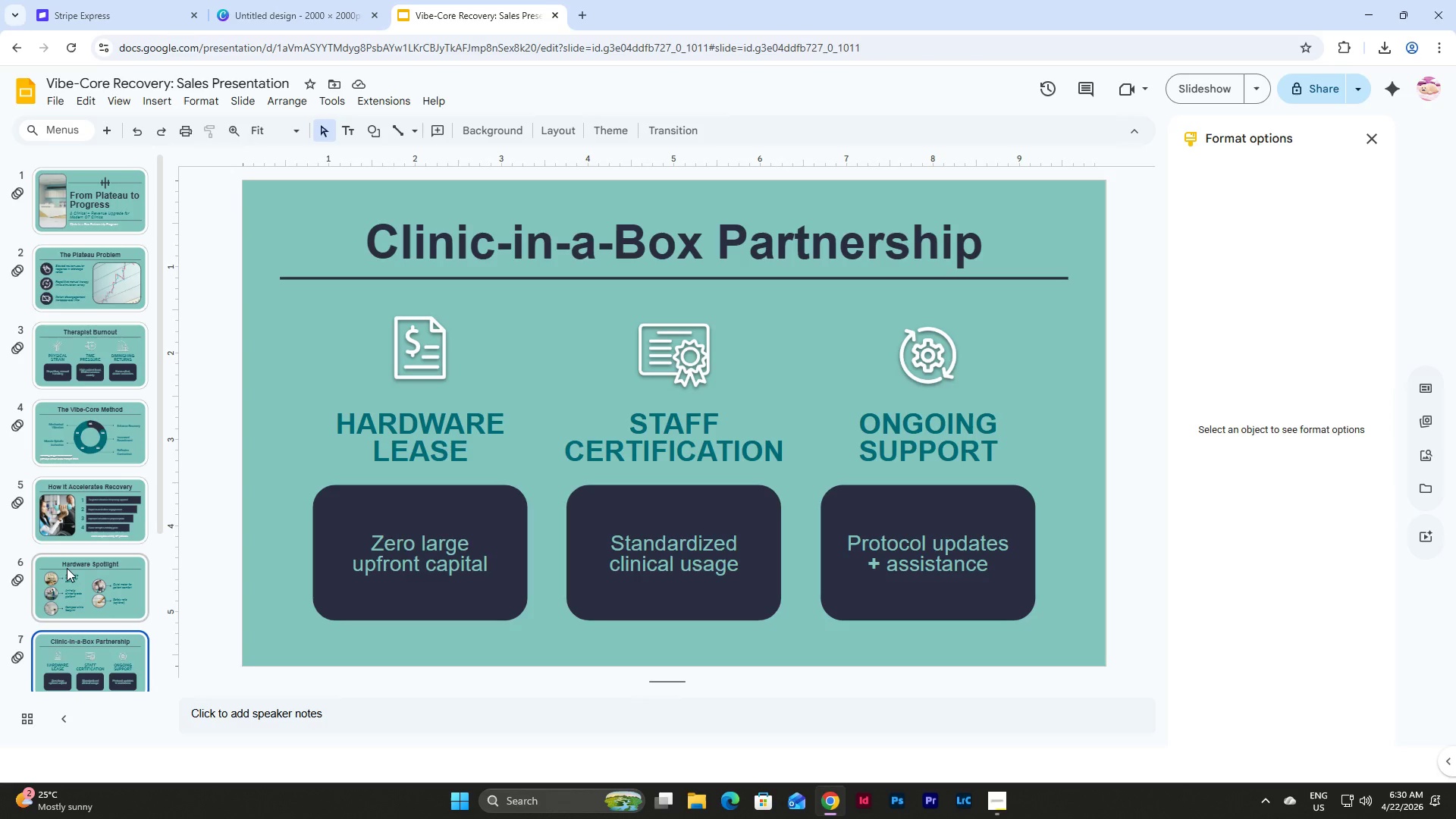 
left_click([86, 585])
 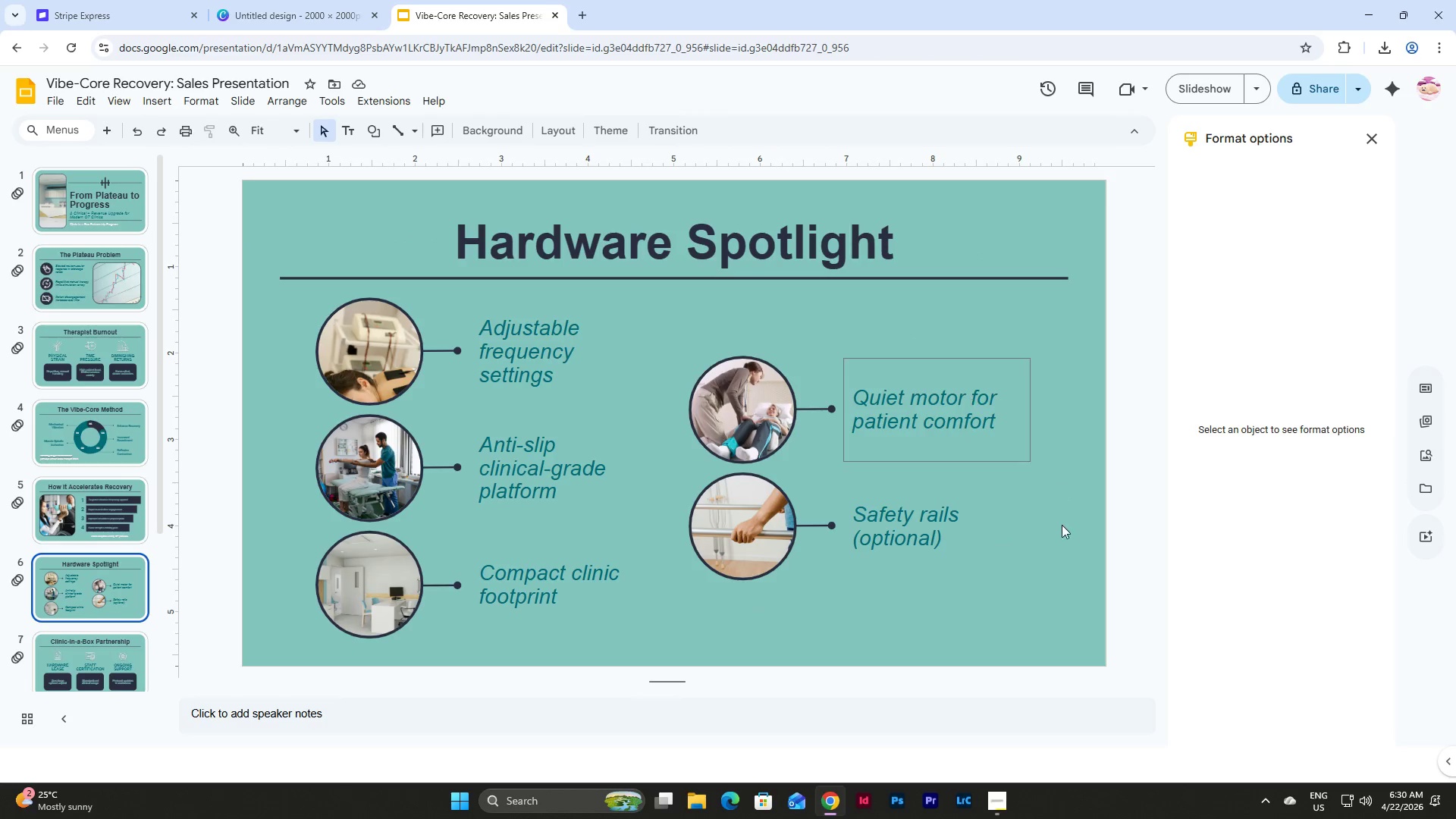 
left_click([1059, 598])
 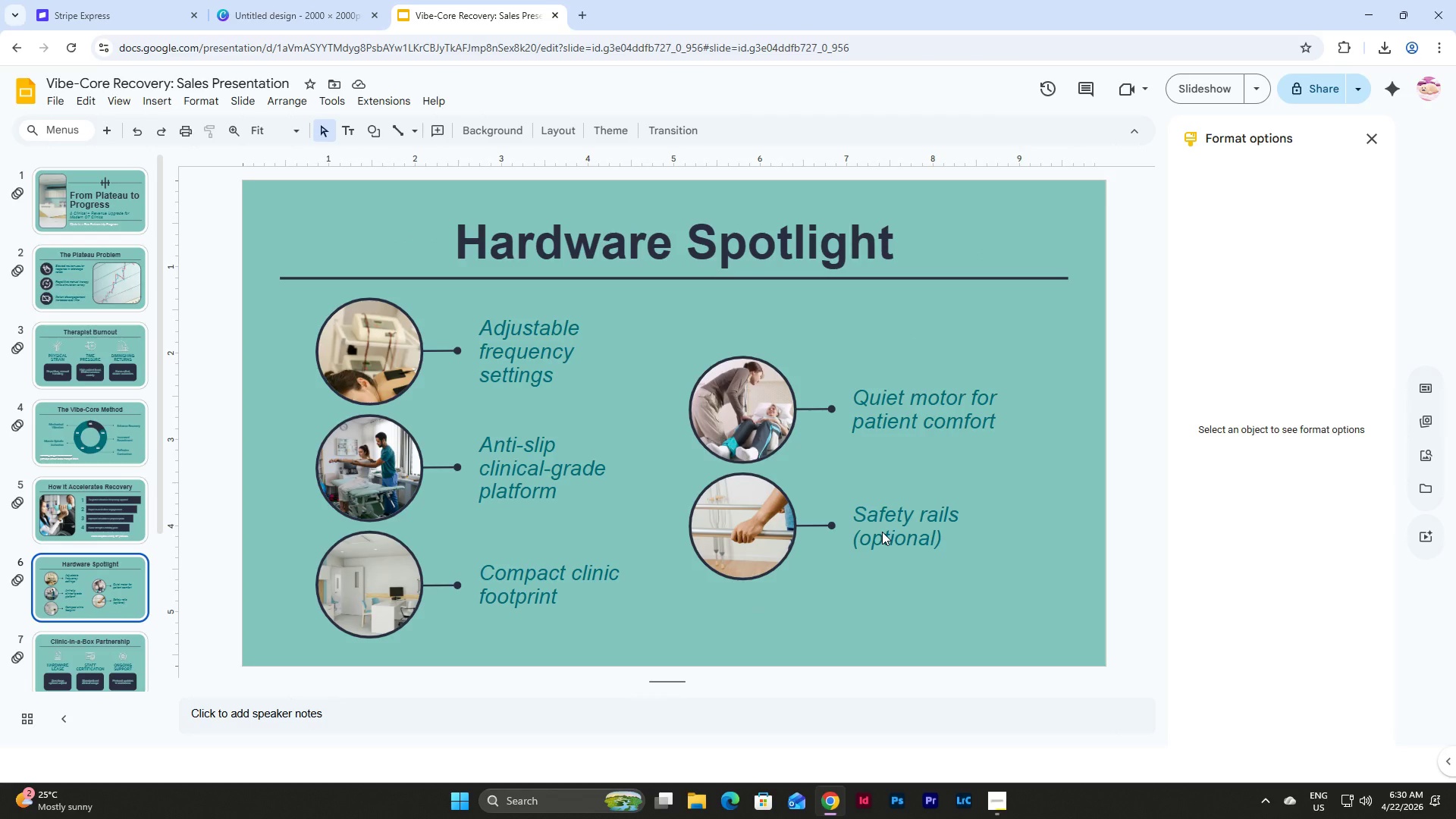 
left_click_drag(start_coordinate=[290, 341], to_coordinate=[617, 356])
 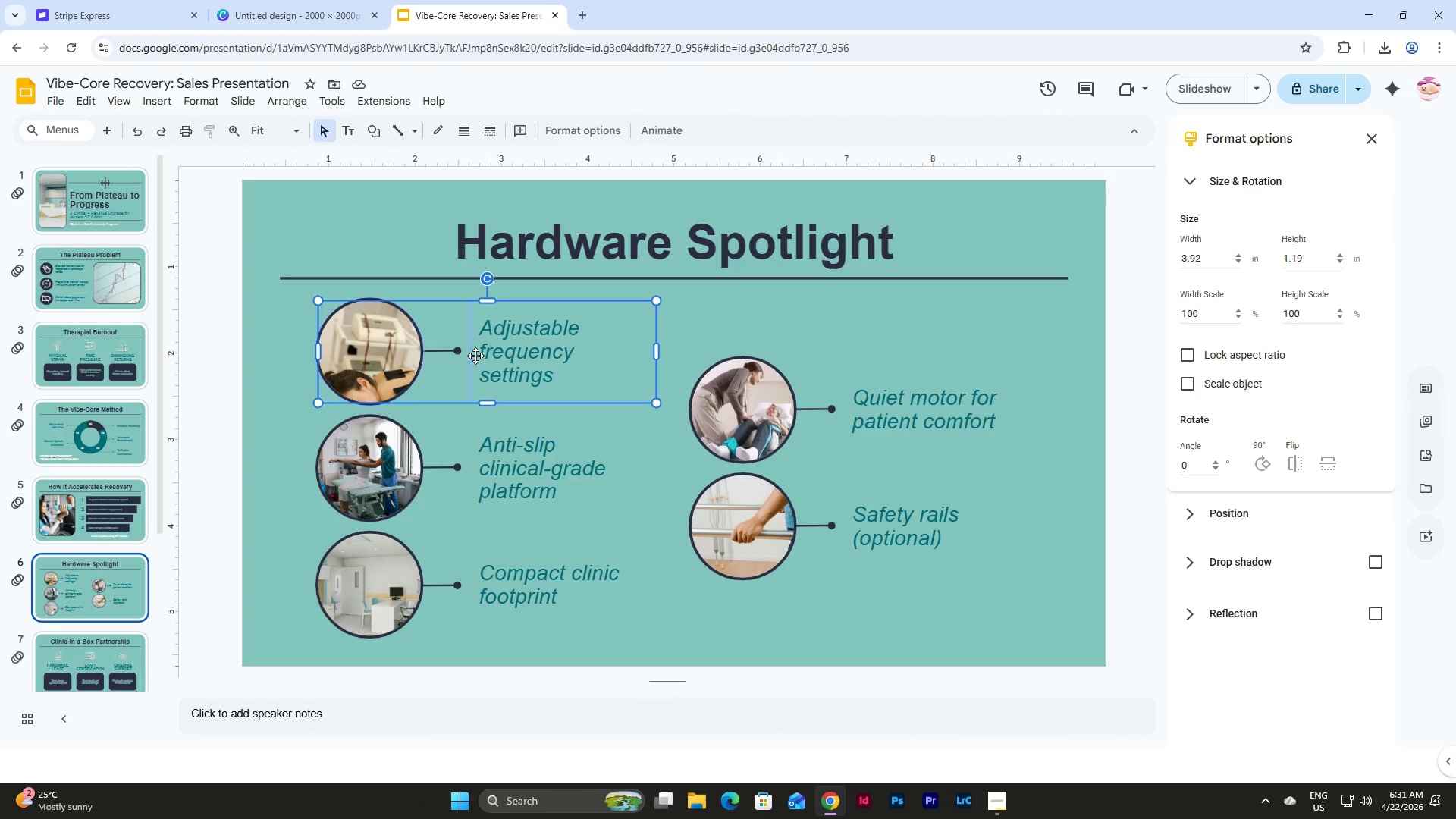 
wait(5.05)
 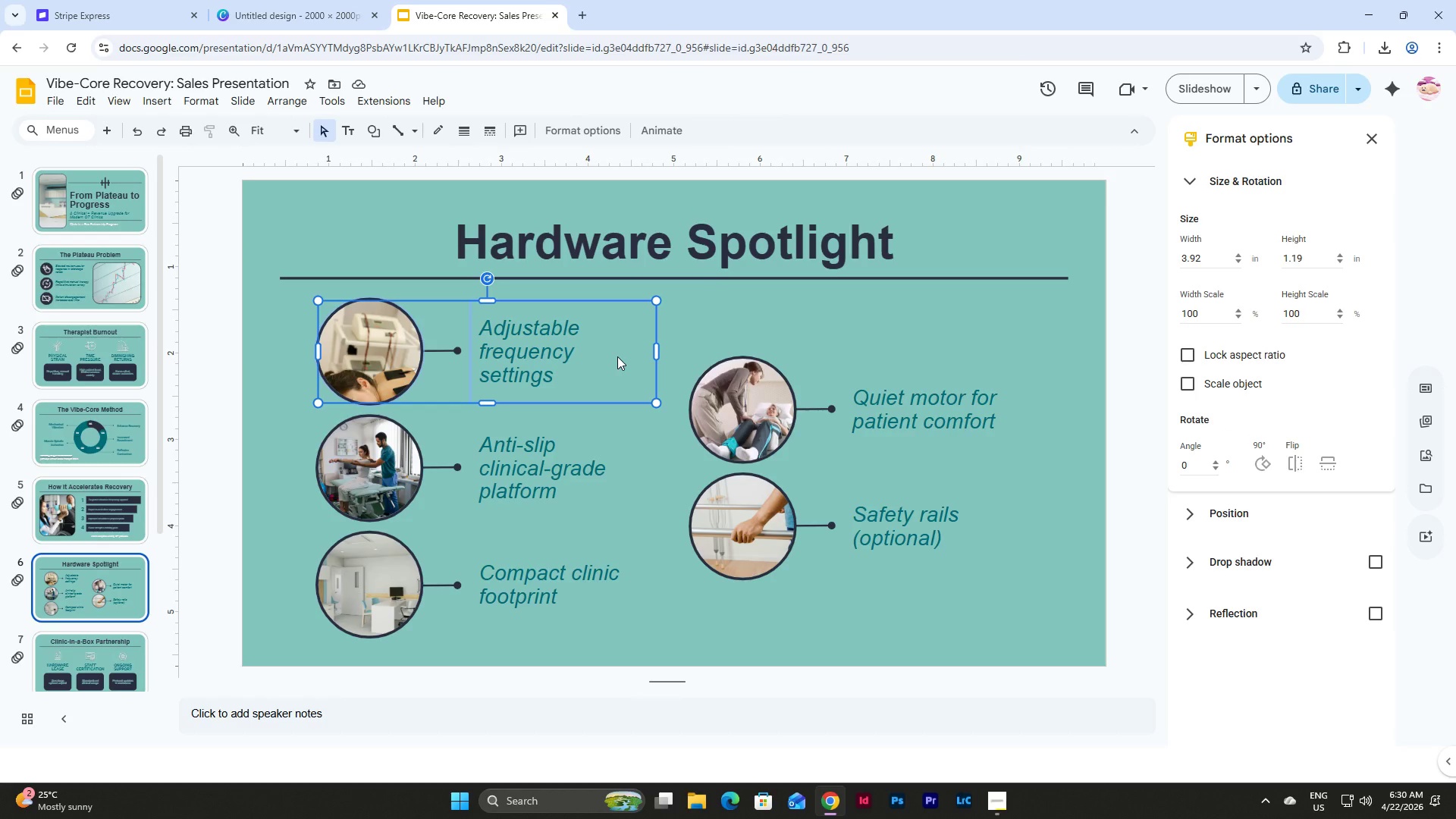 
left_click([446, 347])
 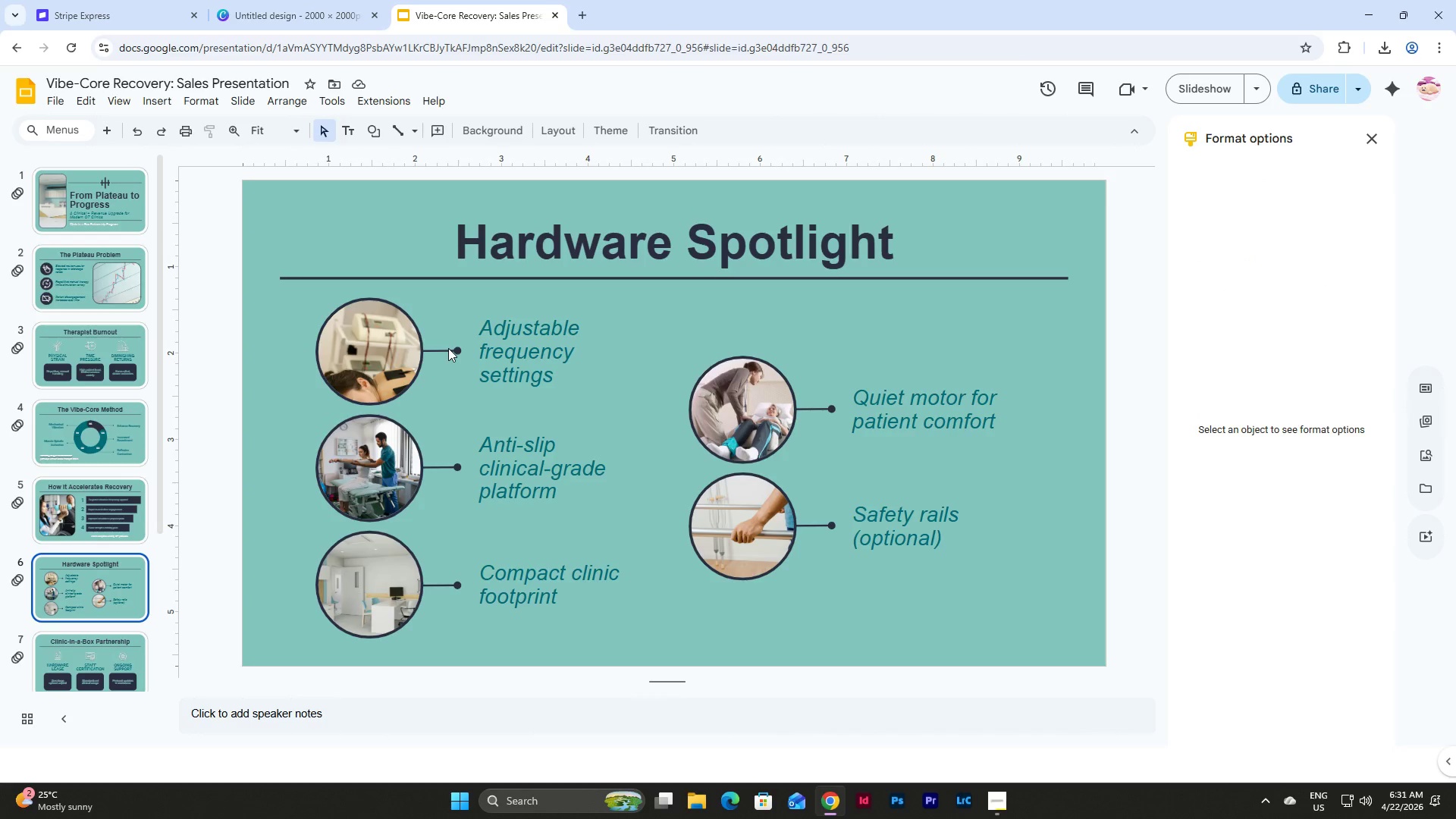 
triple_click([451, 350])
 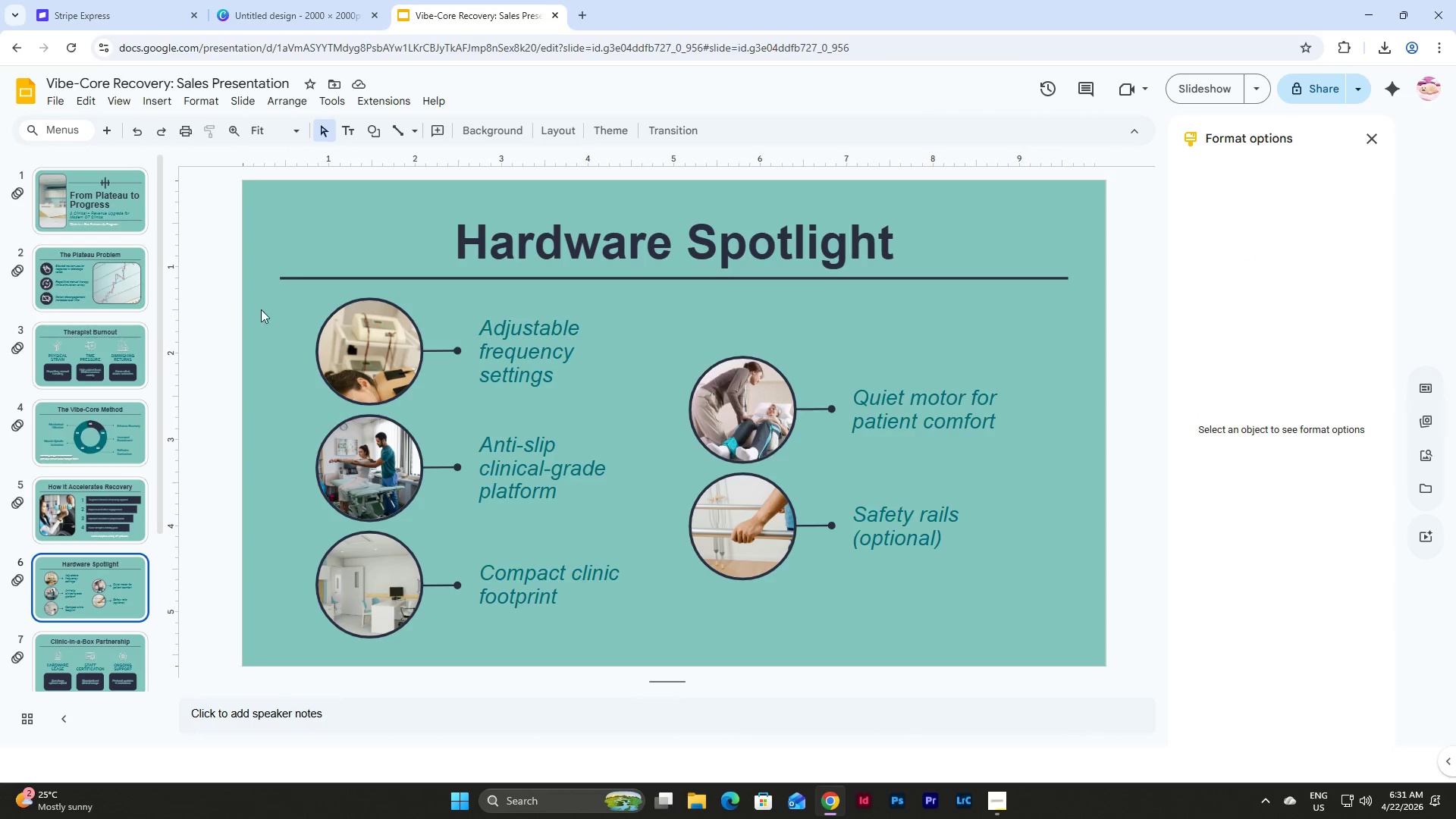 
left_click([350, 325])
 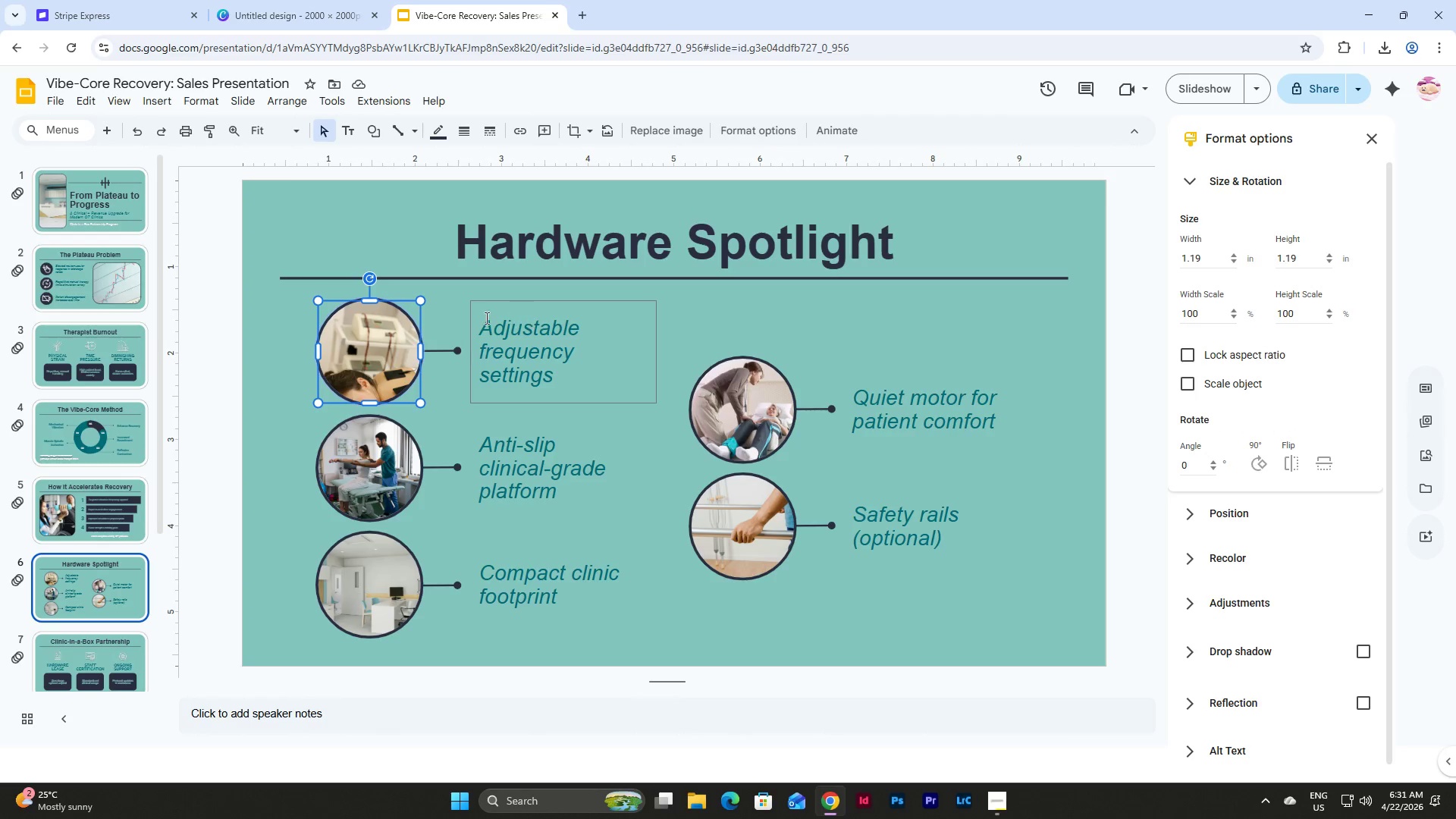 
left_click([482, 318])
 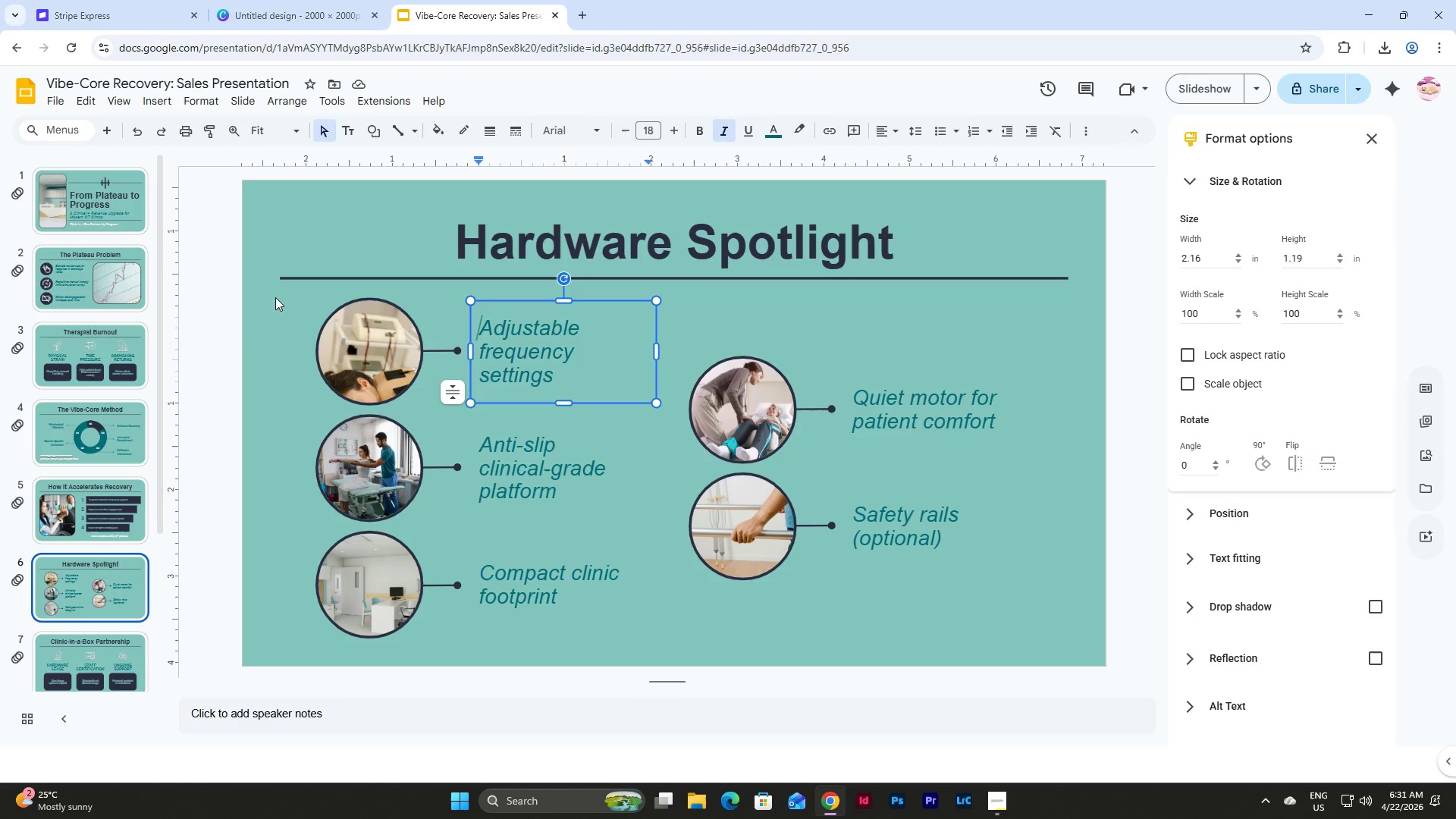 
left_click_drag(start_coordinate=[275, 297], to_coordinate=[536, 399])
 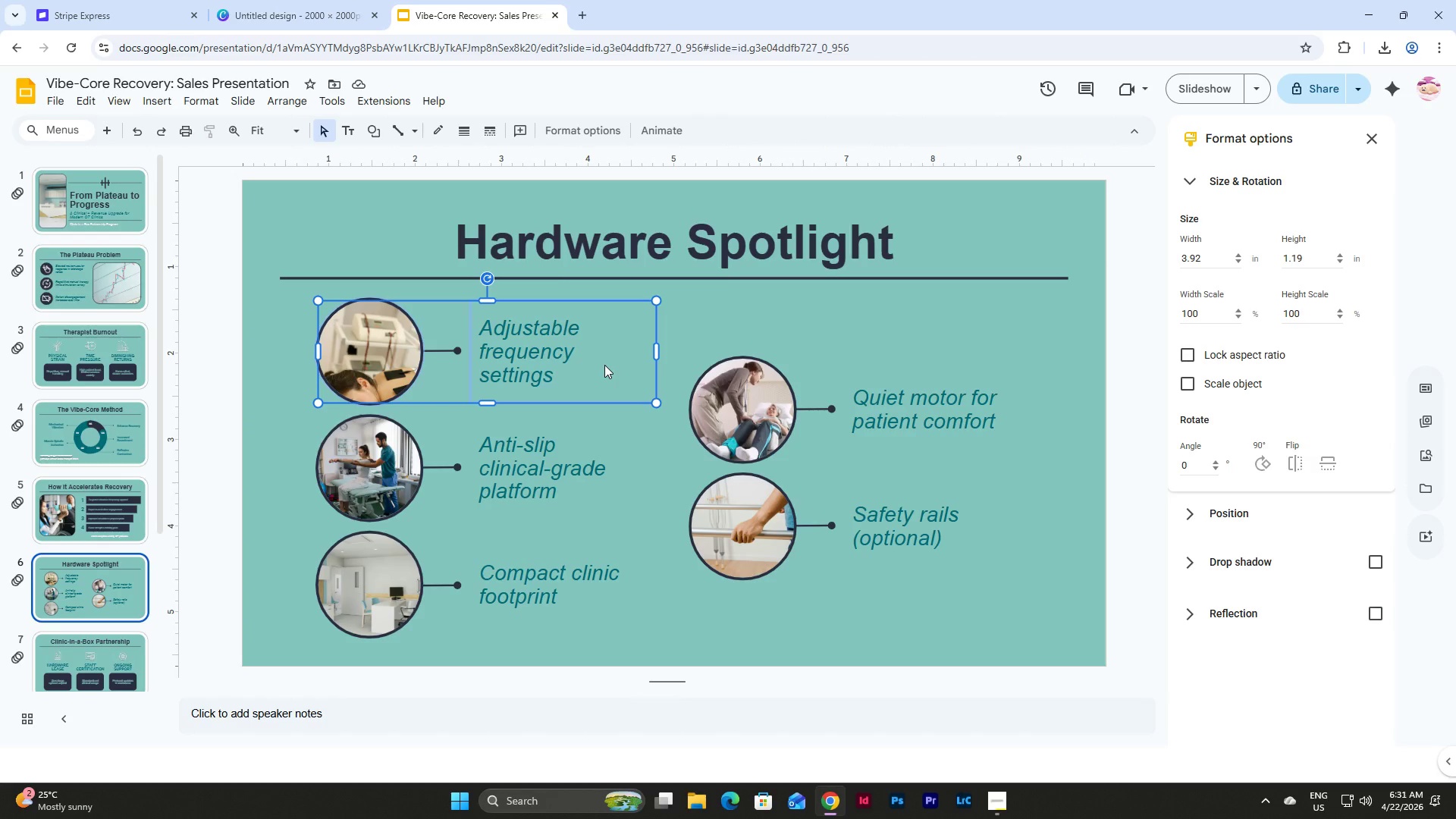 
right_click([604, 365])
 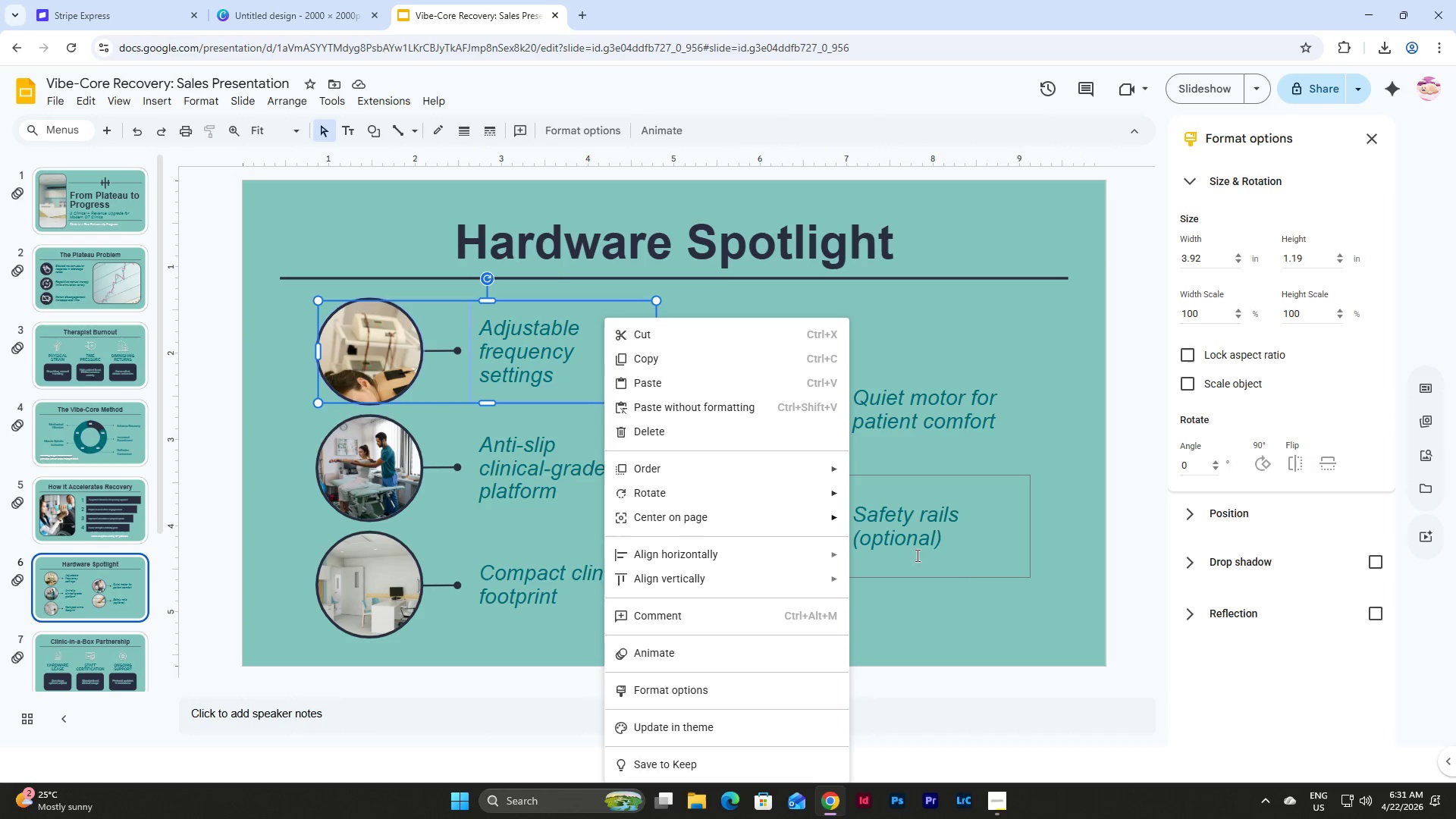 
left_click([1032, 617])
 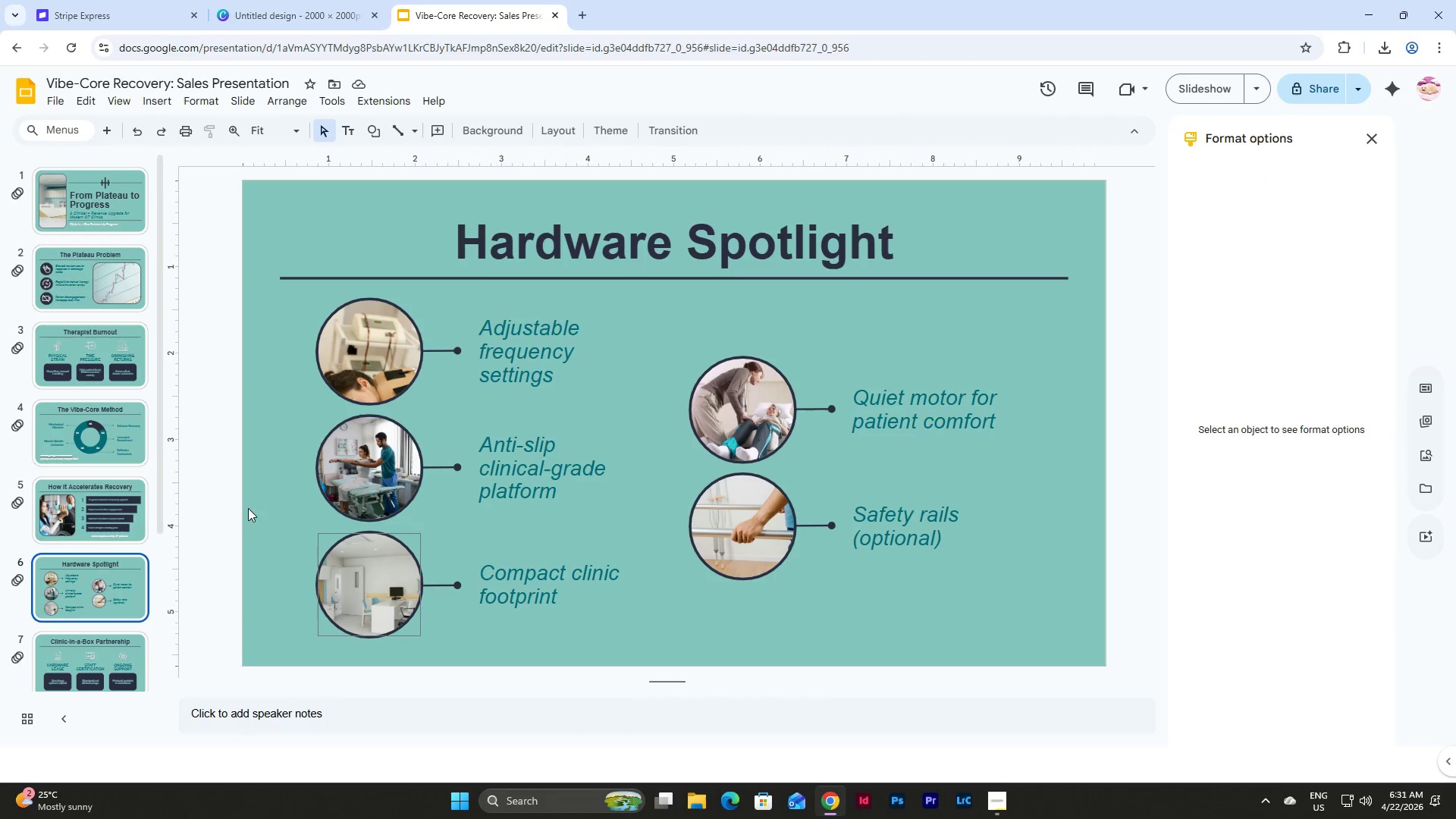 
scroll: coordinate [117, 529], scroll_direction: down, amount: 9.0
 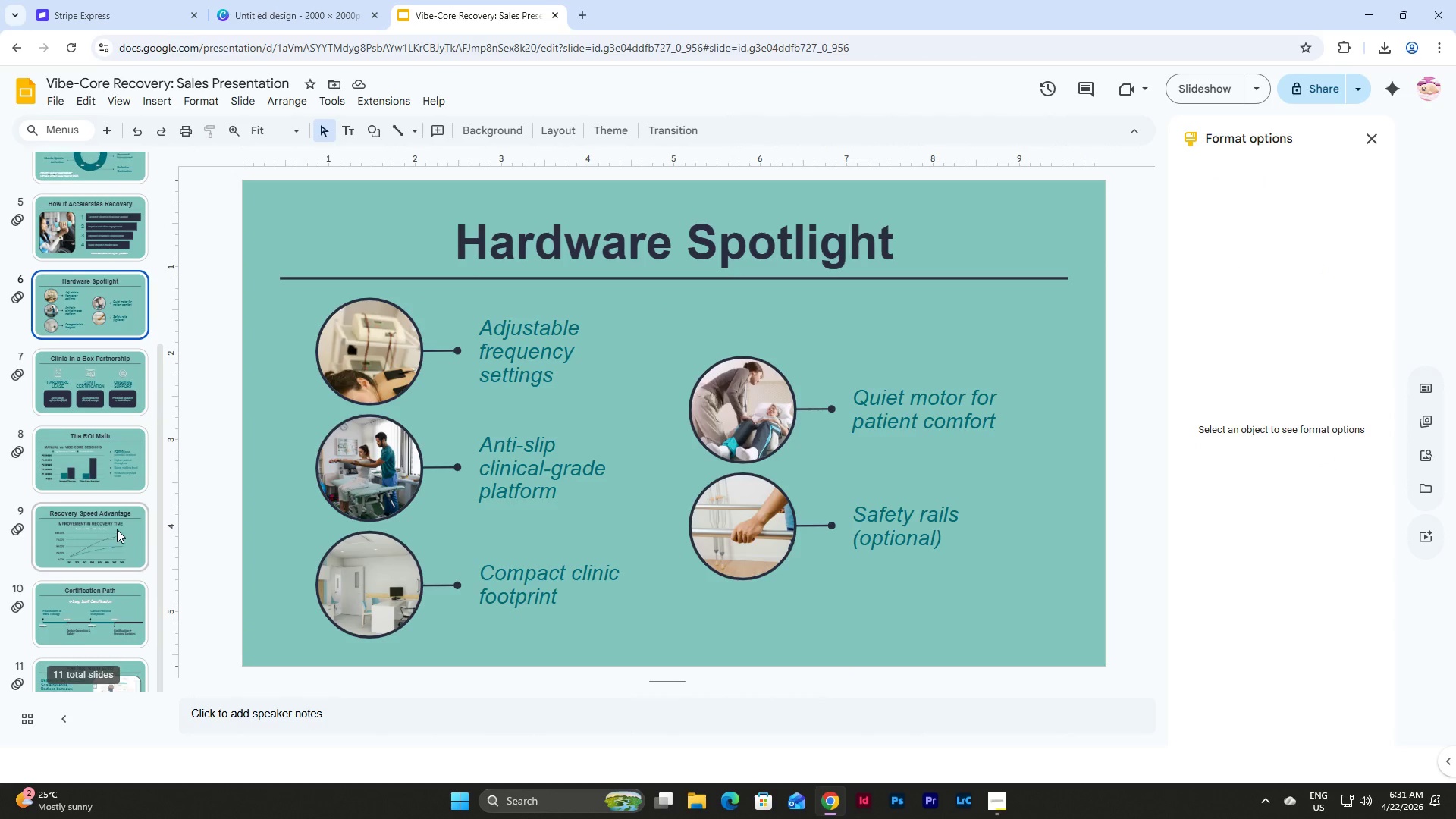 
scroll: coordinate [117, 529], scroll_direction: up, amount: 10.0
 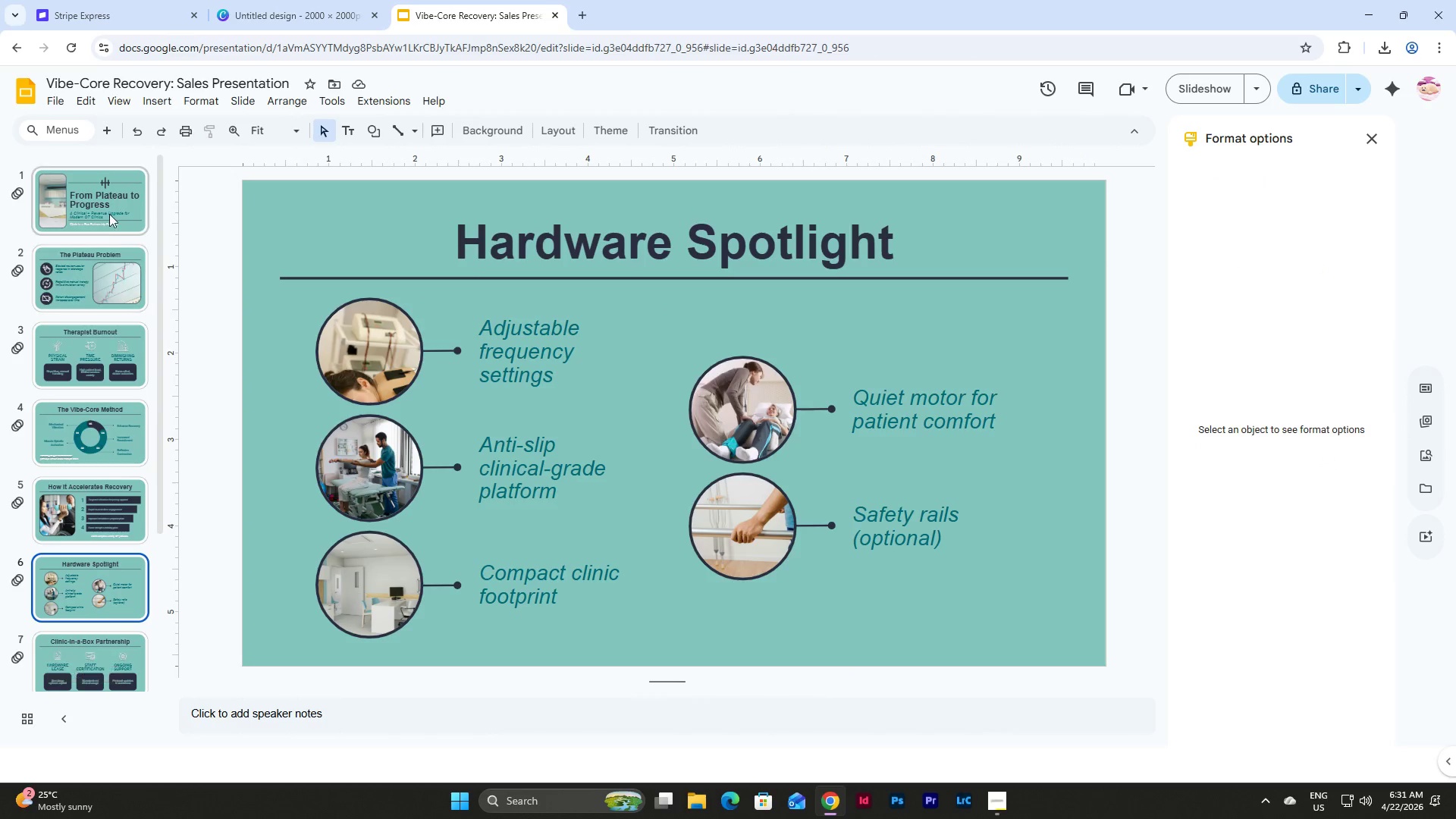 
left_click([109, 213])
 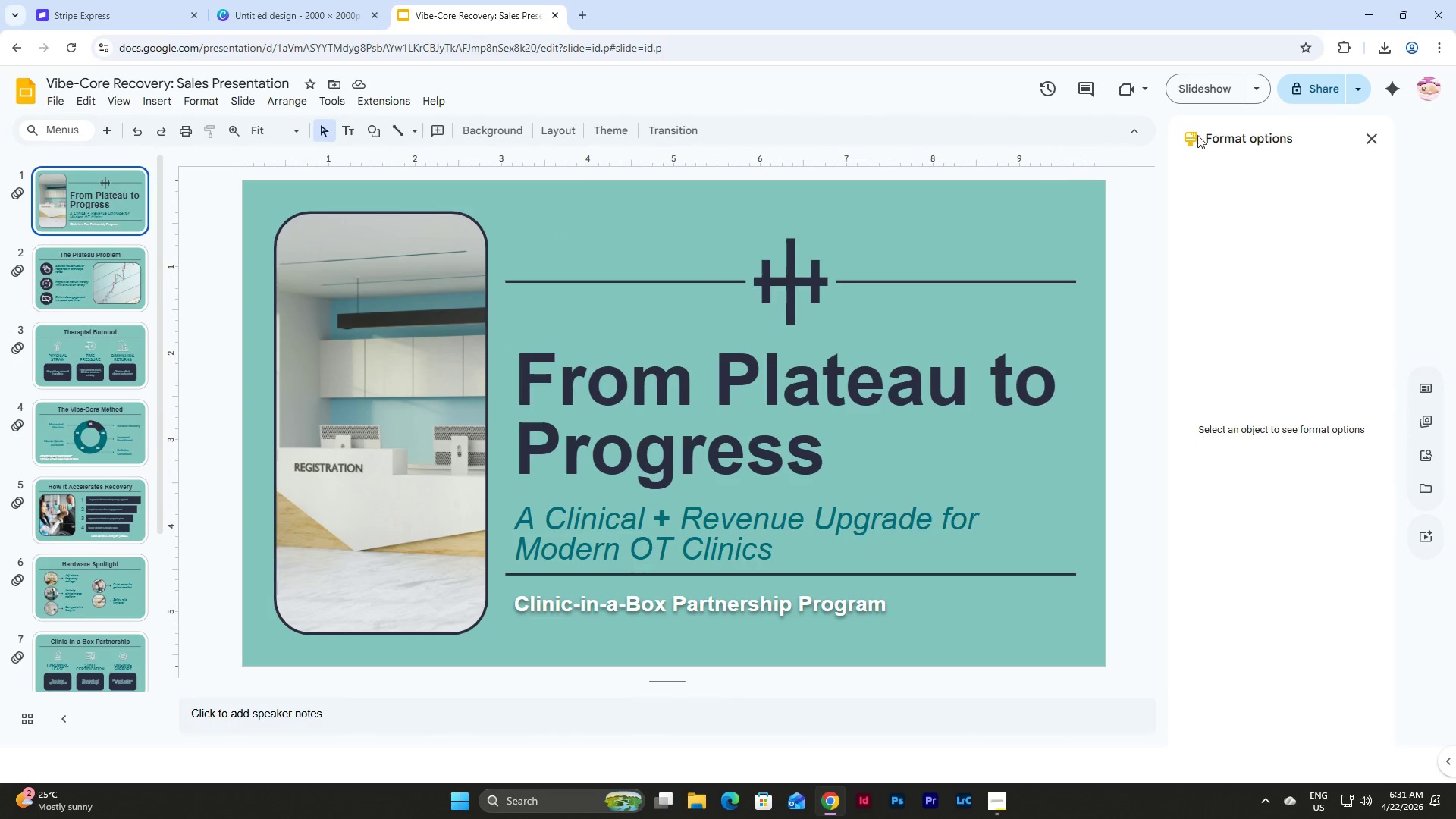 
left_click([1219, 89])
 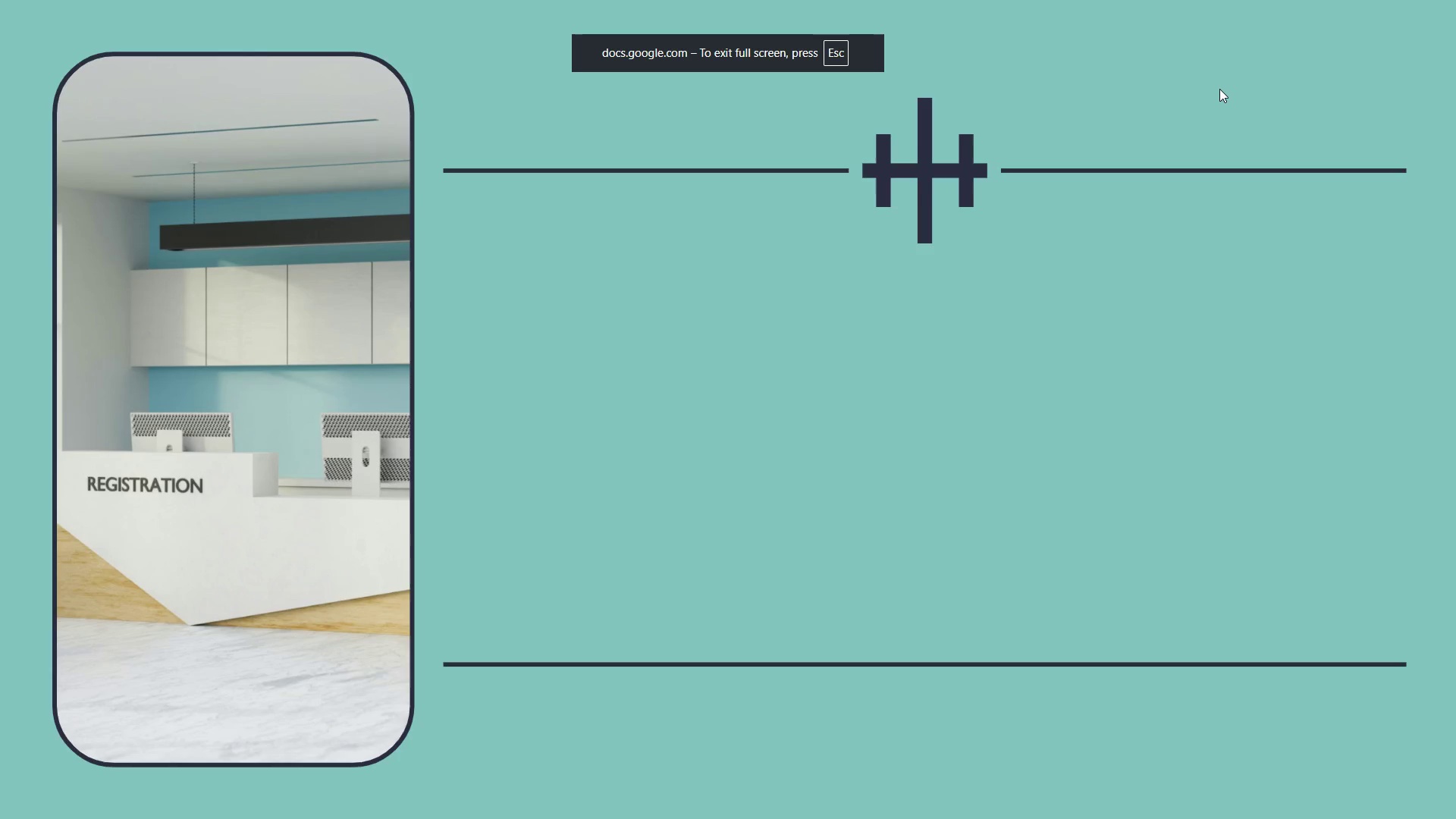 
key(ArrowRight)
 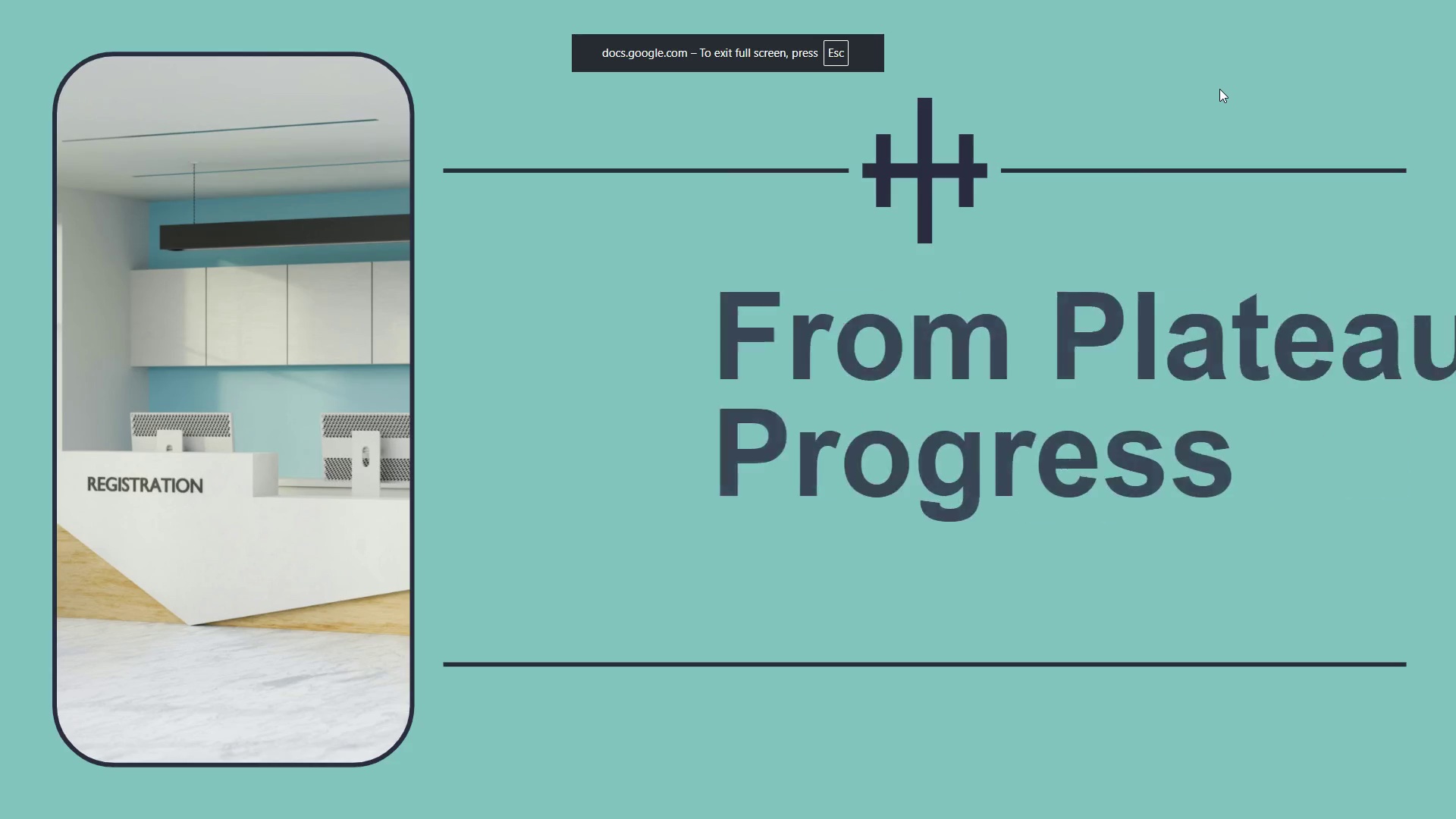 
key(ArrowRight)
 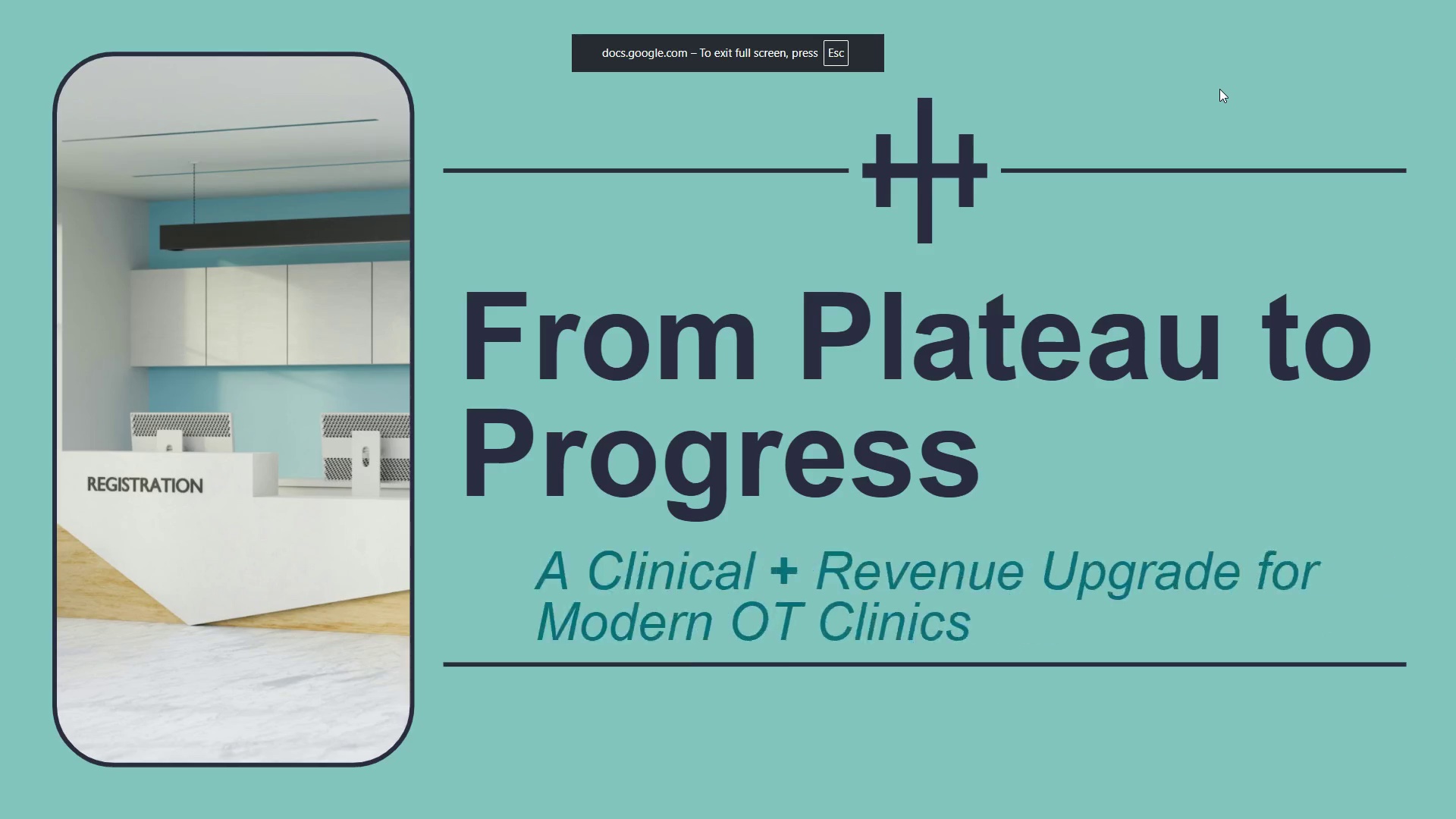 
key(ArrowRight)
 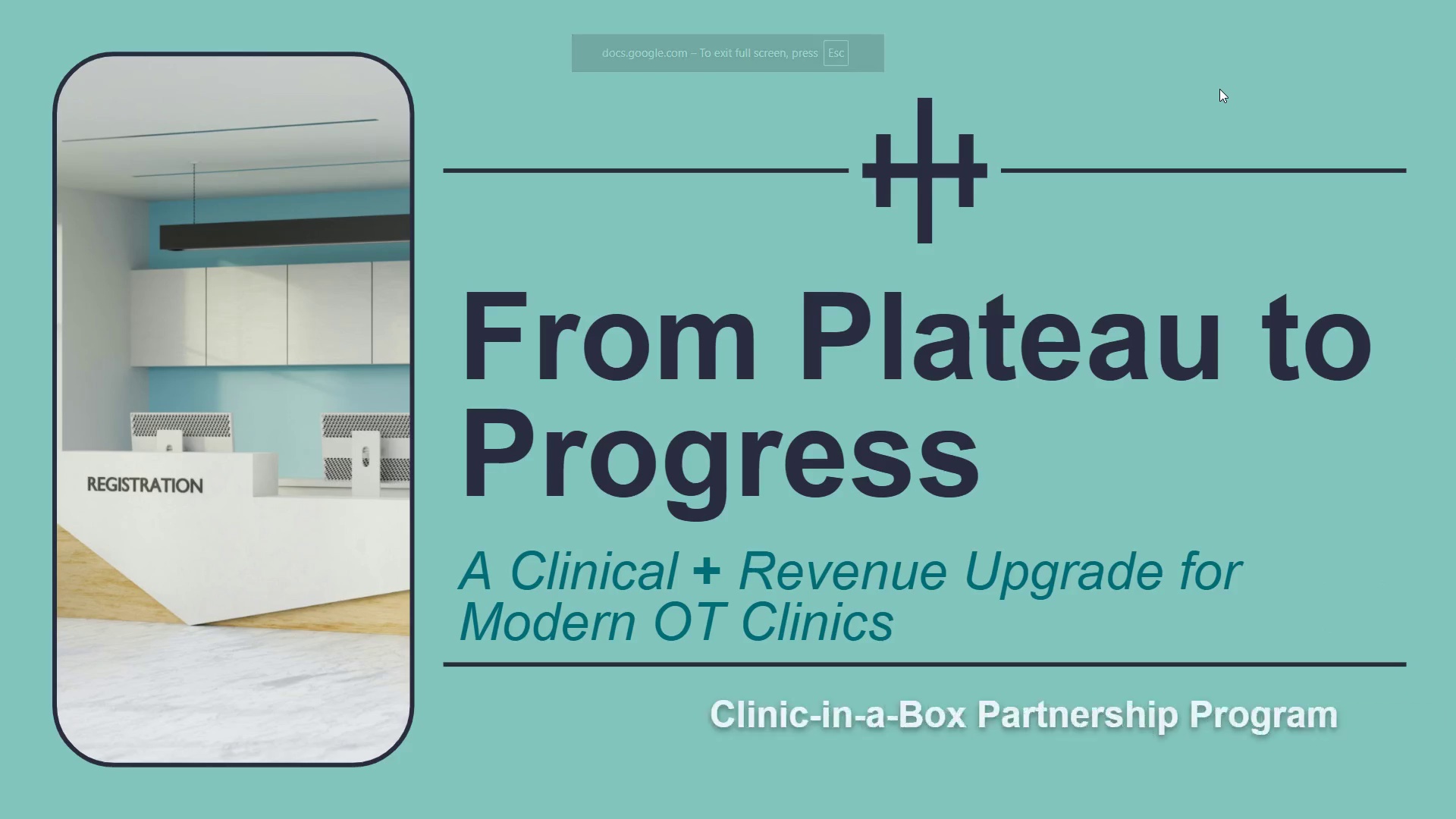 
key(ArrowRight)
 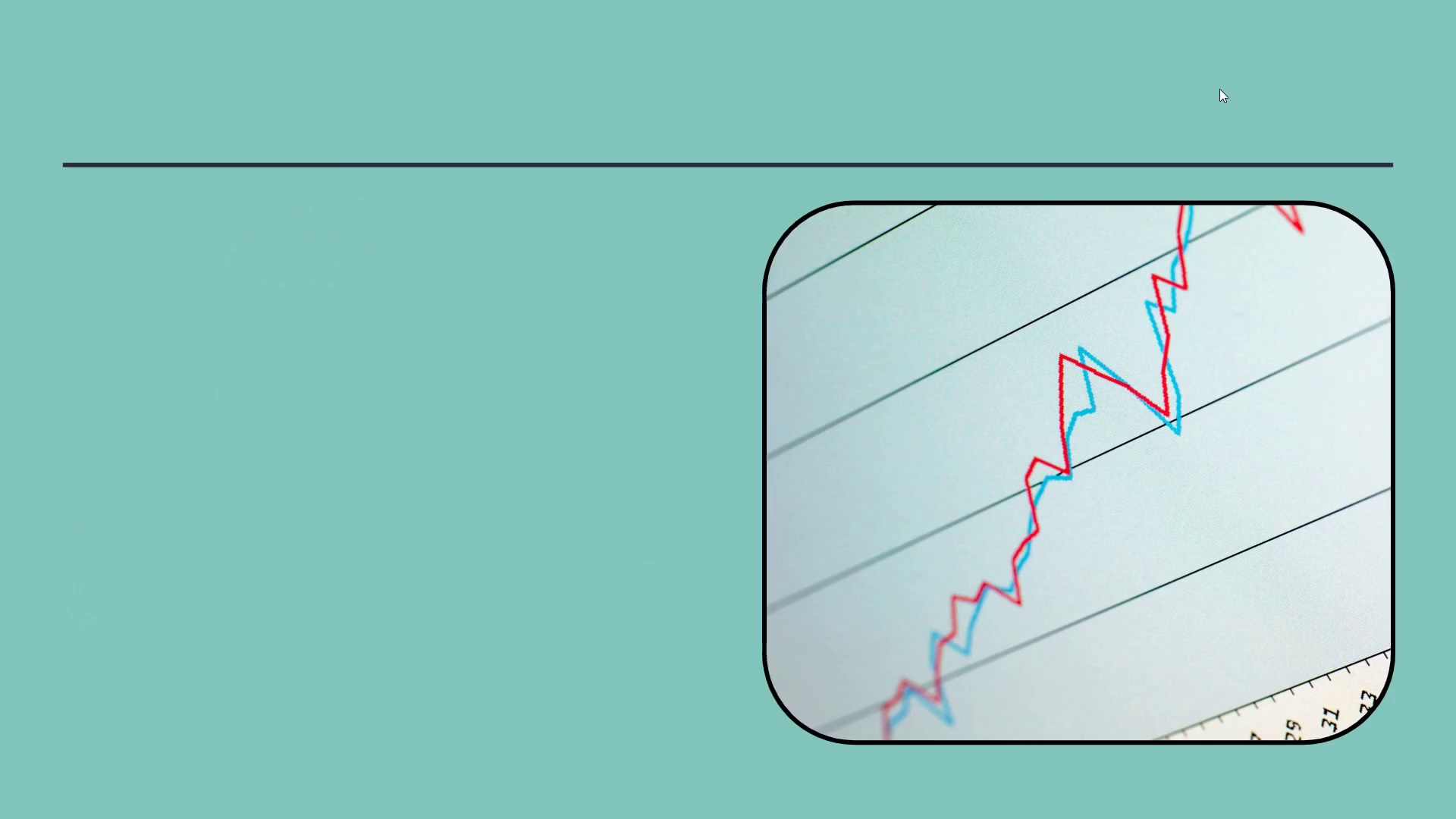 
key(ArrowRight)
 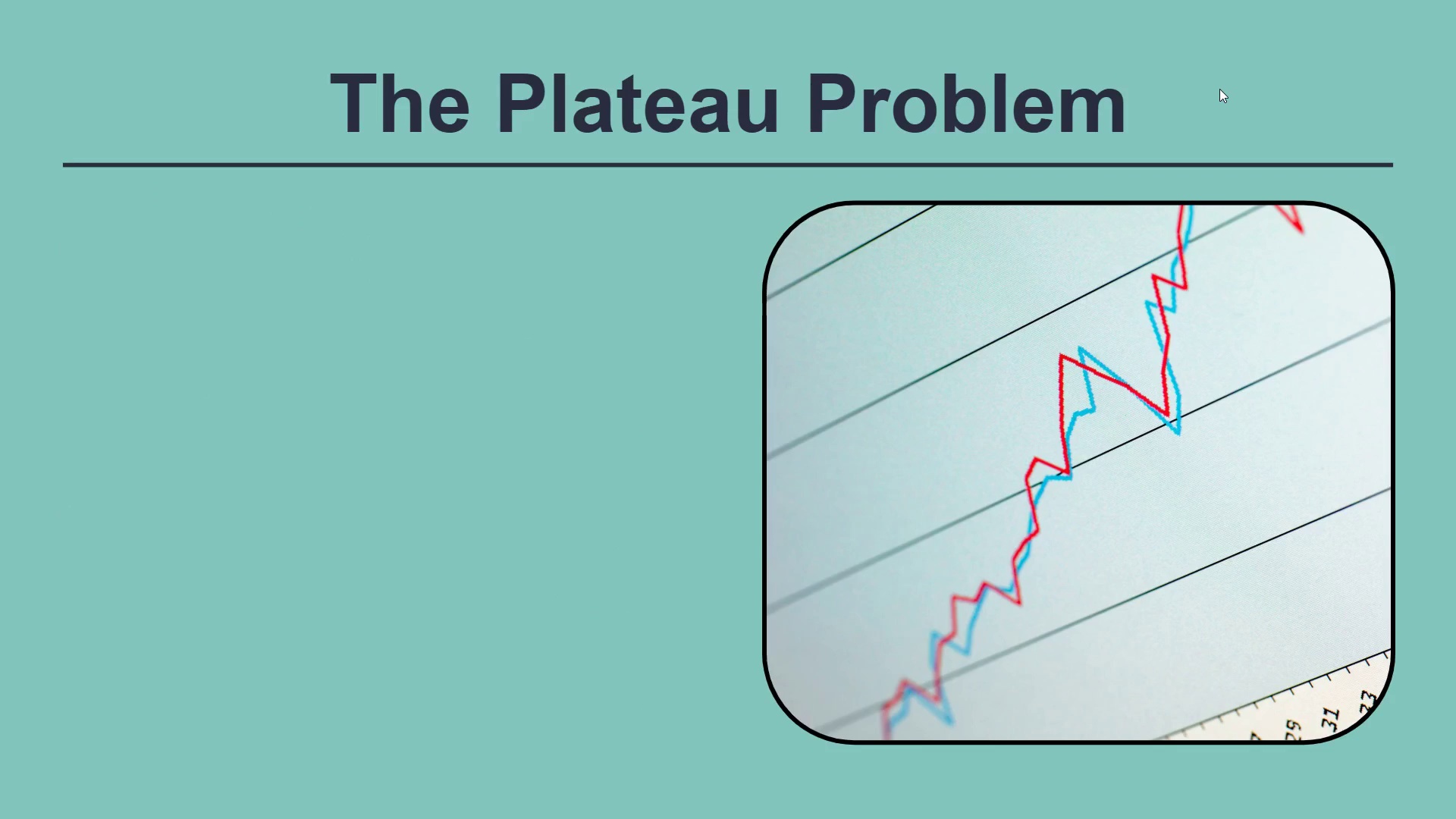 
key(ArrowRight)
 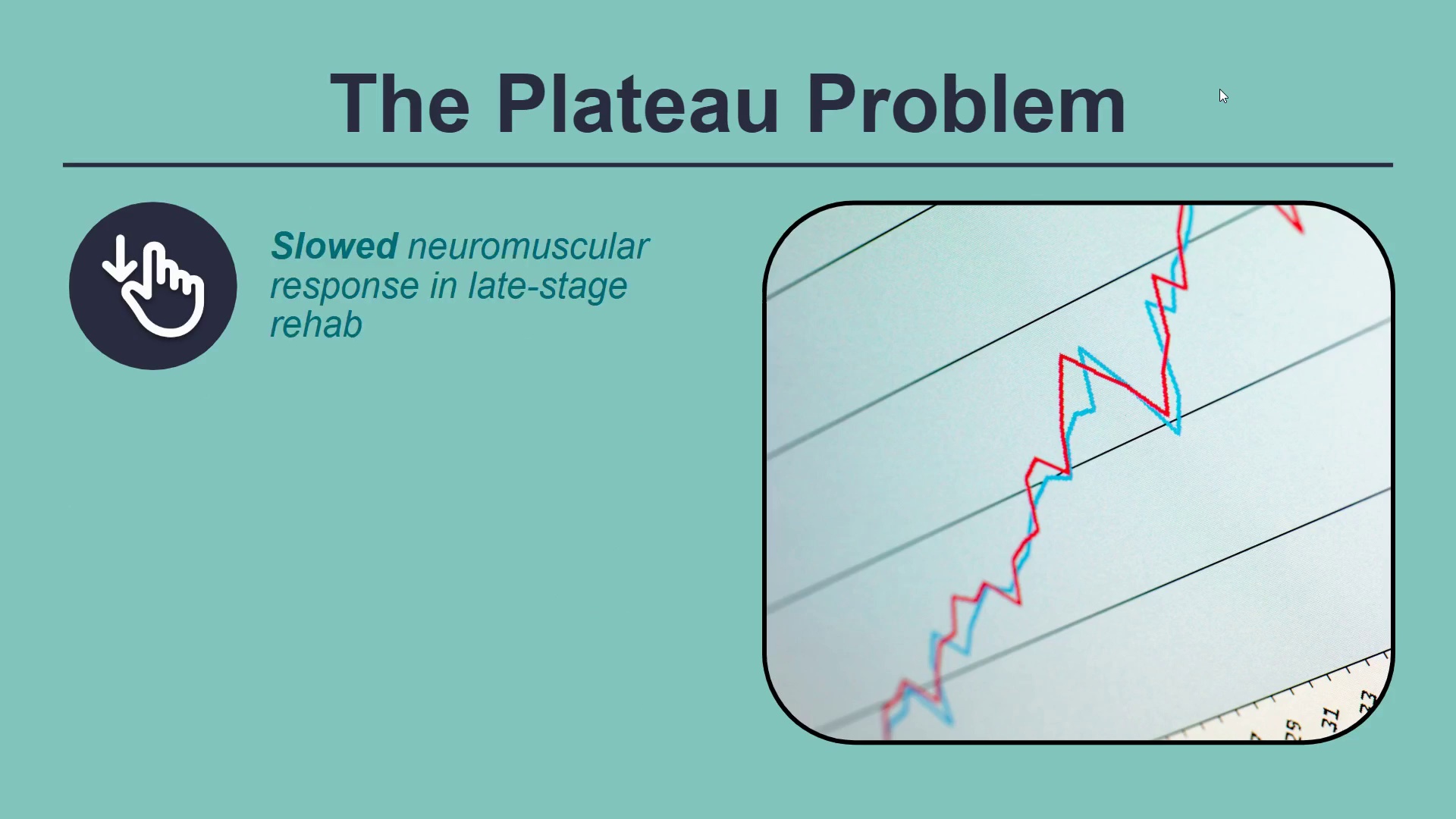 
key(ArrowRight)
 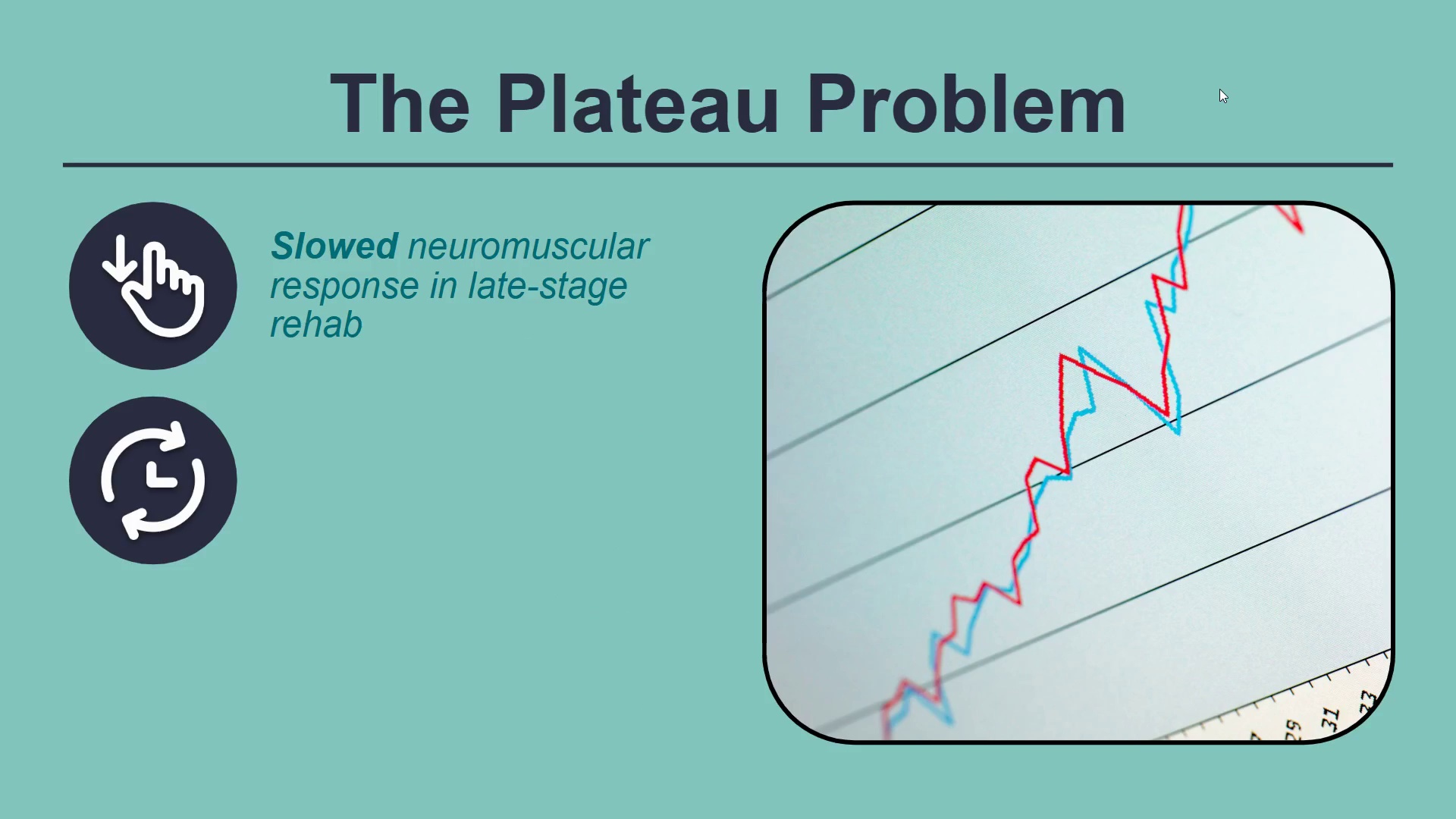 
key(ArrowRight)
 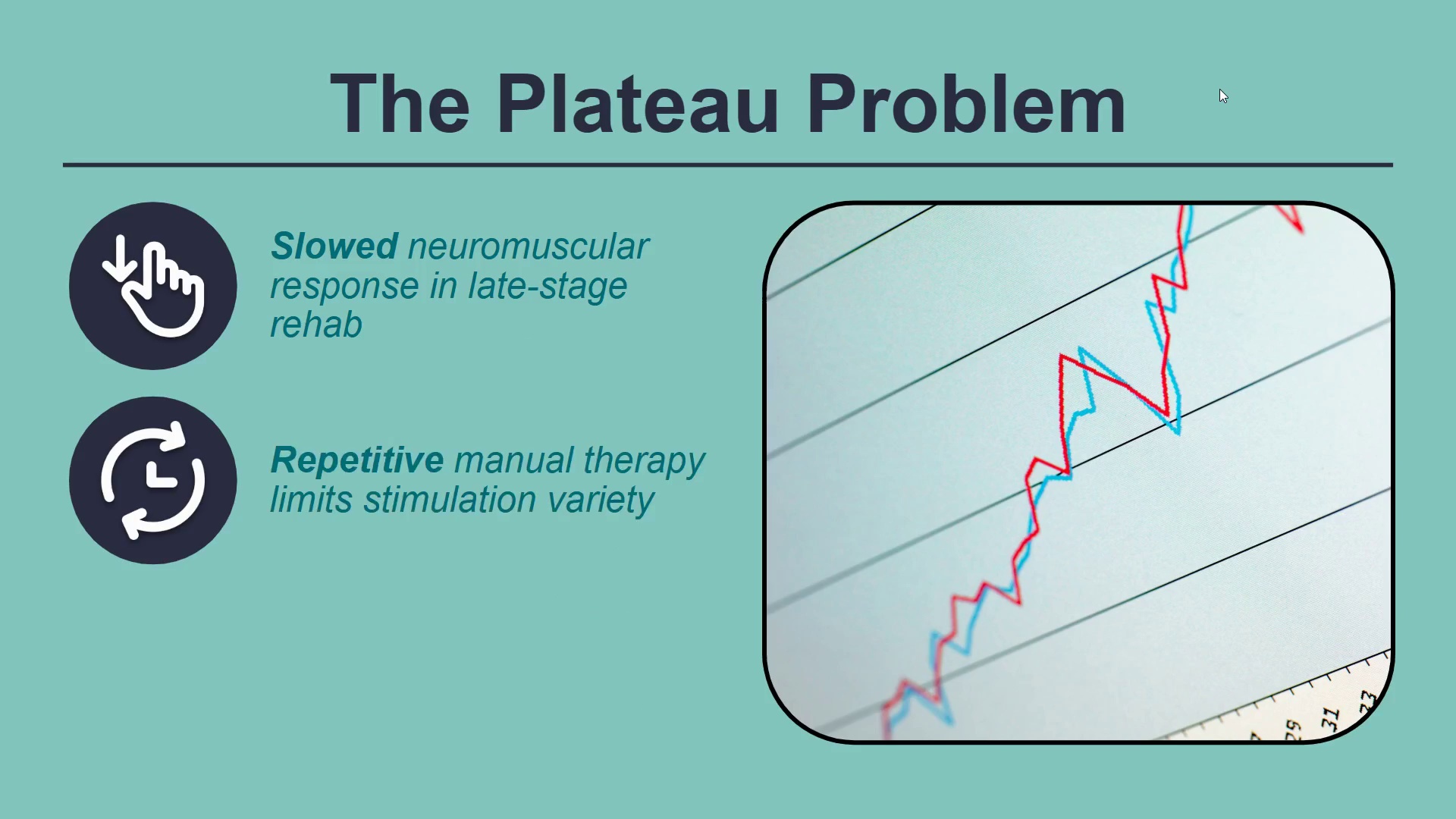 
key(ArrowRight)
 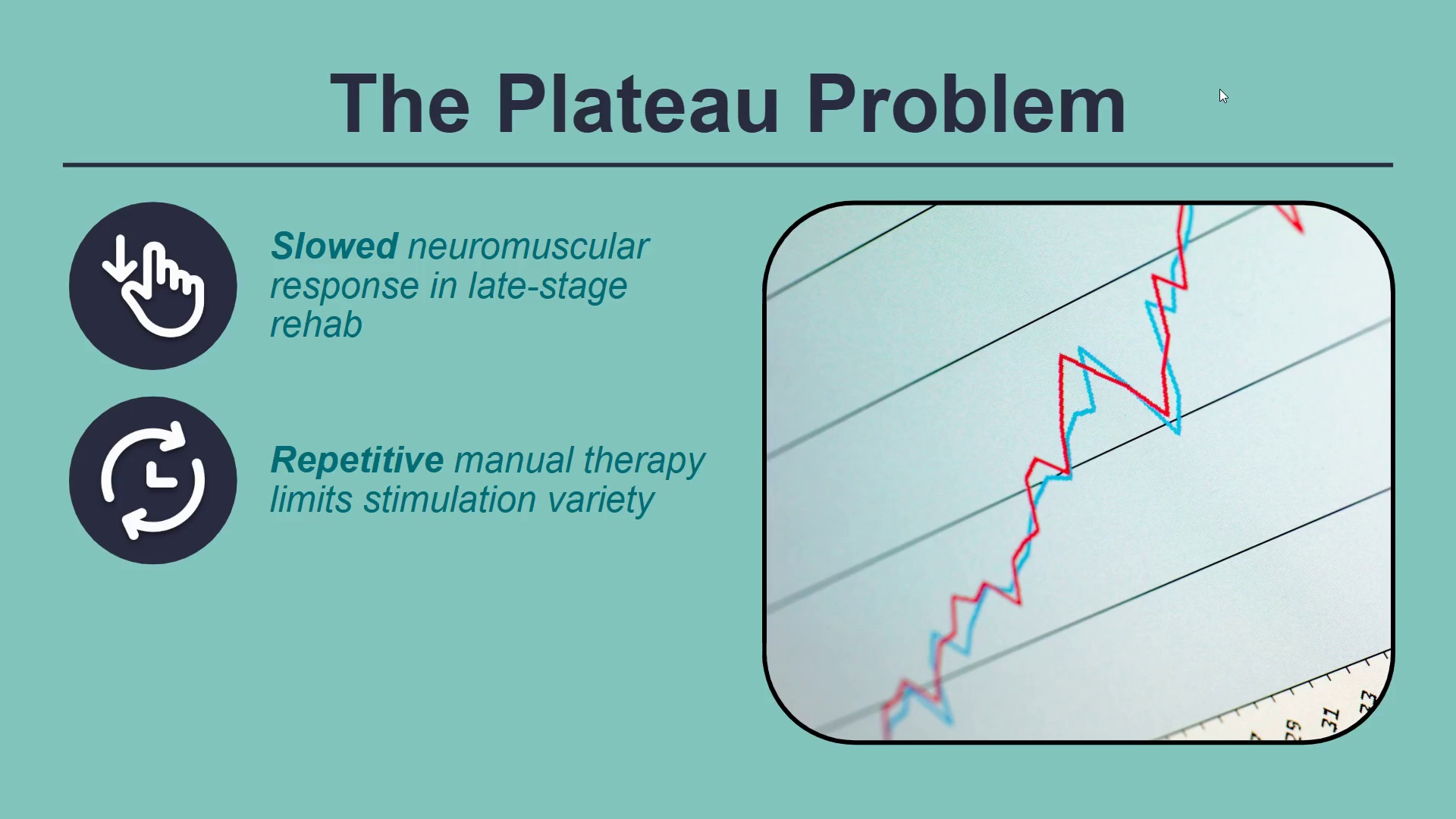 
key(ArrowRight)
 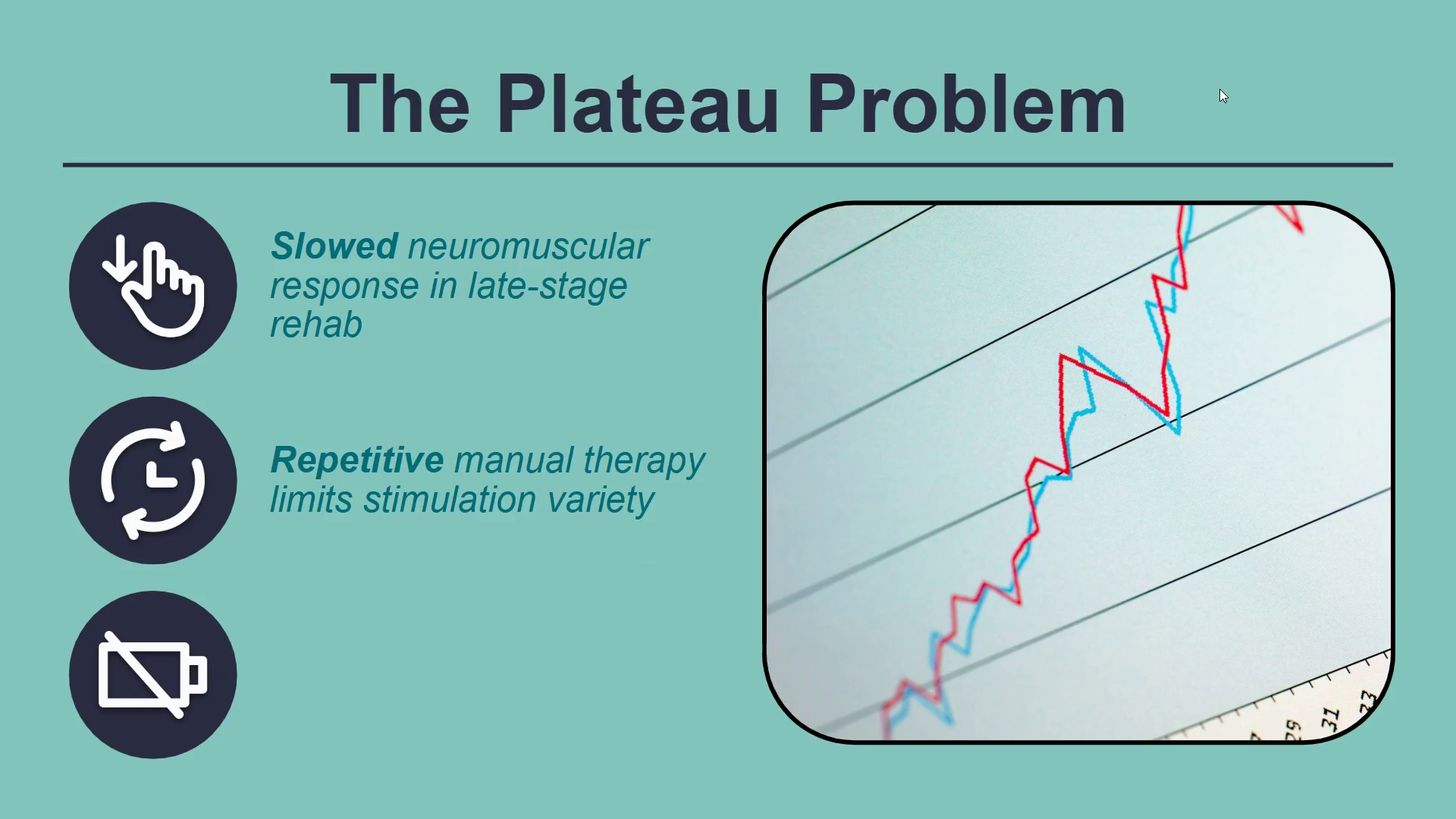 
key(ArrowRight)
 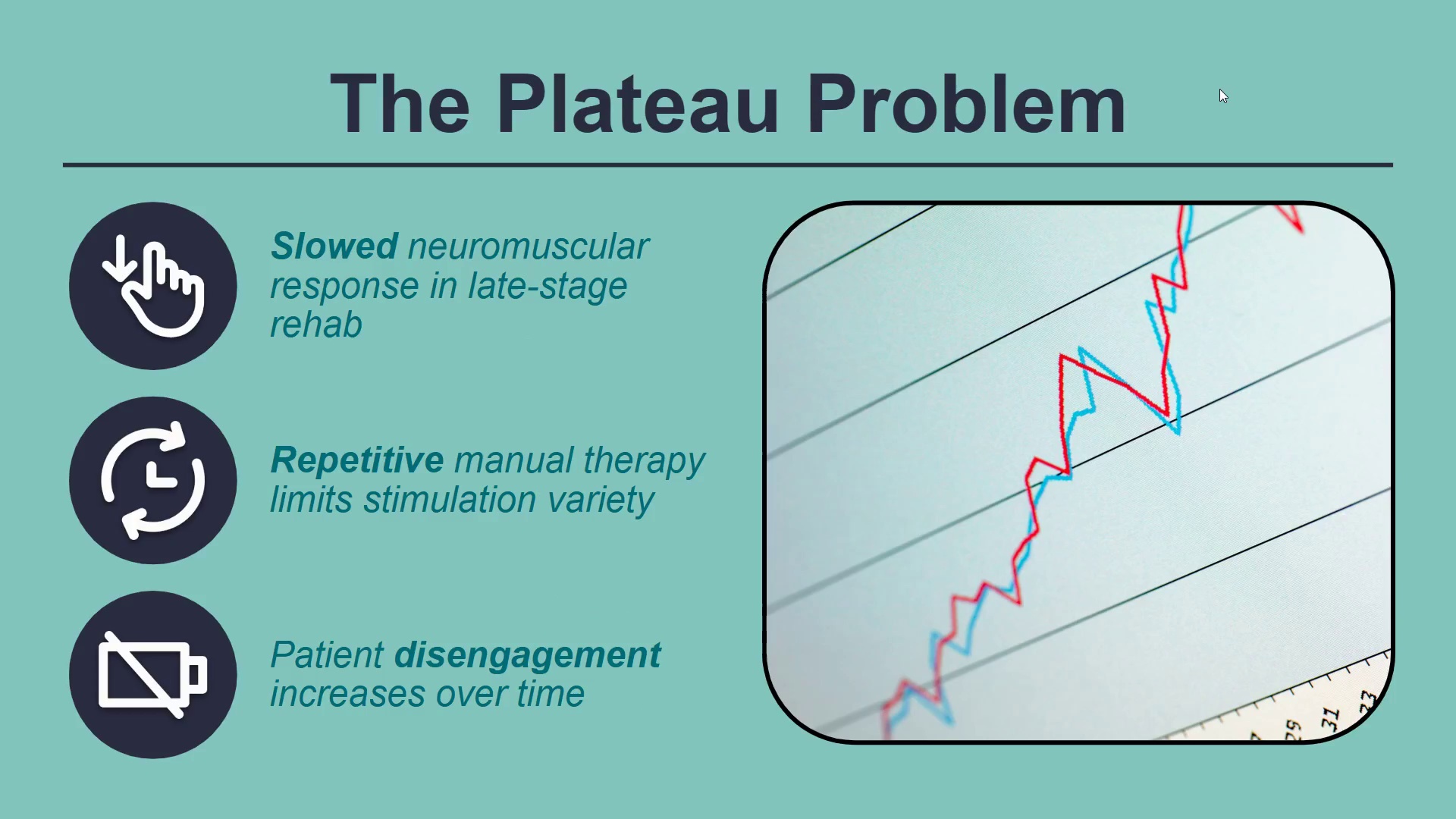 
key(ArrowRight)
 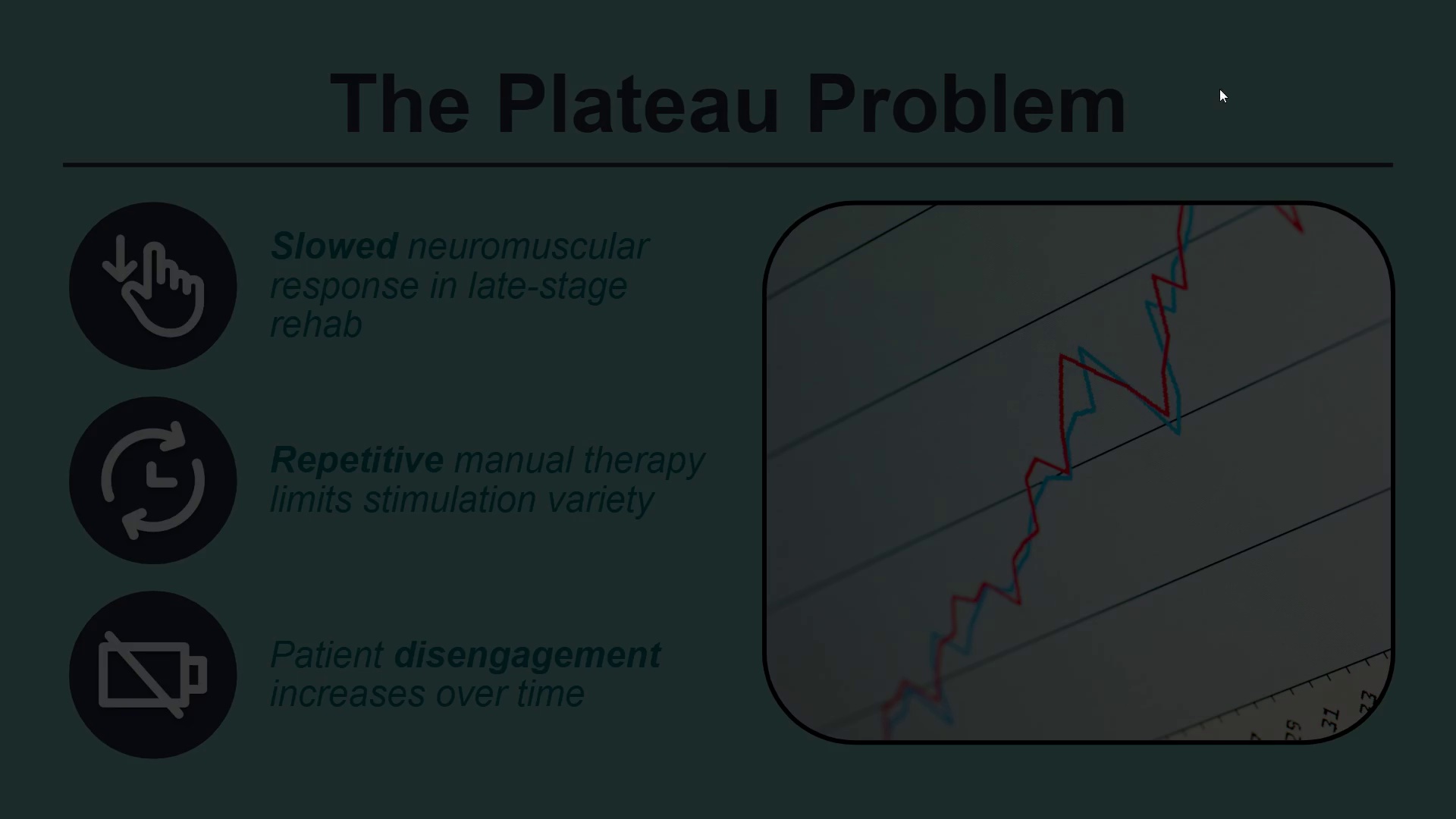 
key(ArrowRight)
 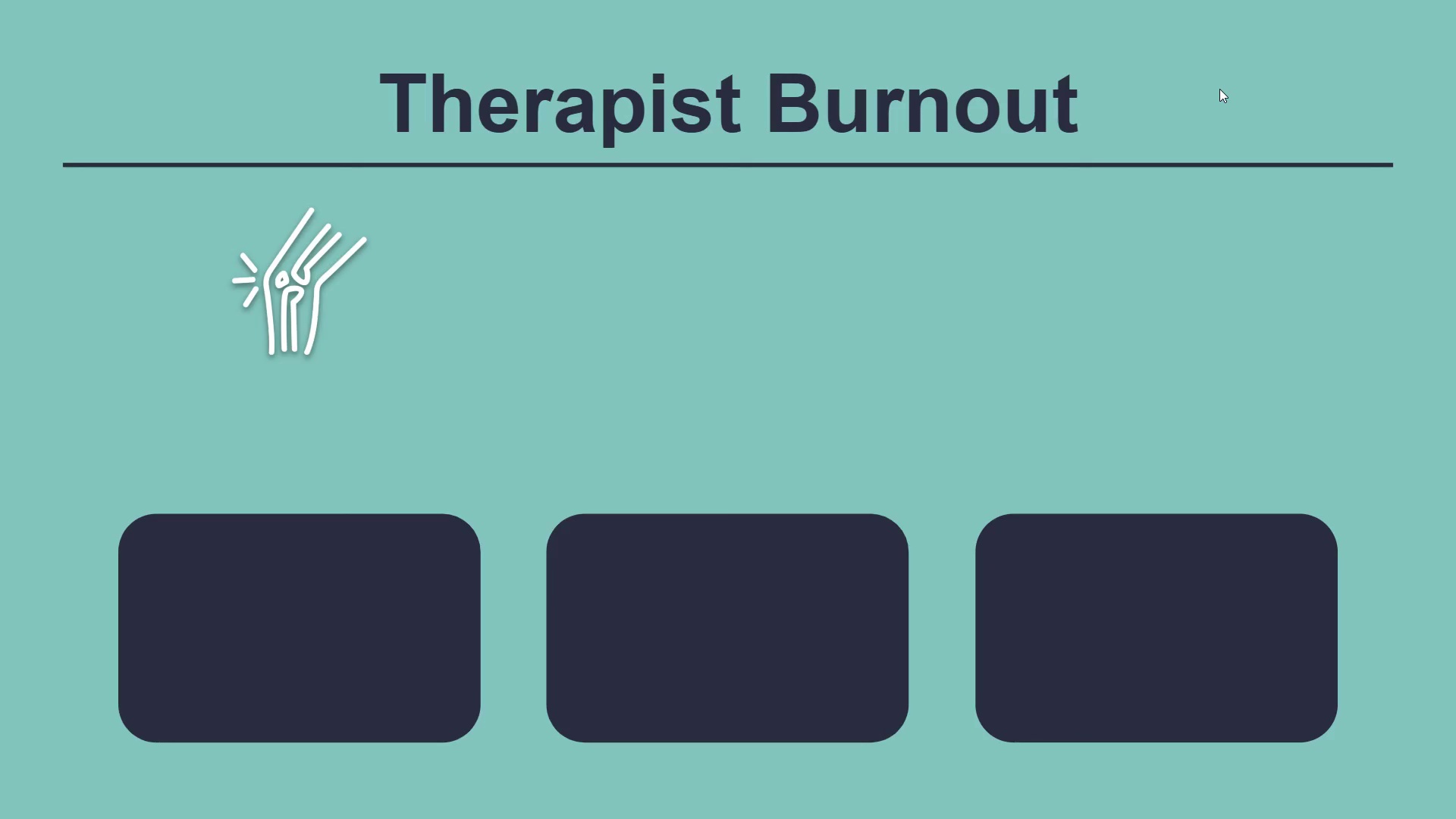 
key(ArrowRight)
 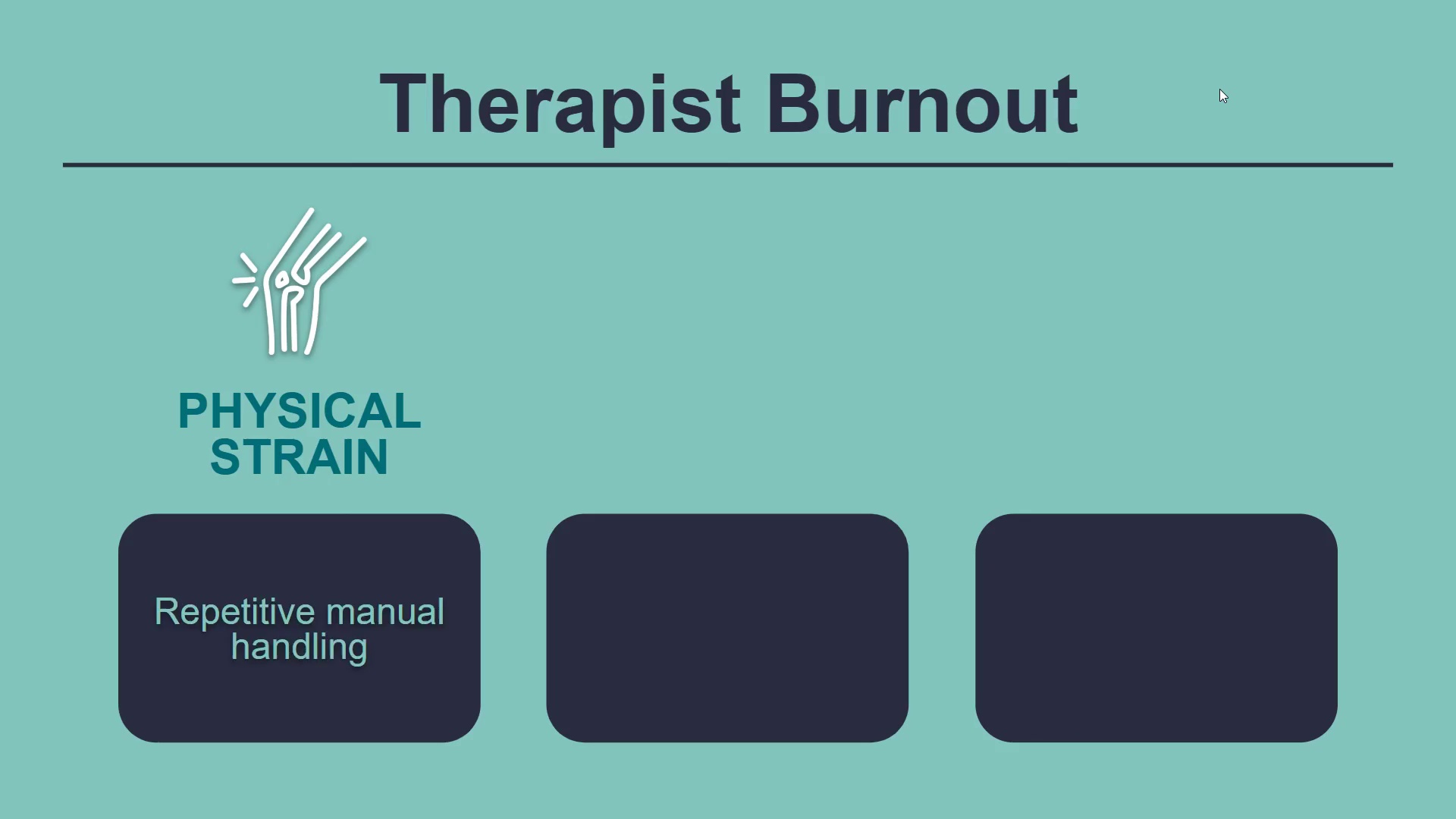 
key(ArrowRight)
 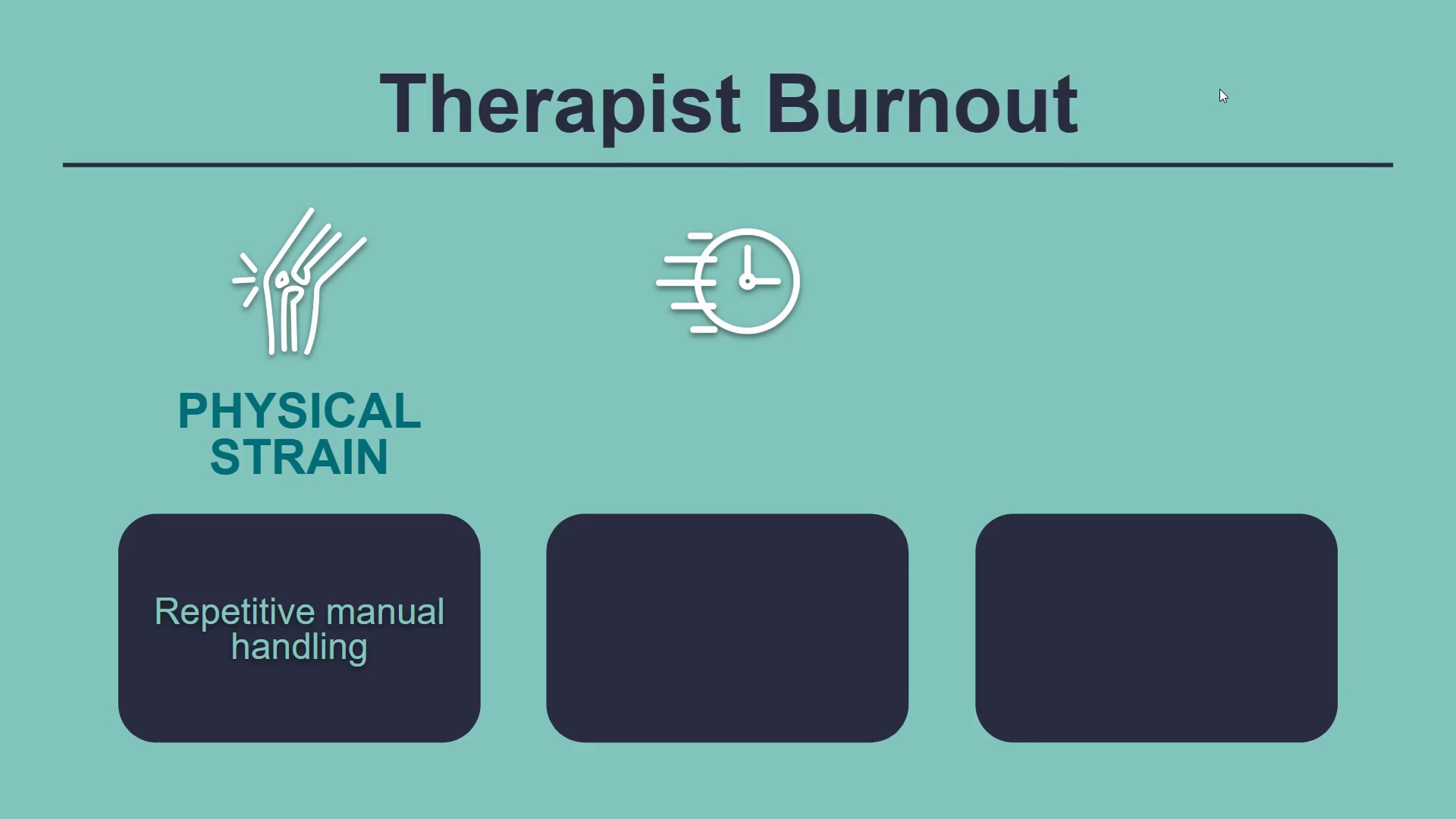 
key(ArrowRight)
 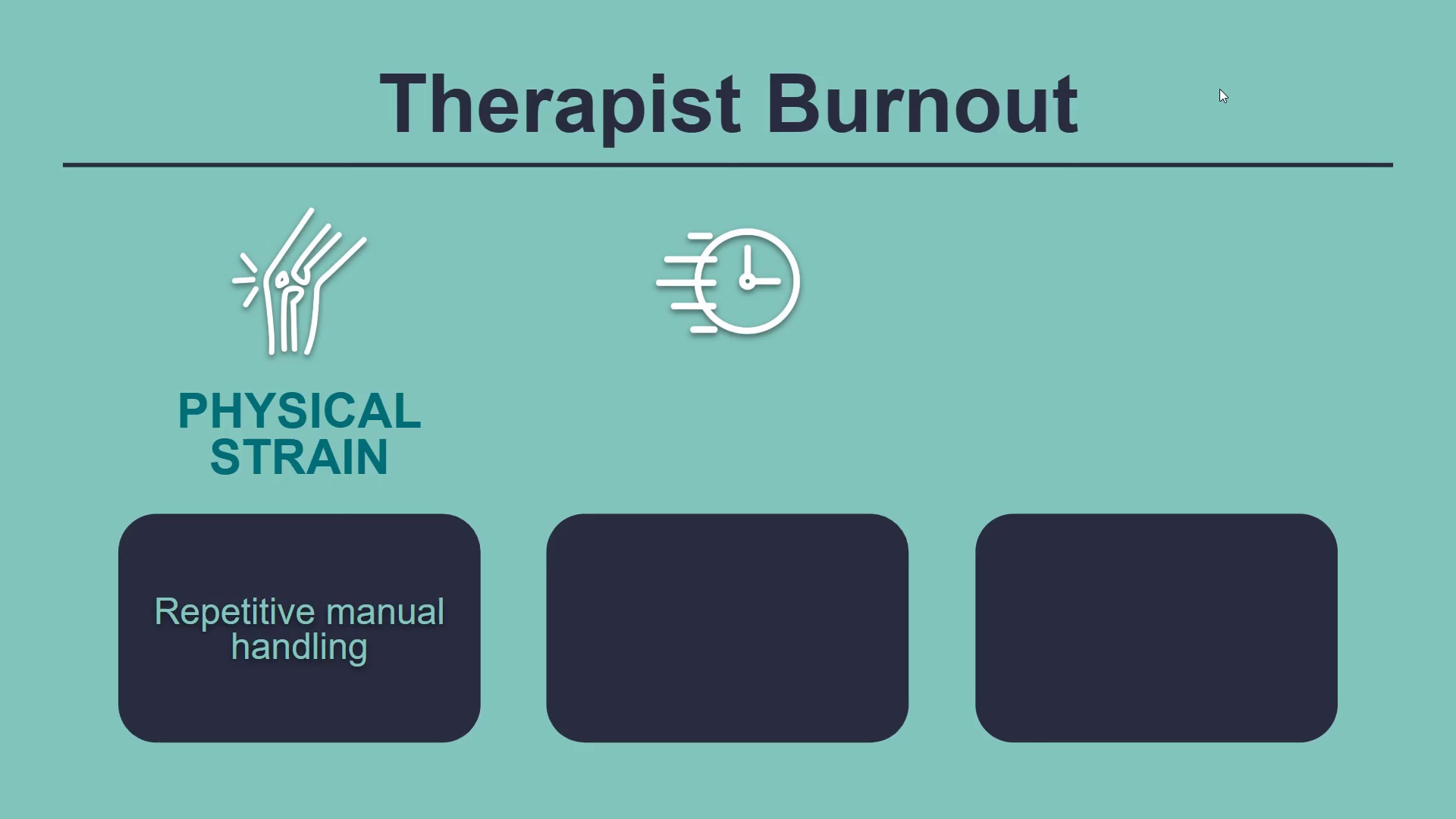 
key(ArrowRight)
 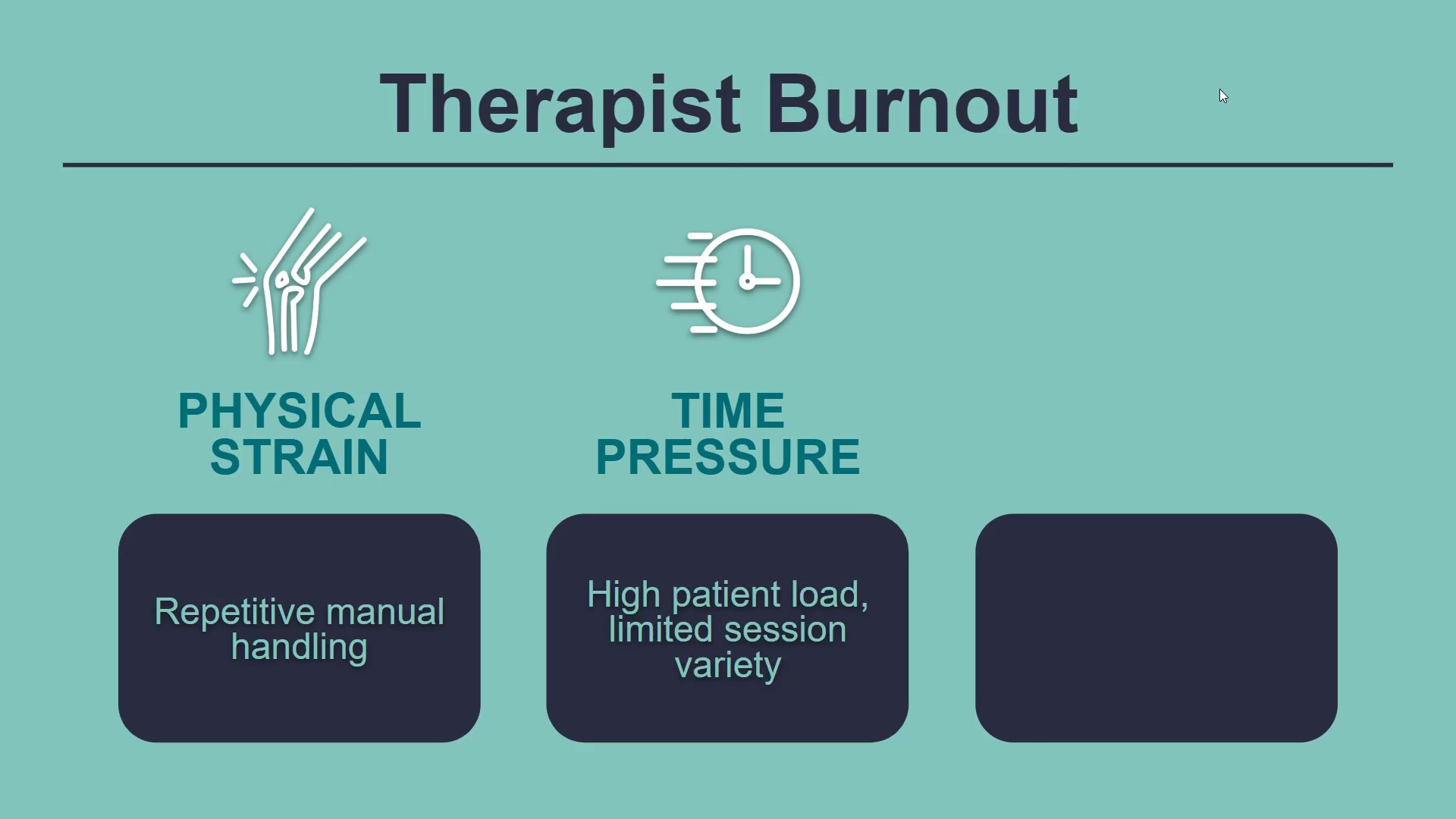 
key(ArrowRight)
 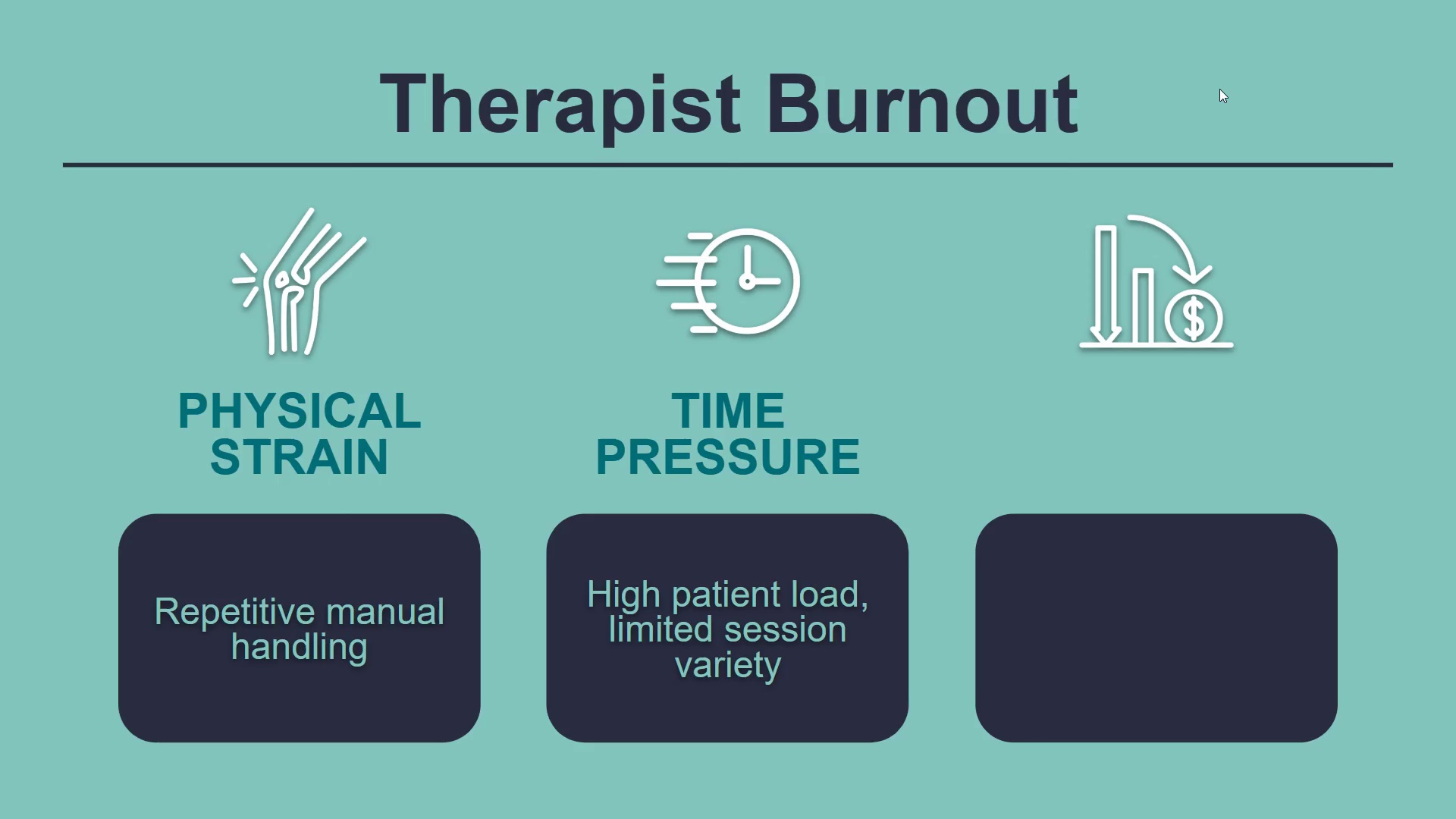 
key(ArrowRight)
 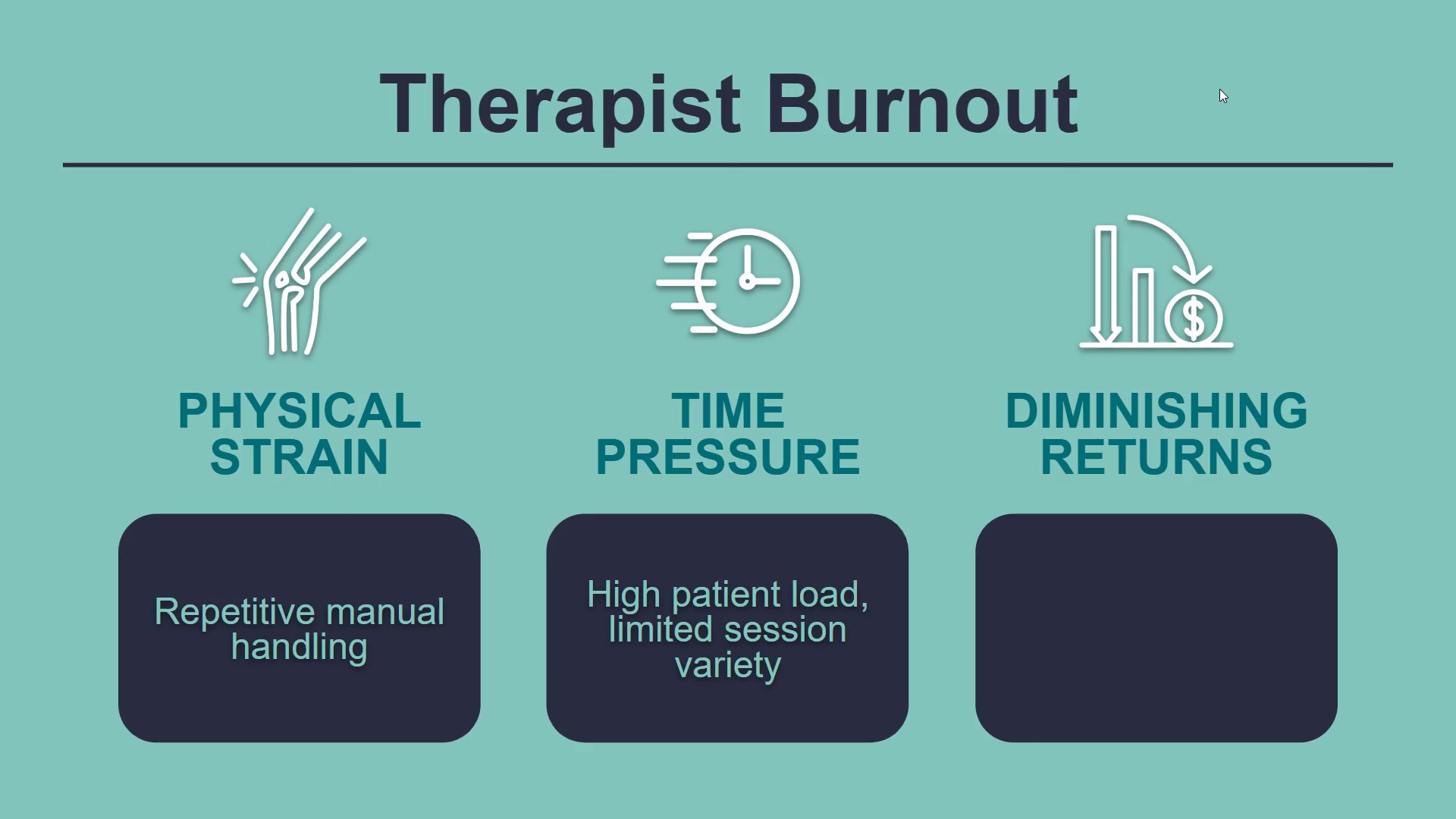 
key(ArrowRight)
 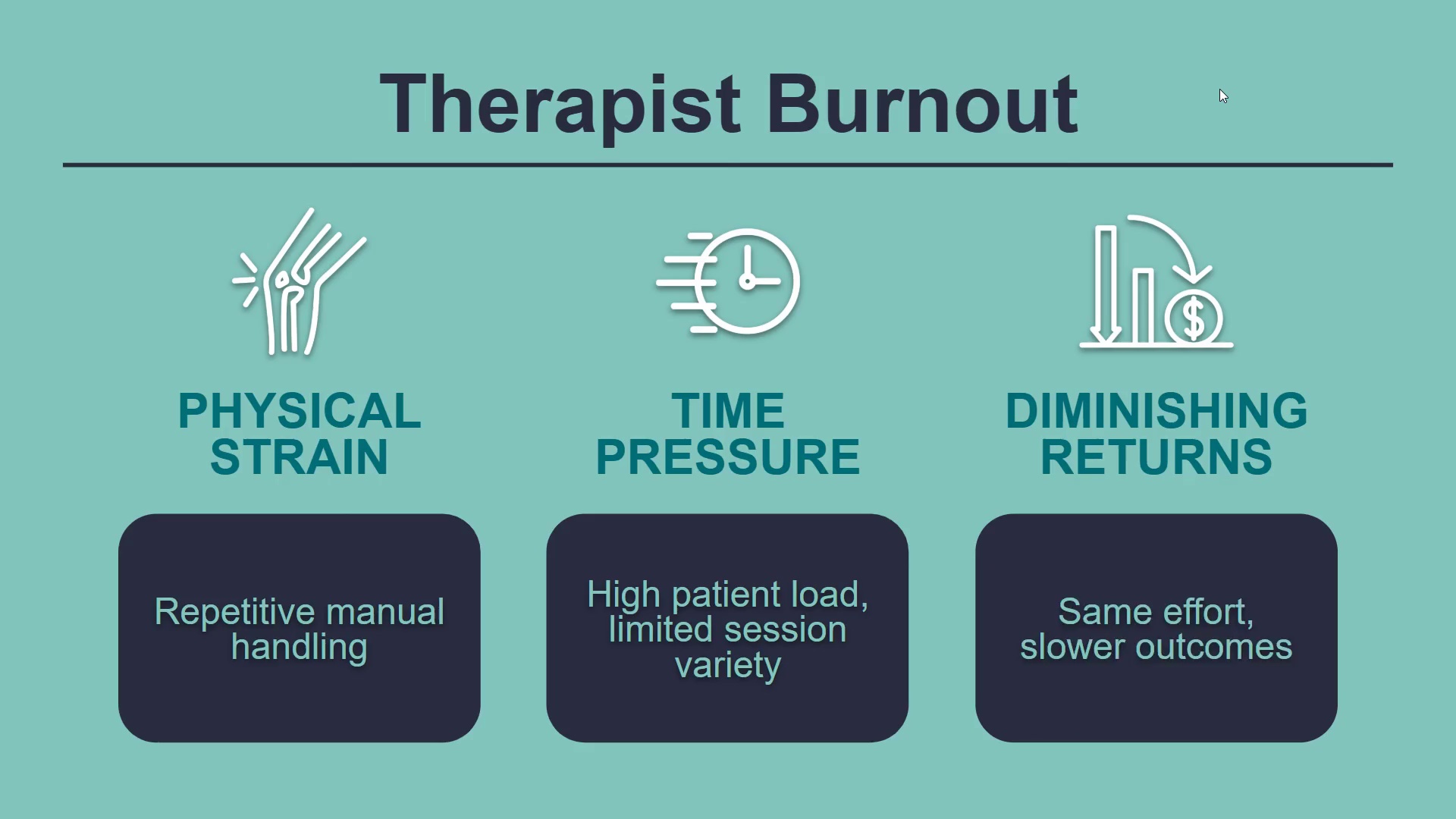 
key(ArrowRight)
 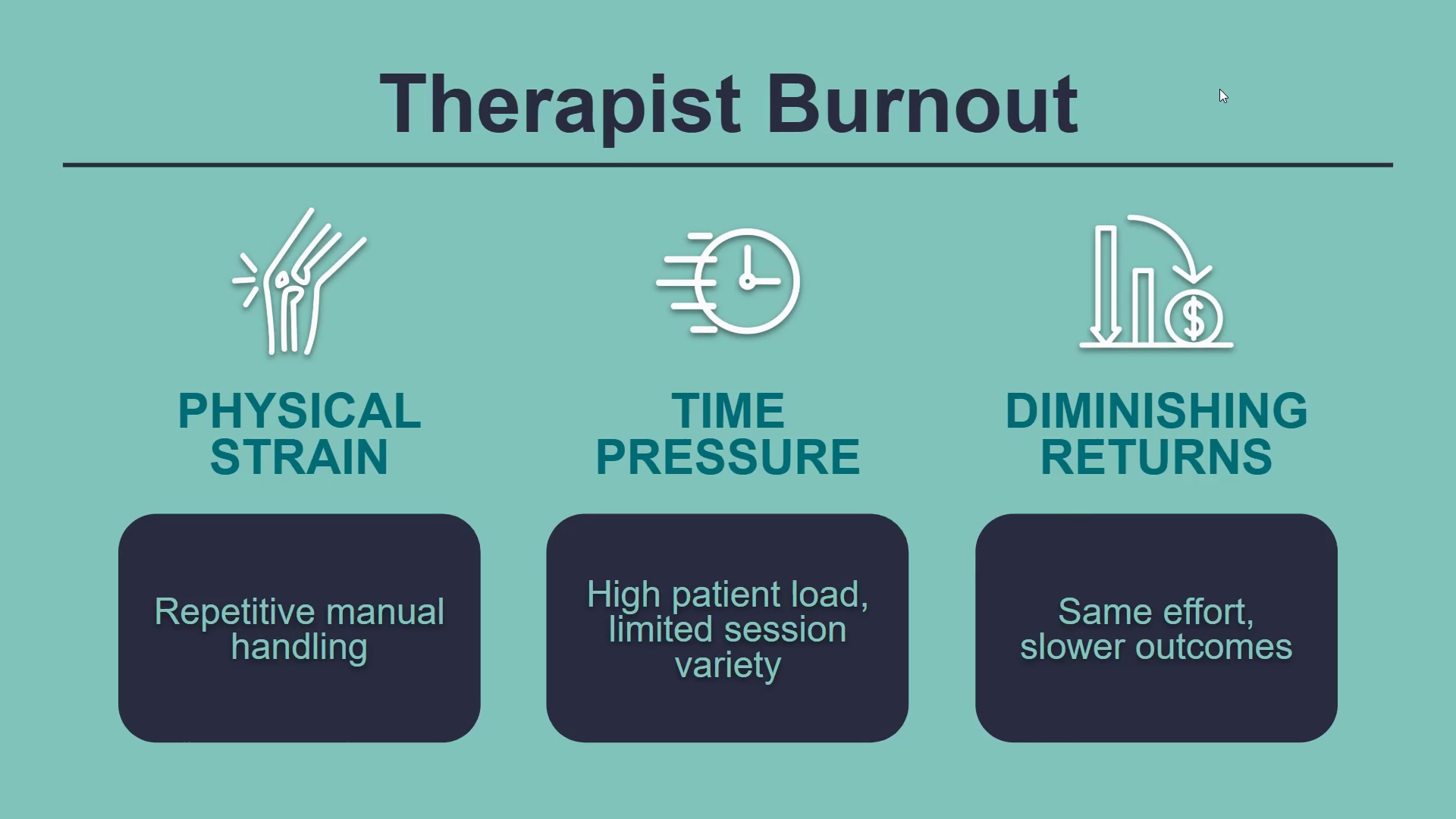 
key(ArrowRight)
 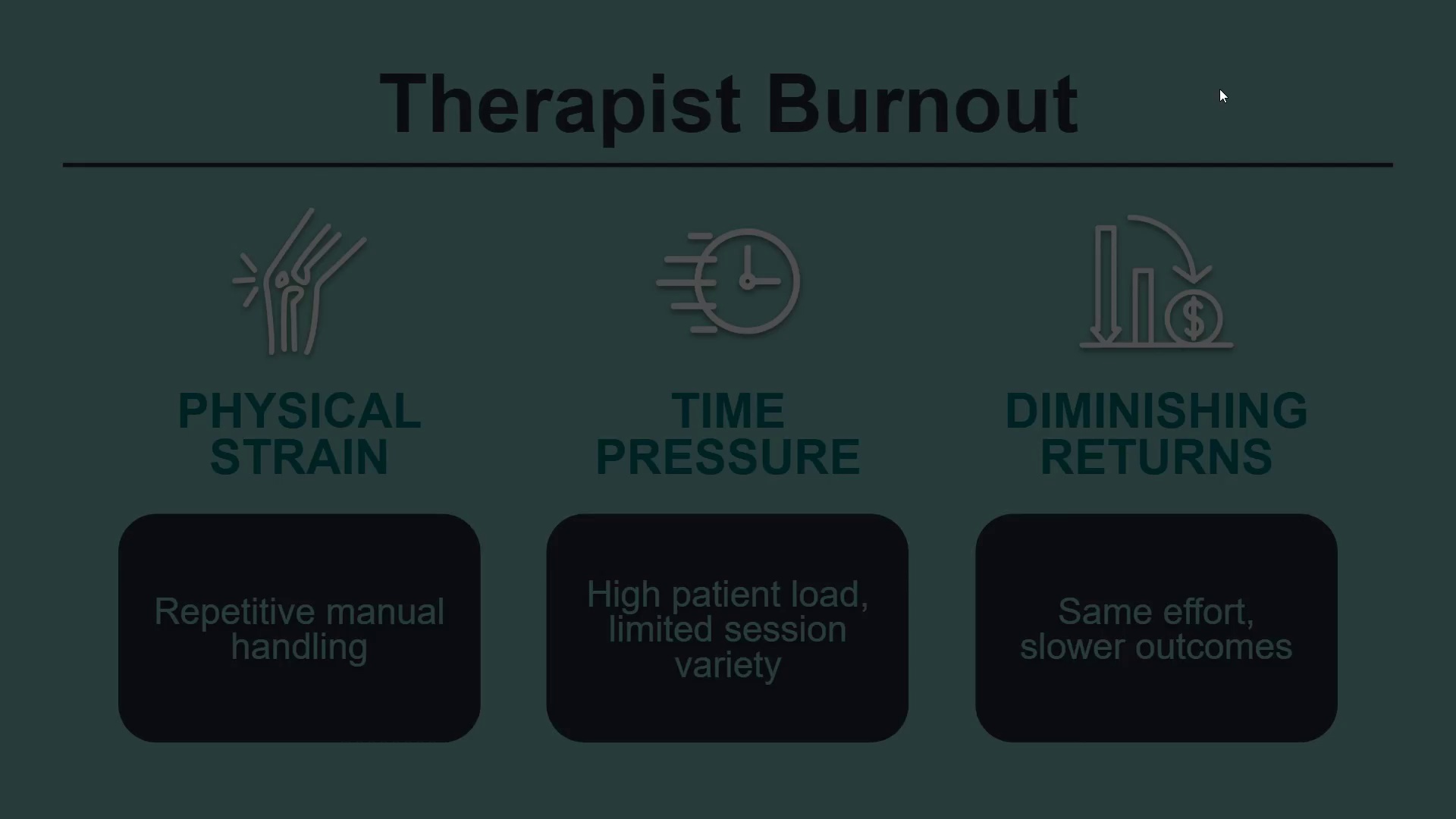 
key(ArrowRight)
 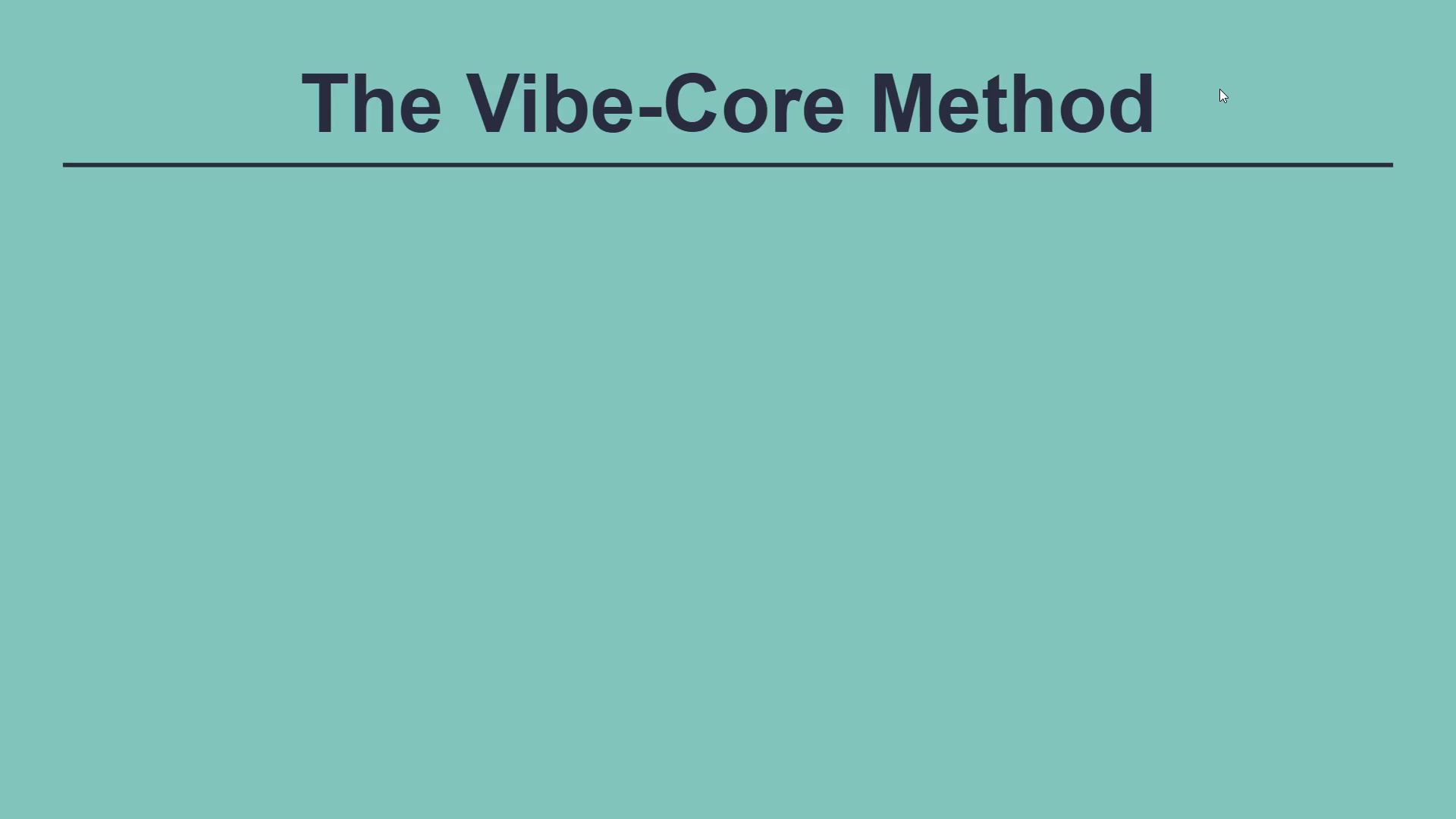 
key(ArrowRight)
 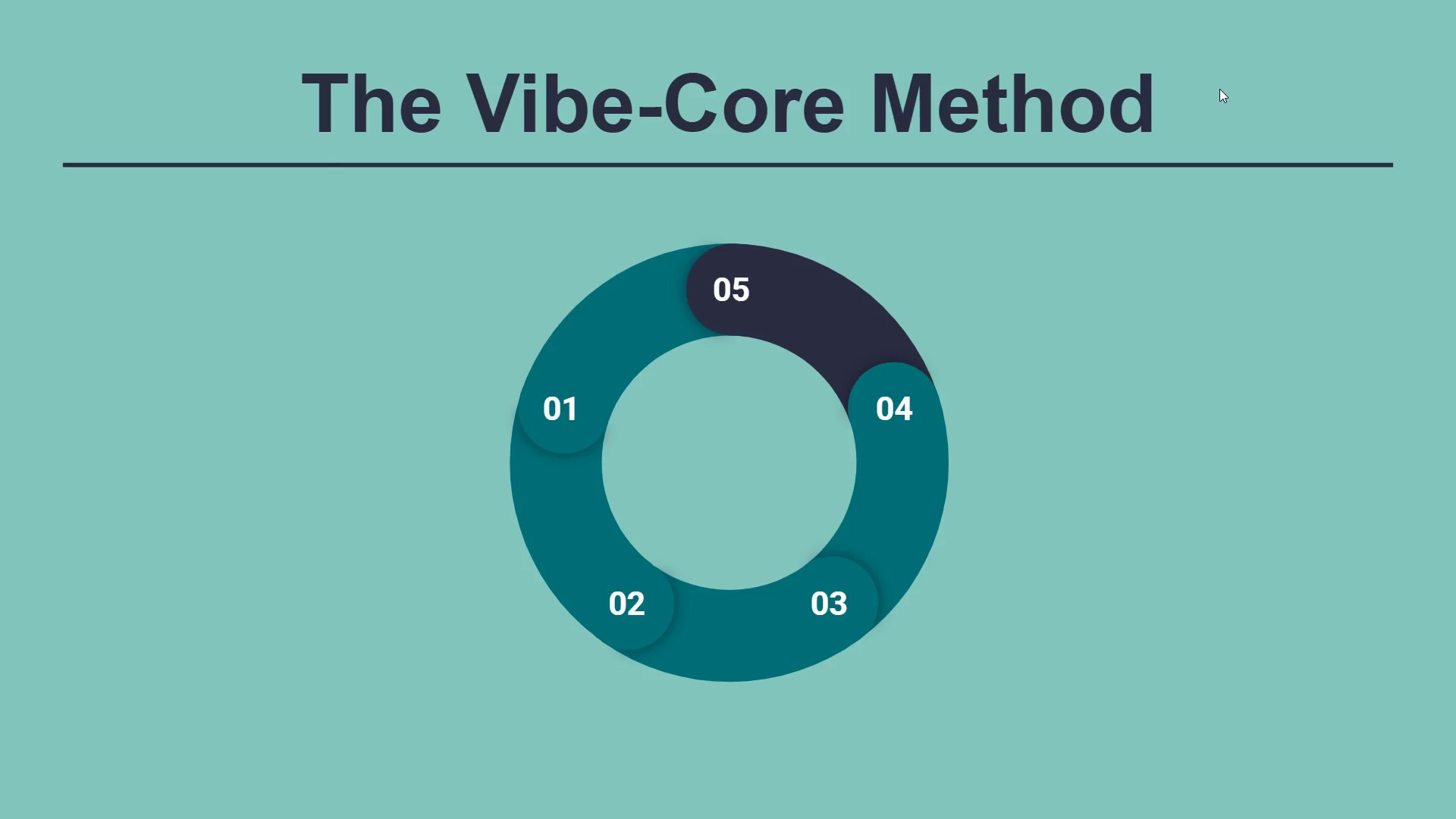 
key(ArrowRight)
 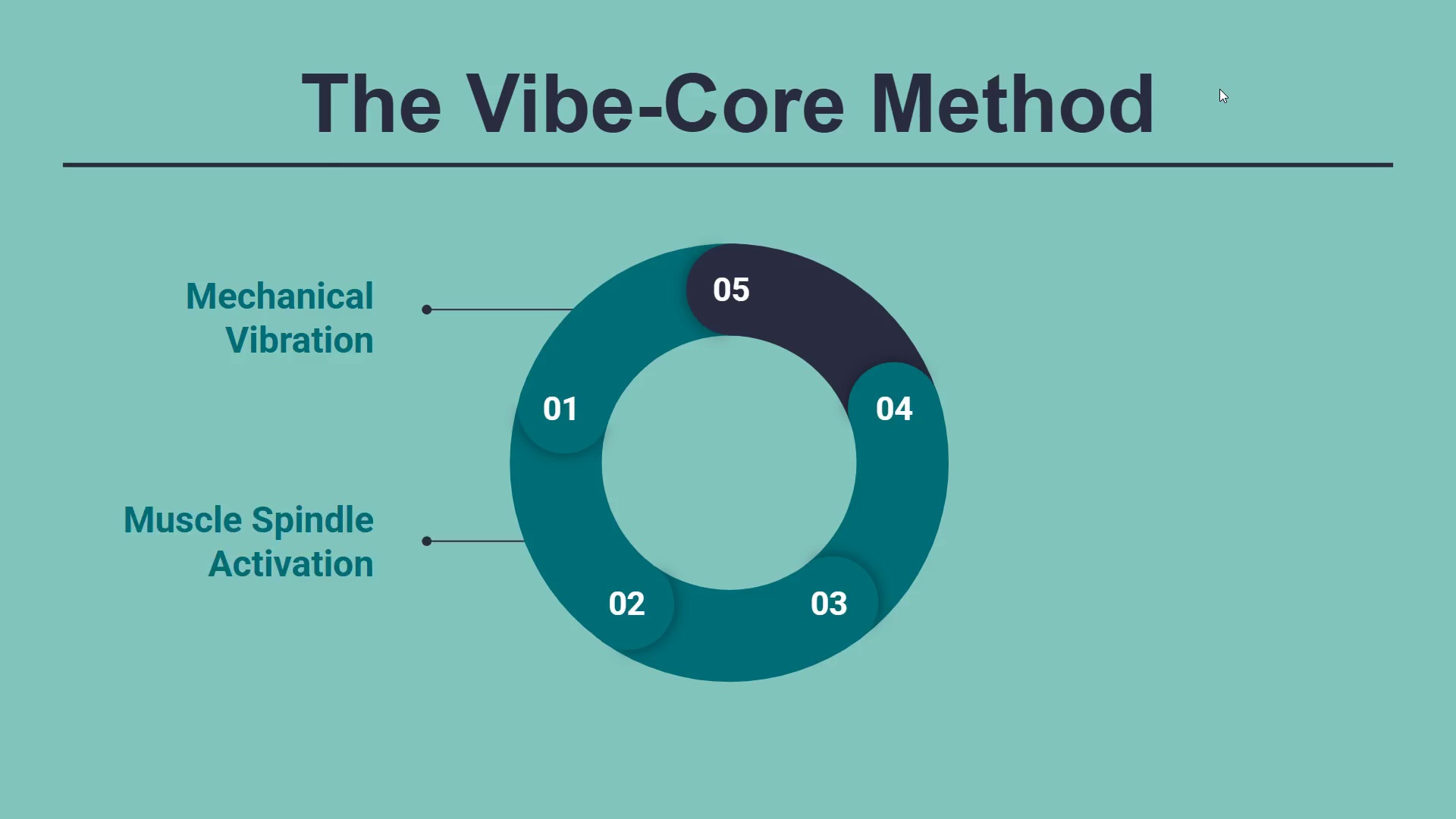 
key(ArrowRight)
 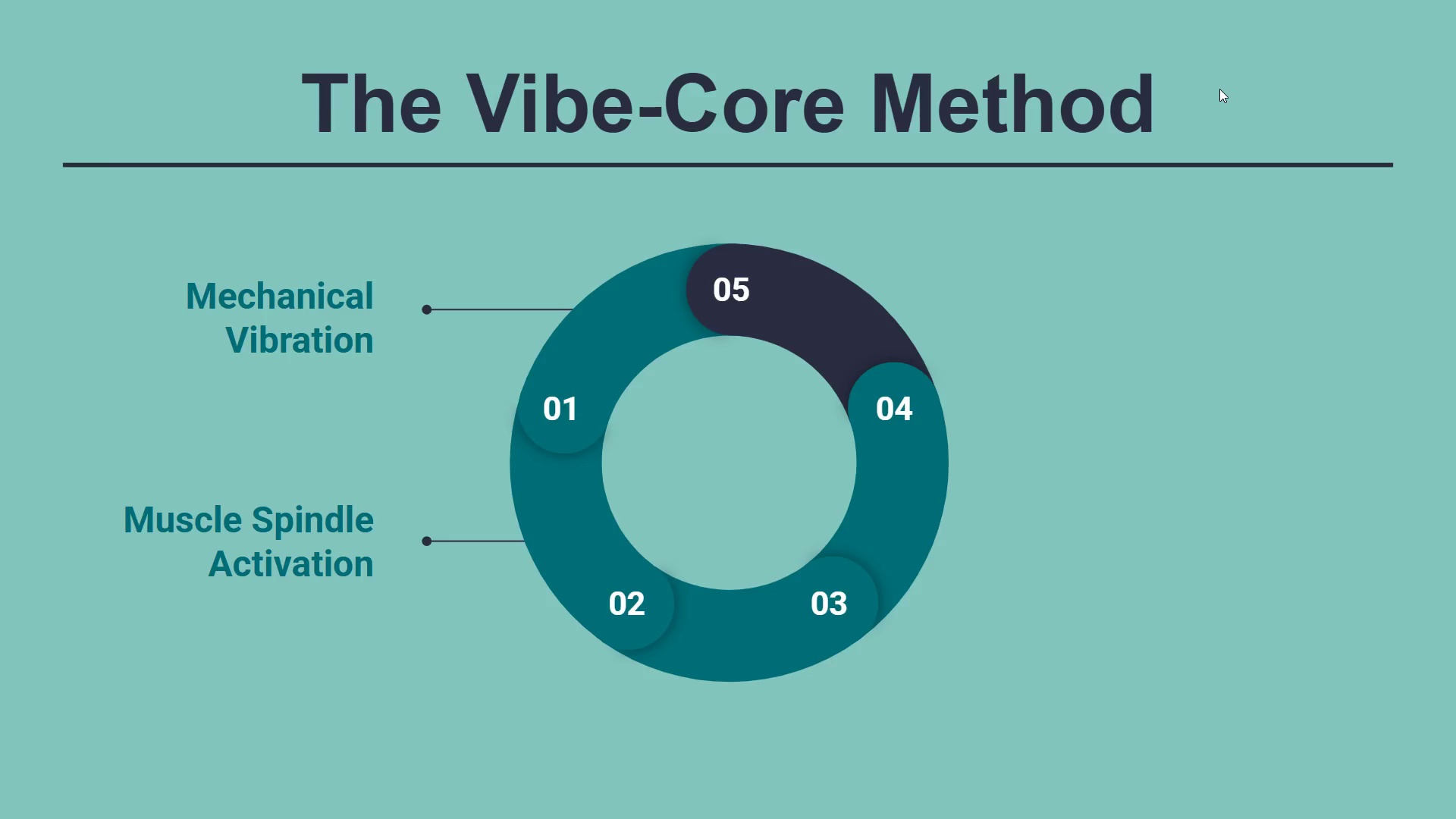 
key(ArrowRight)
 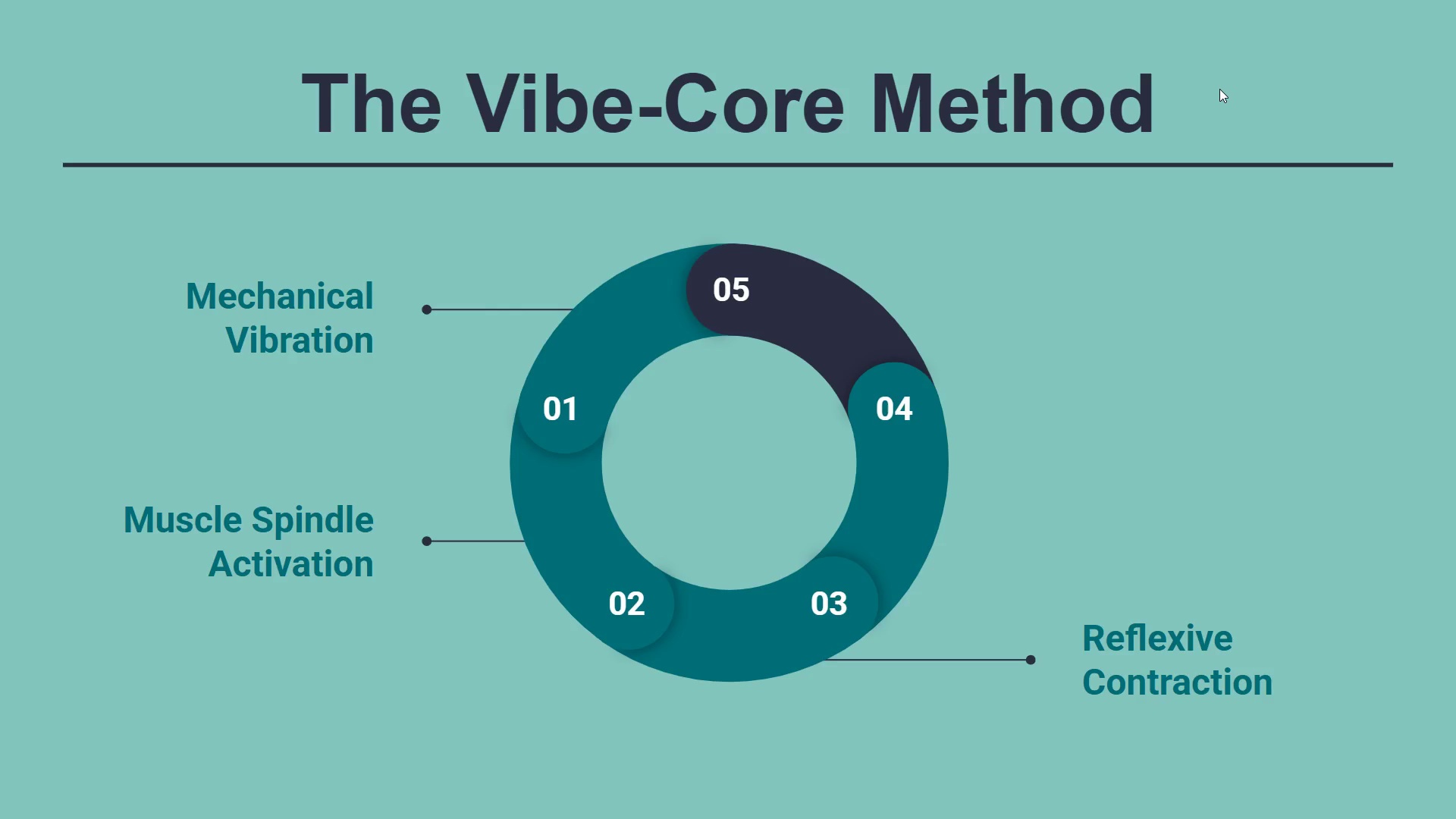 
key(ArrowRight)
 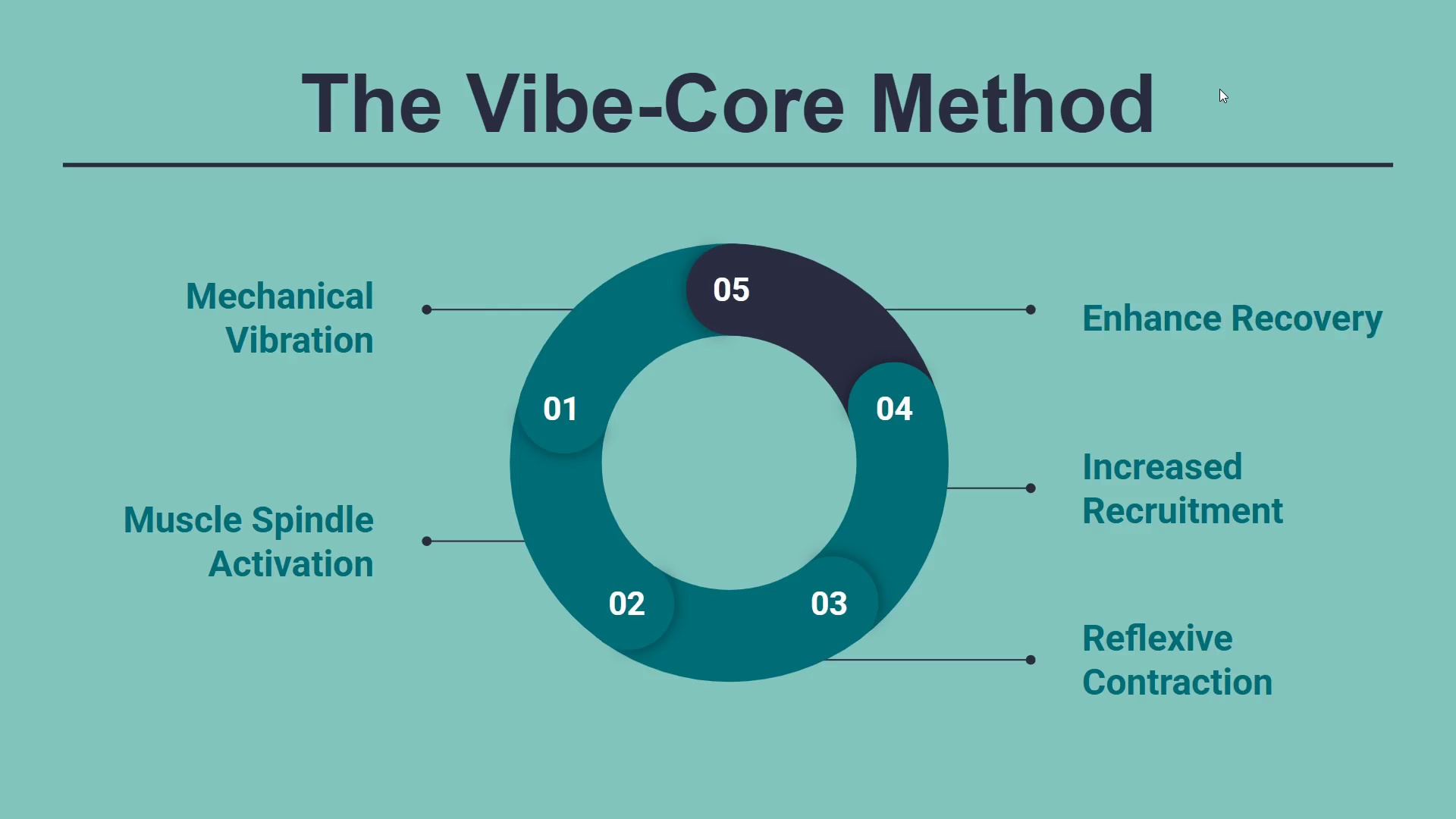 
key(ArrowRight)
 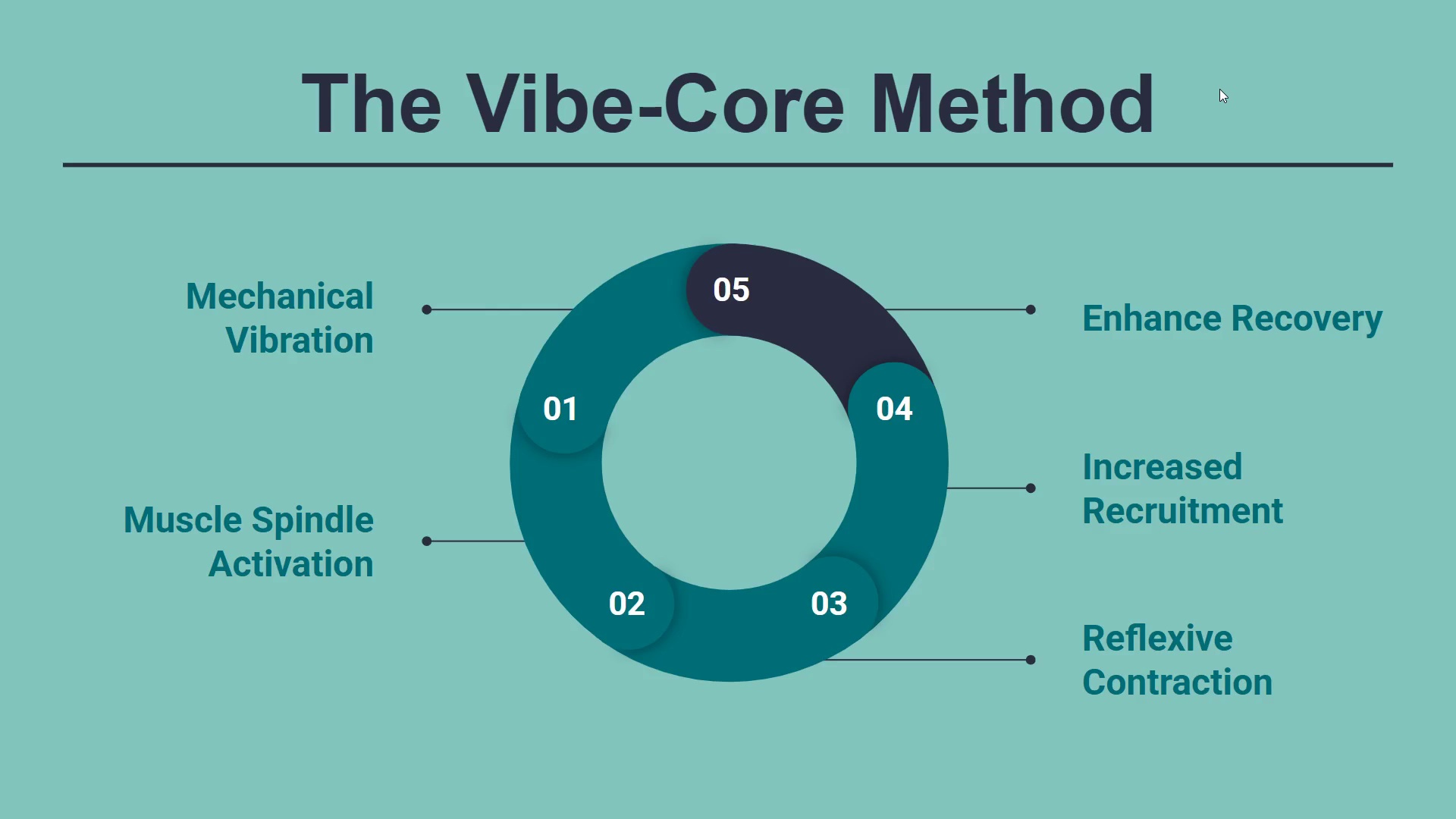 
key(ArrowRight)
 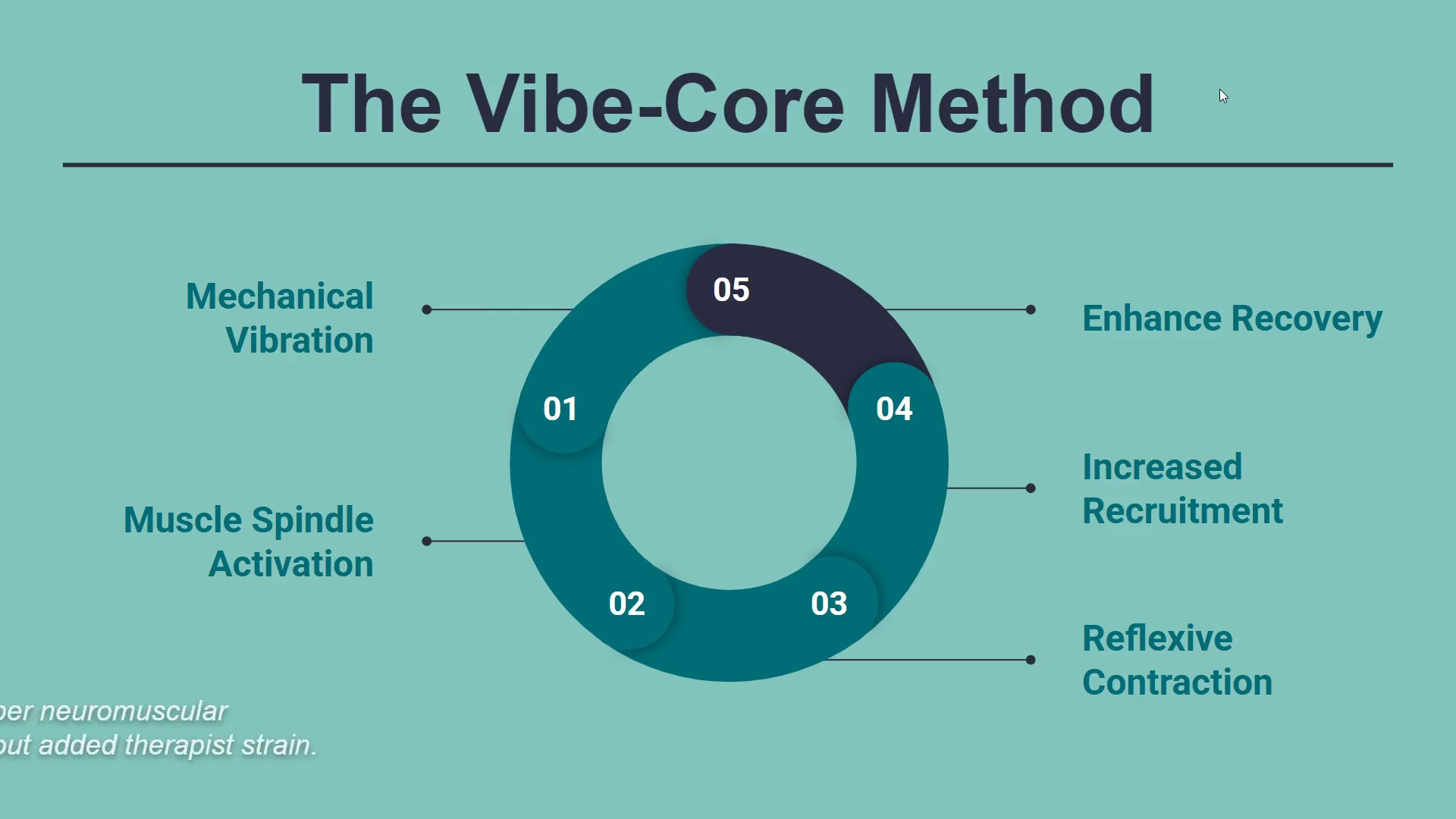 
key(ArrowRight)
 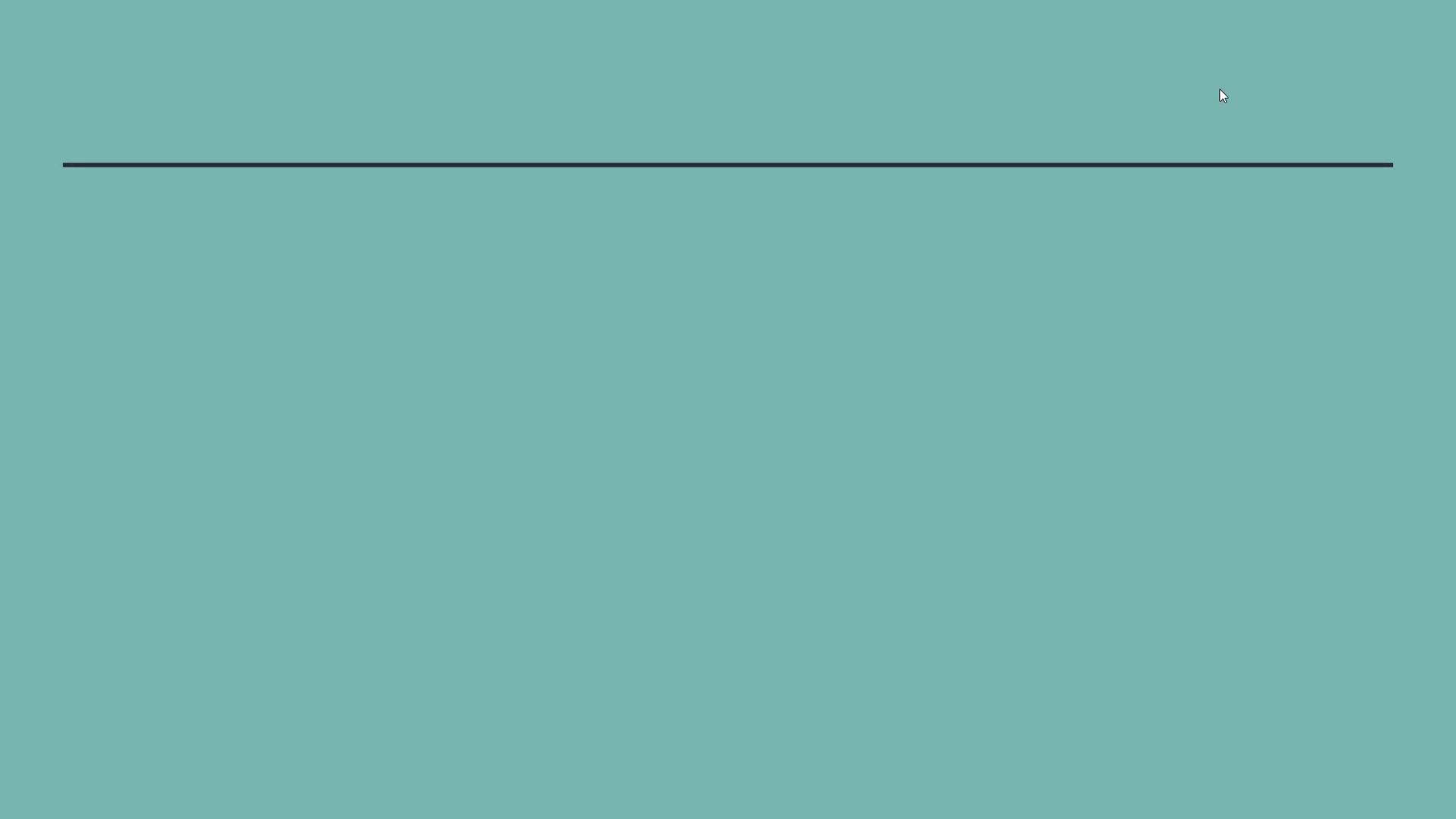 
key(ArrowRight)
 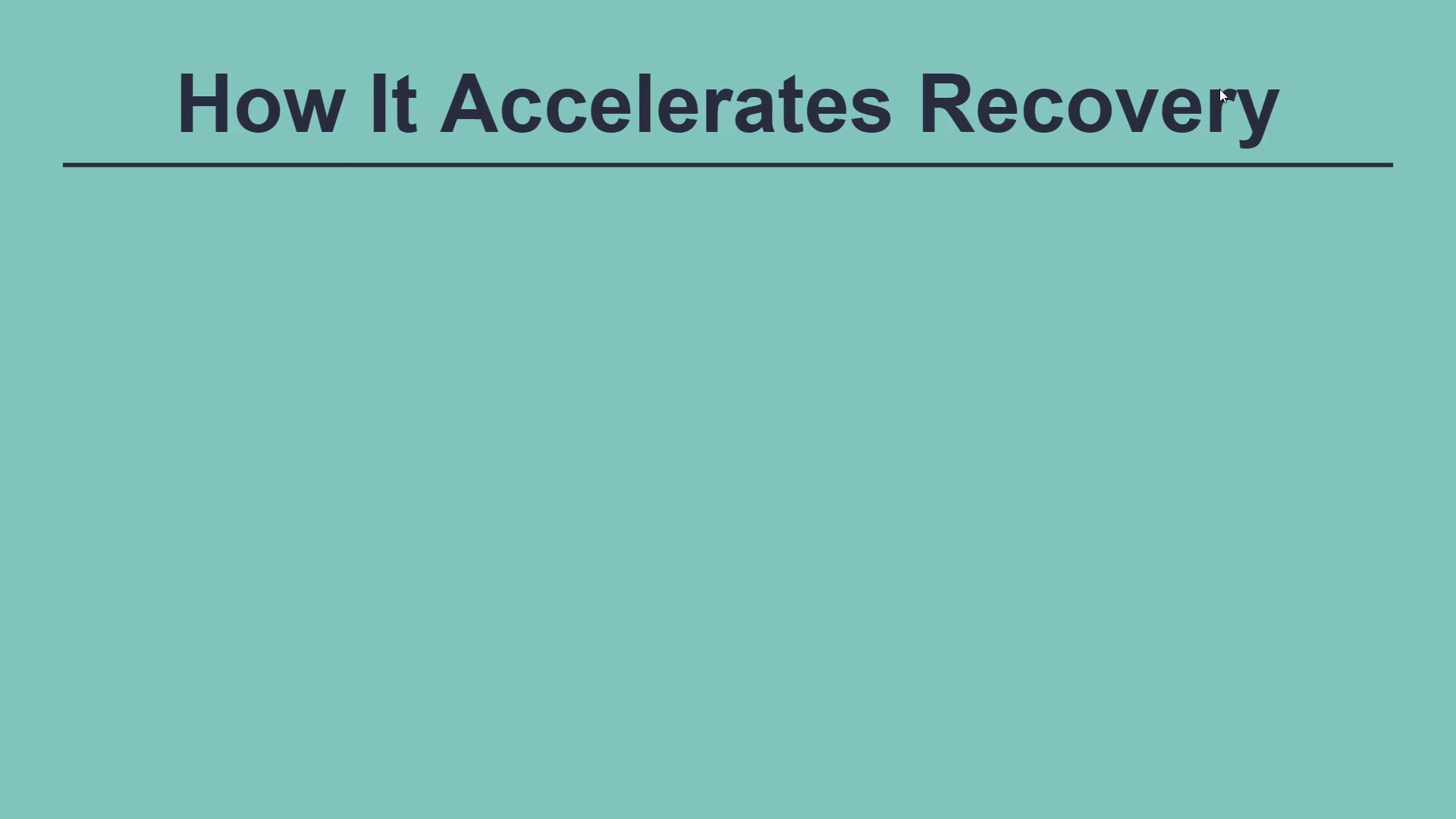 
key(ArrowRight)
 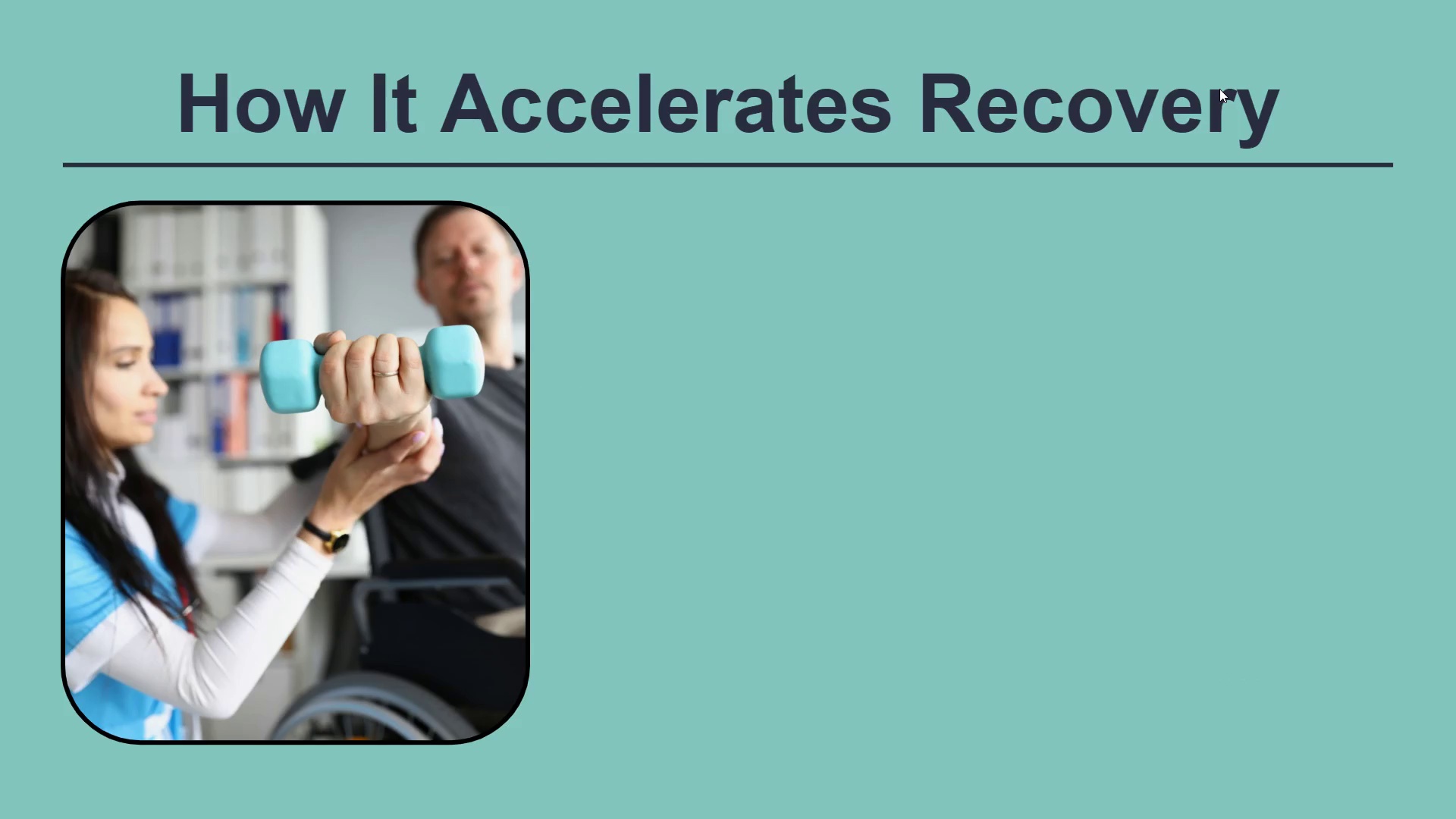 
key(ArrowRight)
 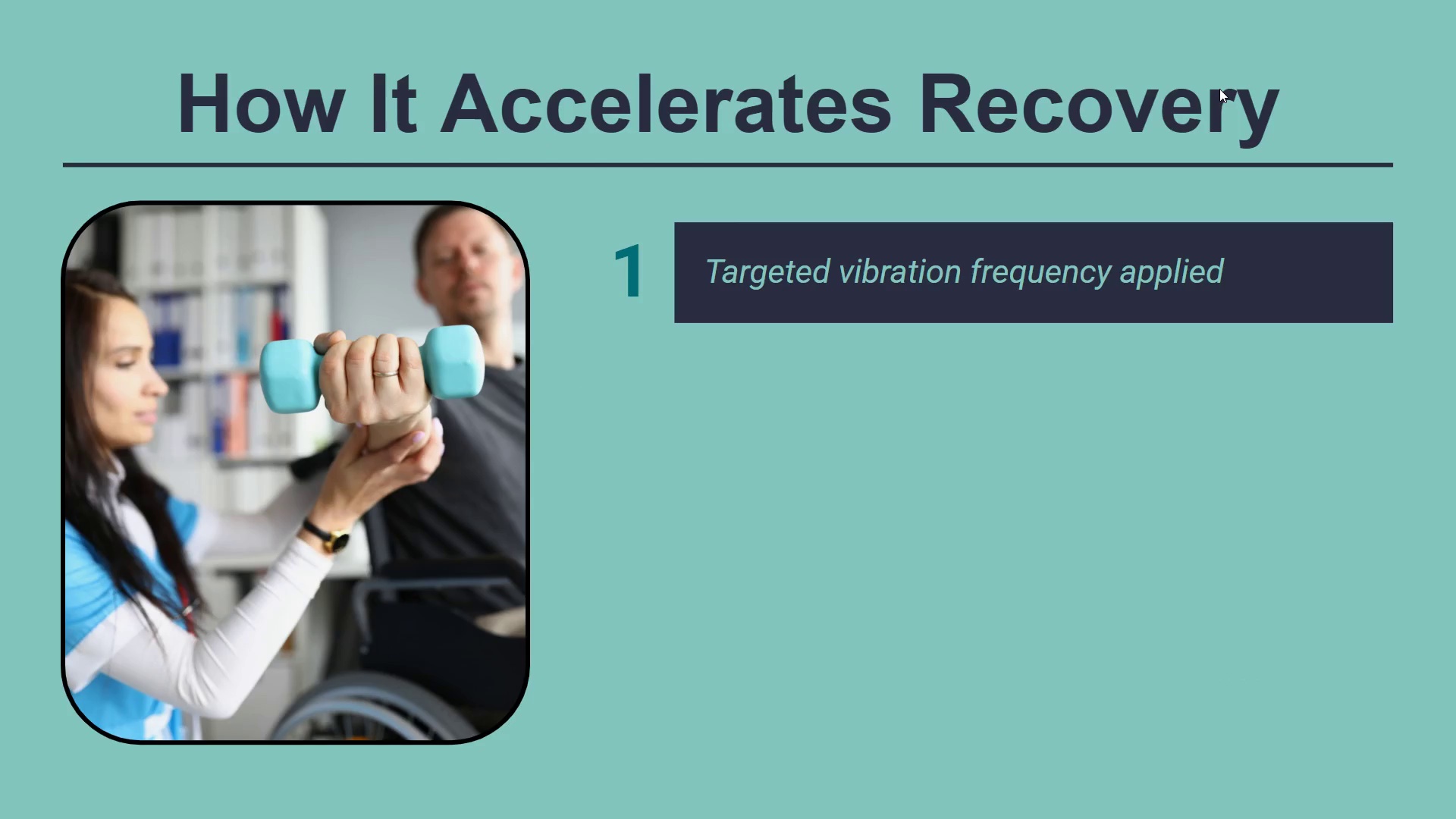 
key(ArrowRight)
 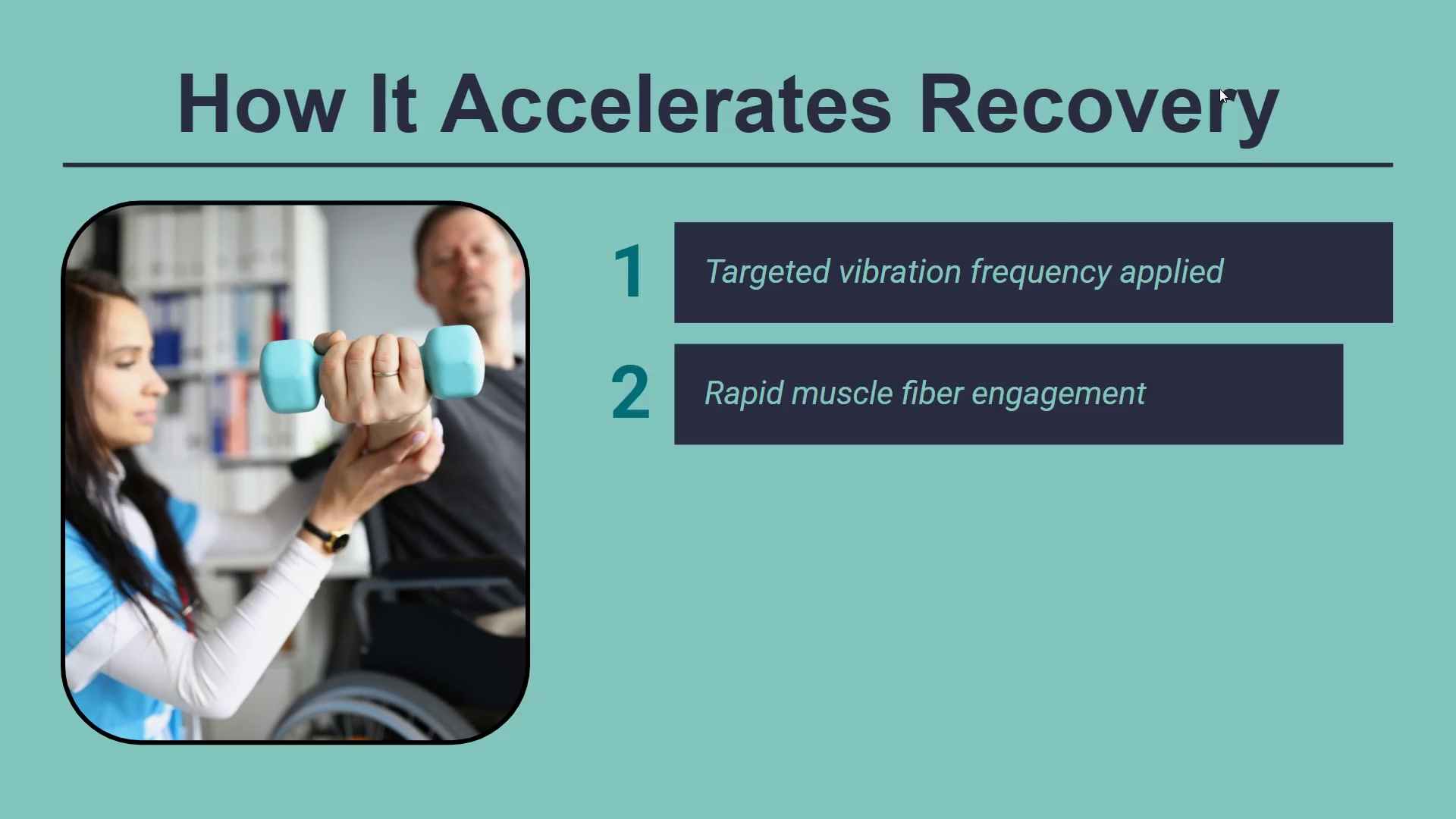 
key(ArrowRight)
 